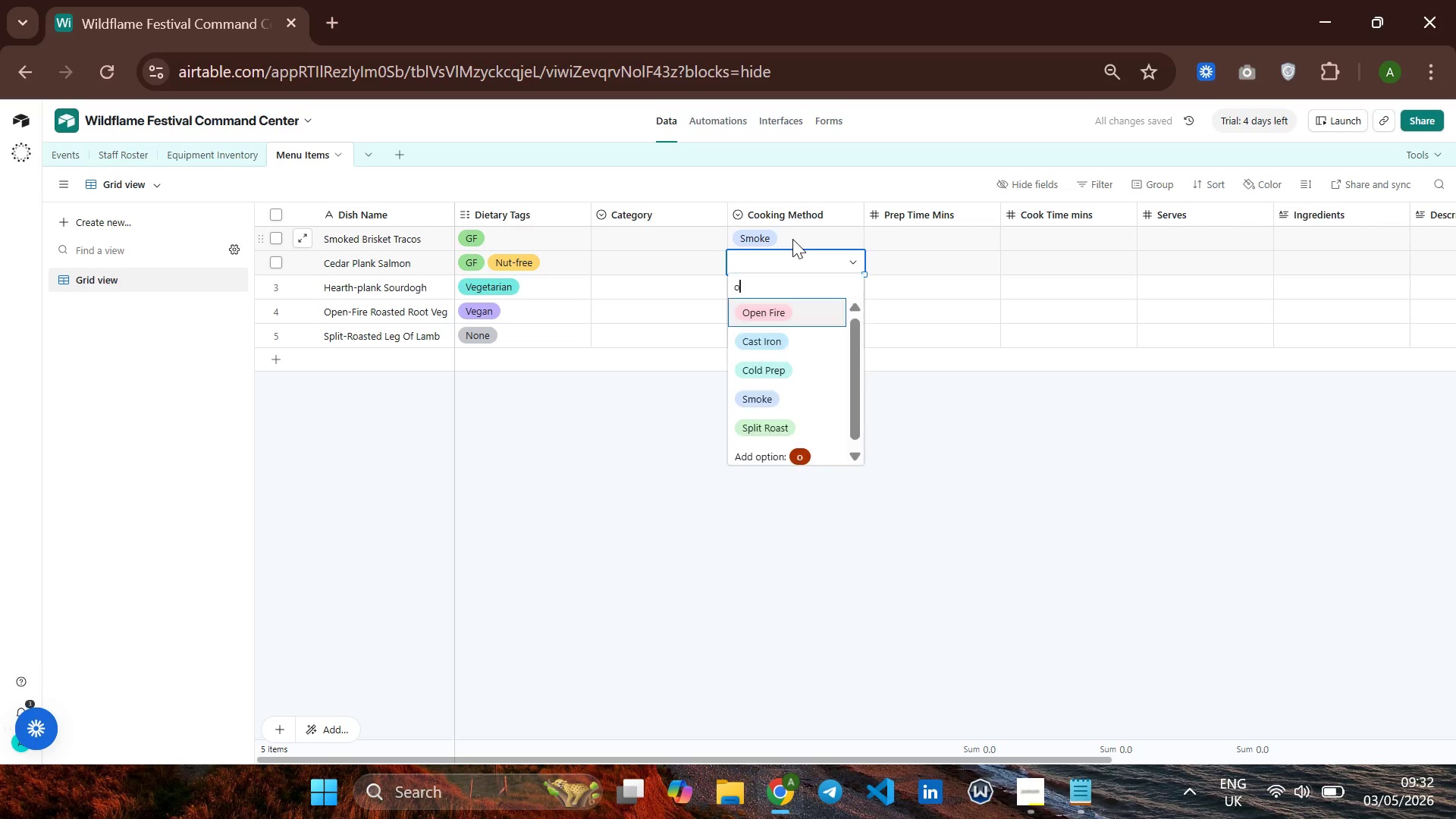 
key(O)
 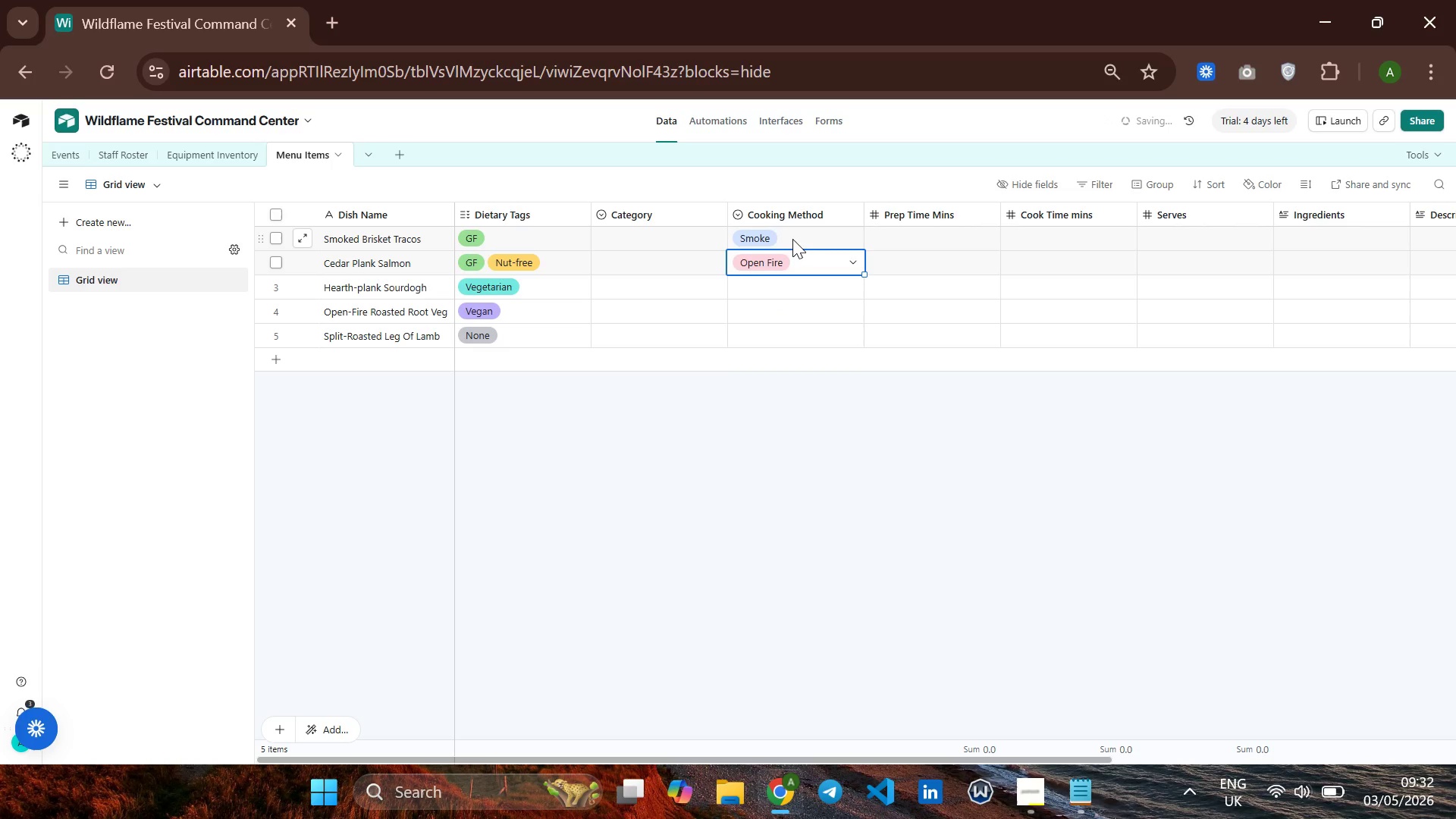 
key(Enter)
 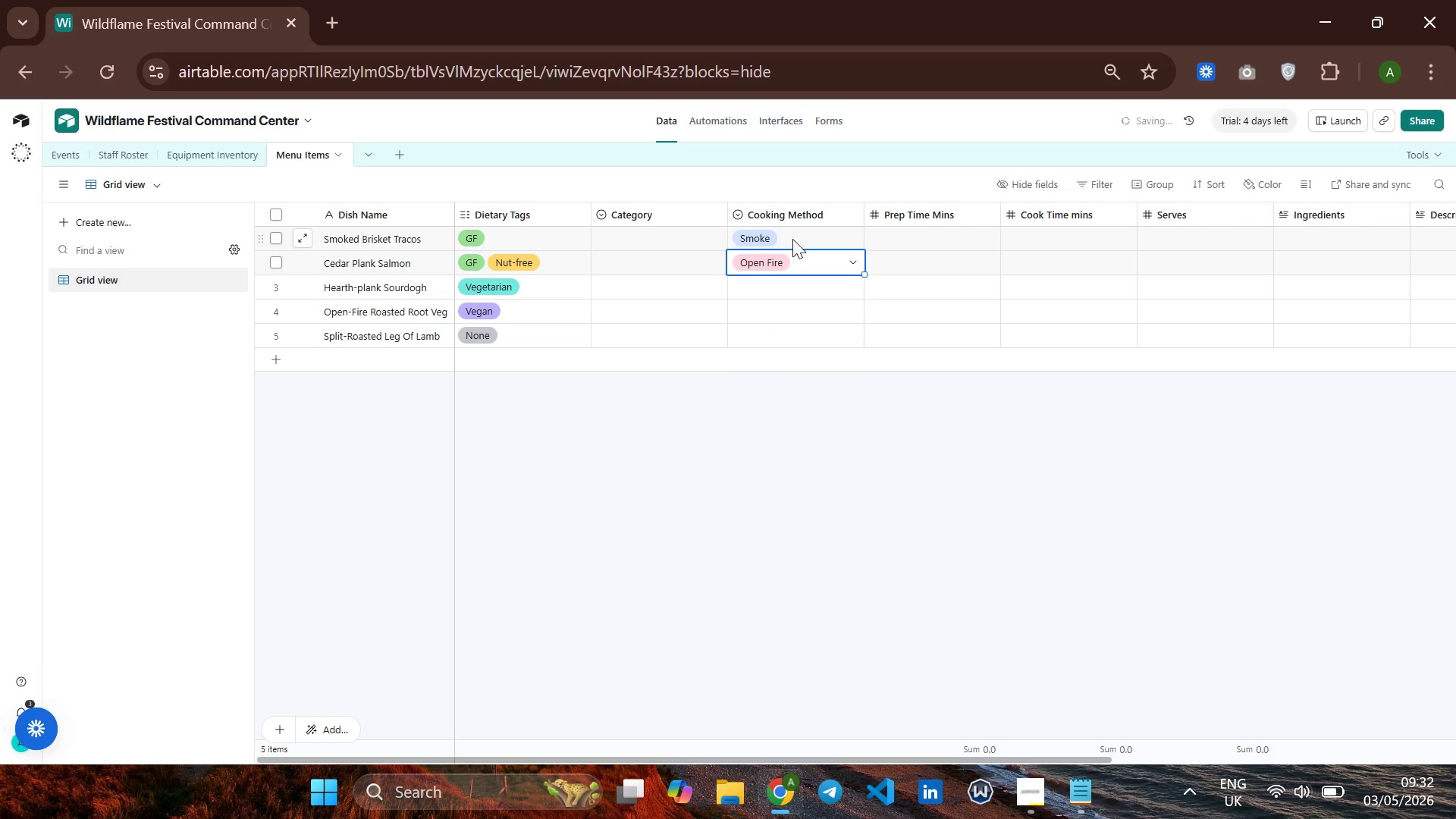 
key(ArrowDown)
 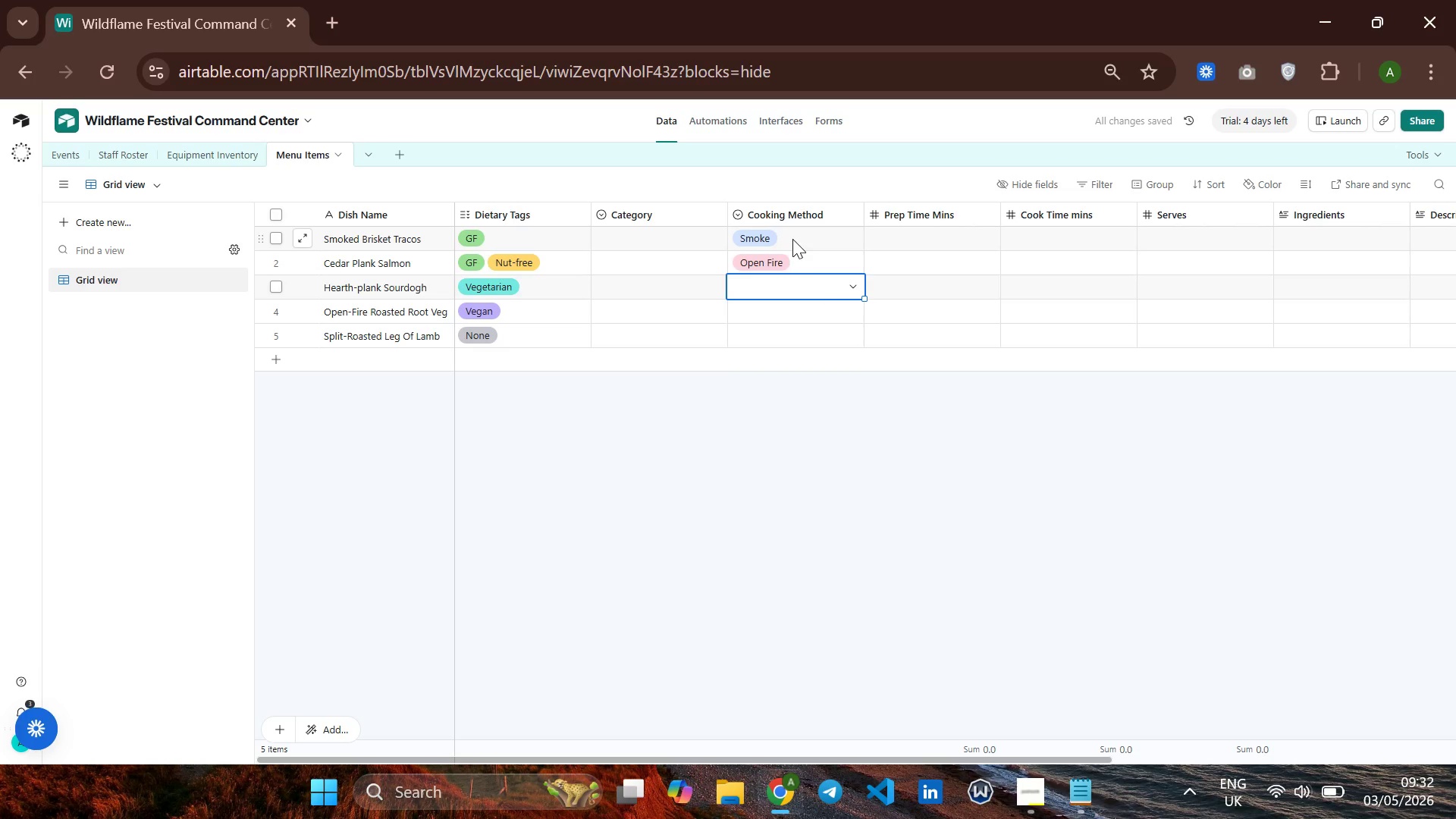 
key(O)
 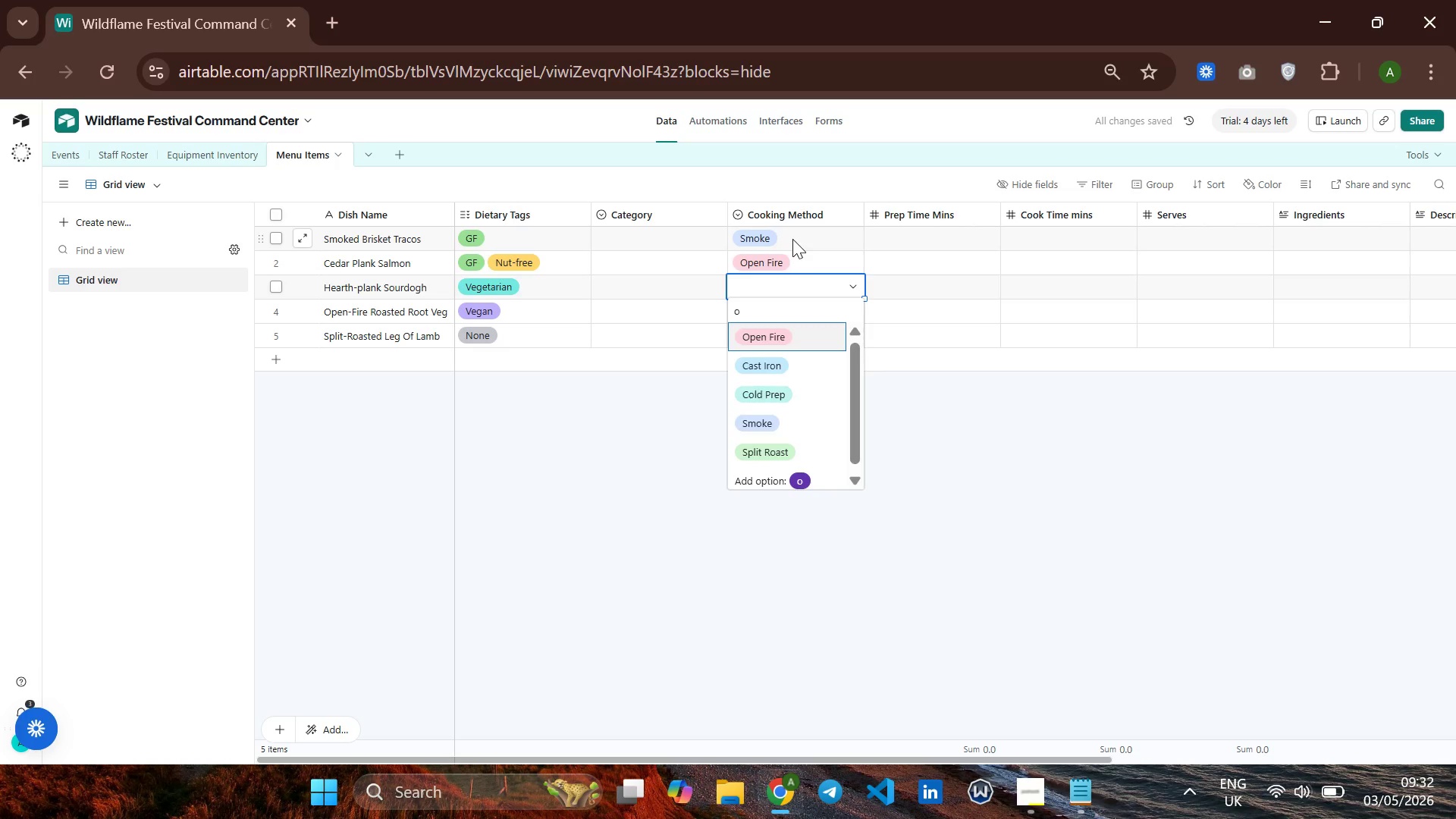 
key(Enter)
 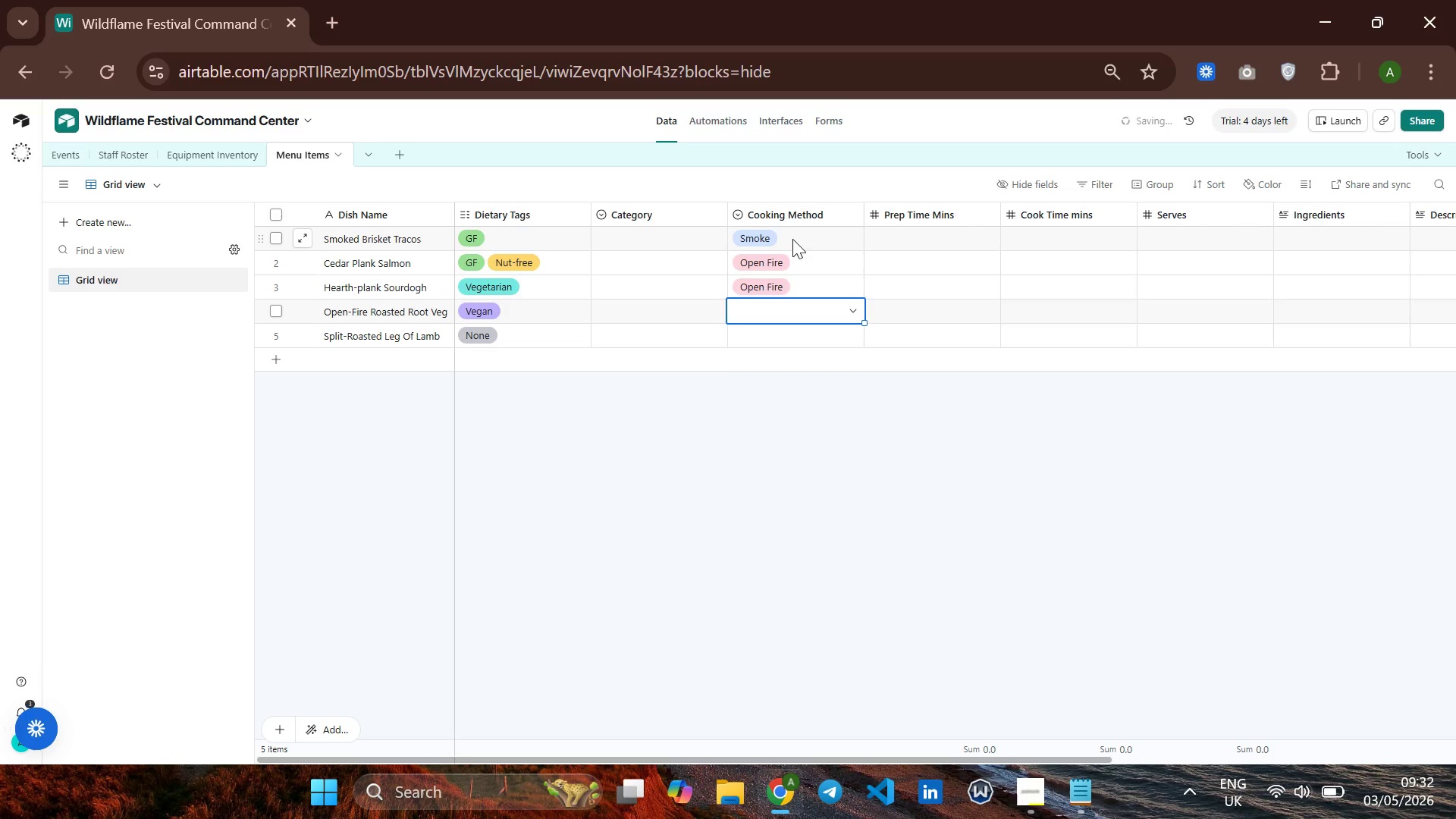 
key(ArrowDown)
 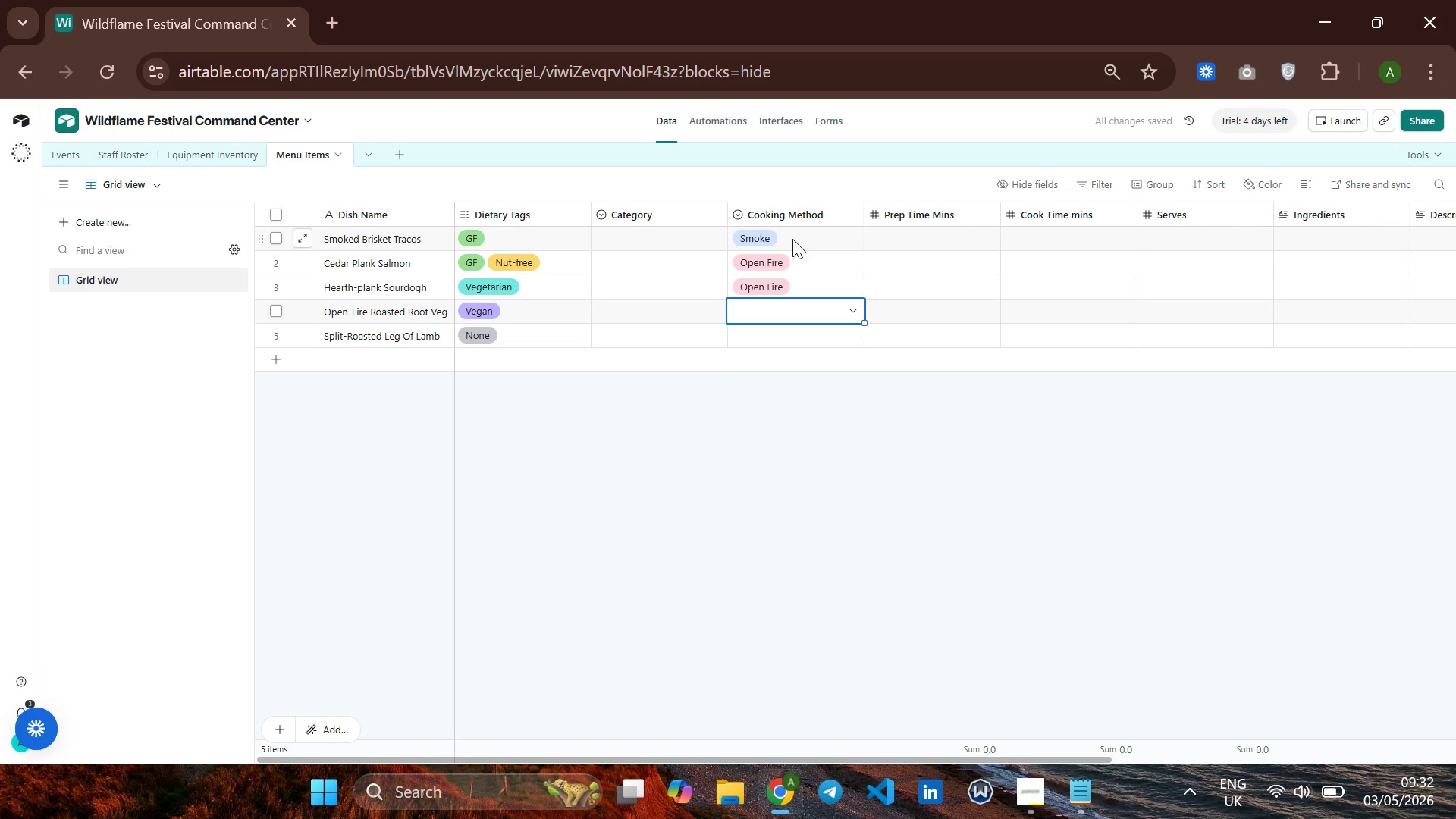 
key(O)
 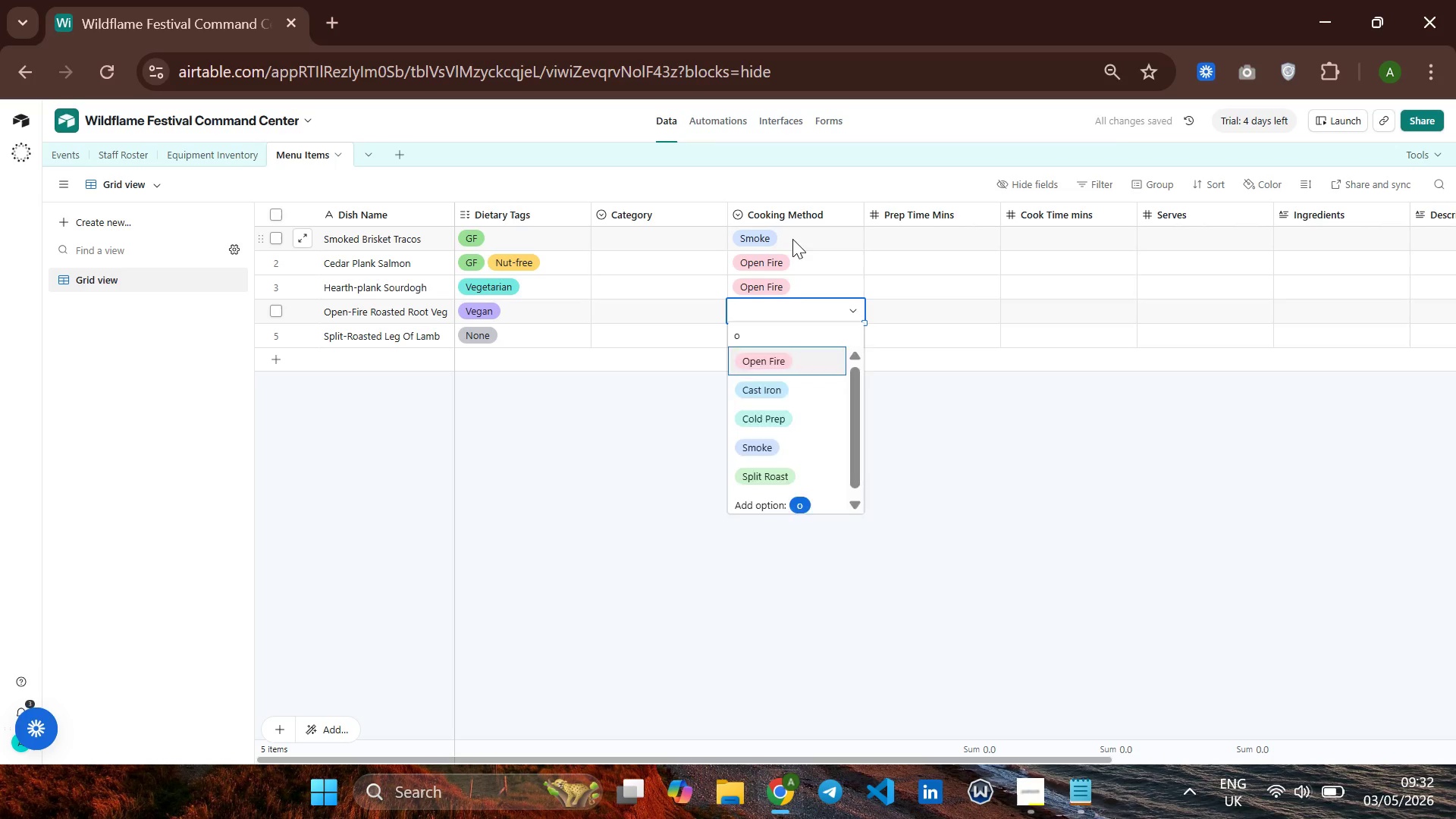 
key(Enter)
 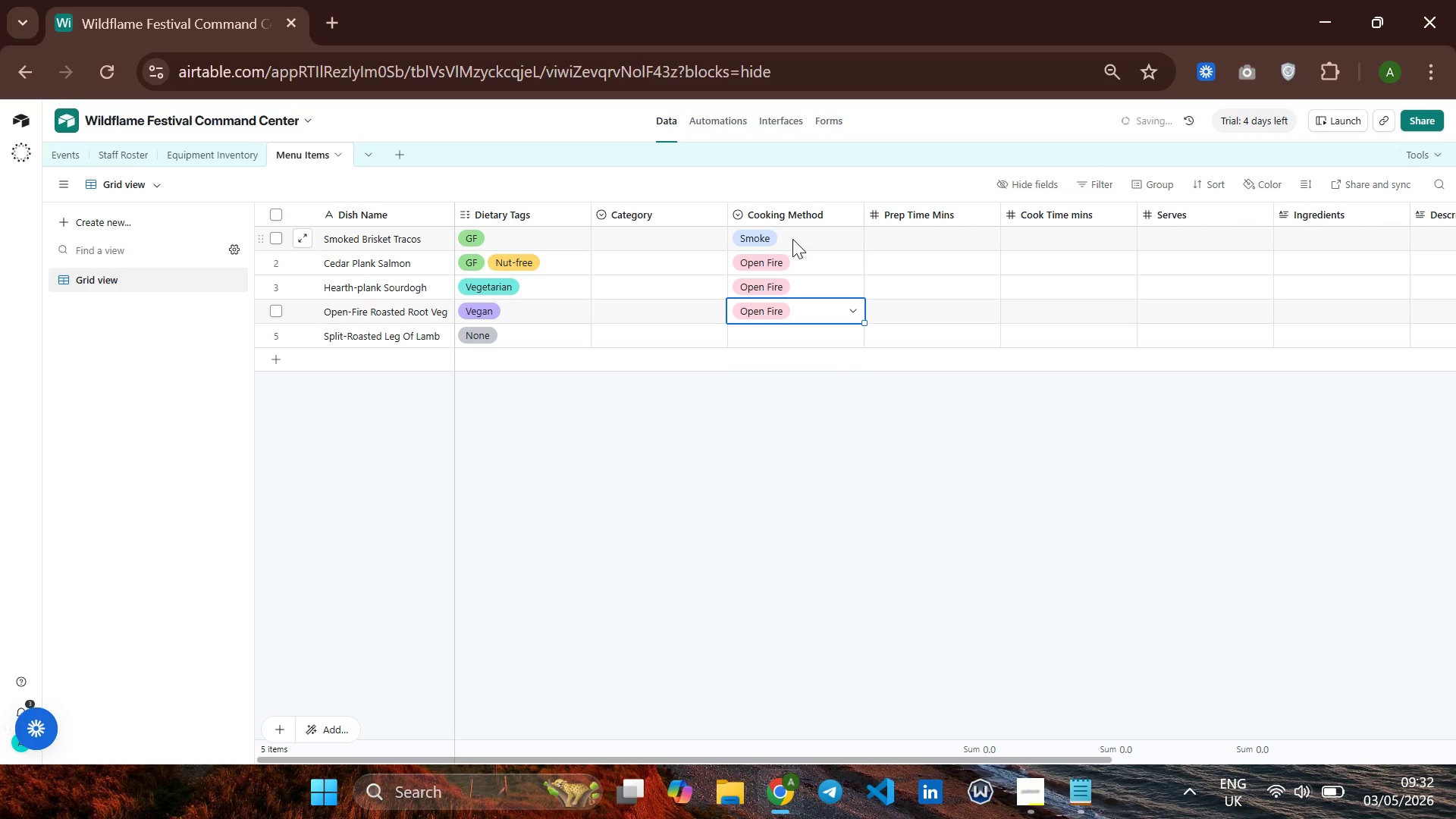 
key(ArrowUp)
 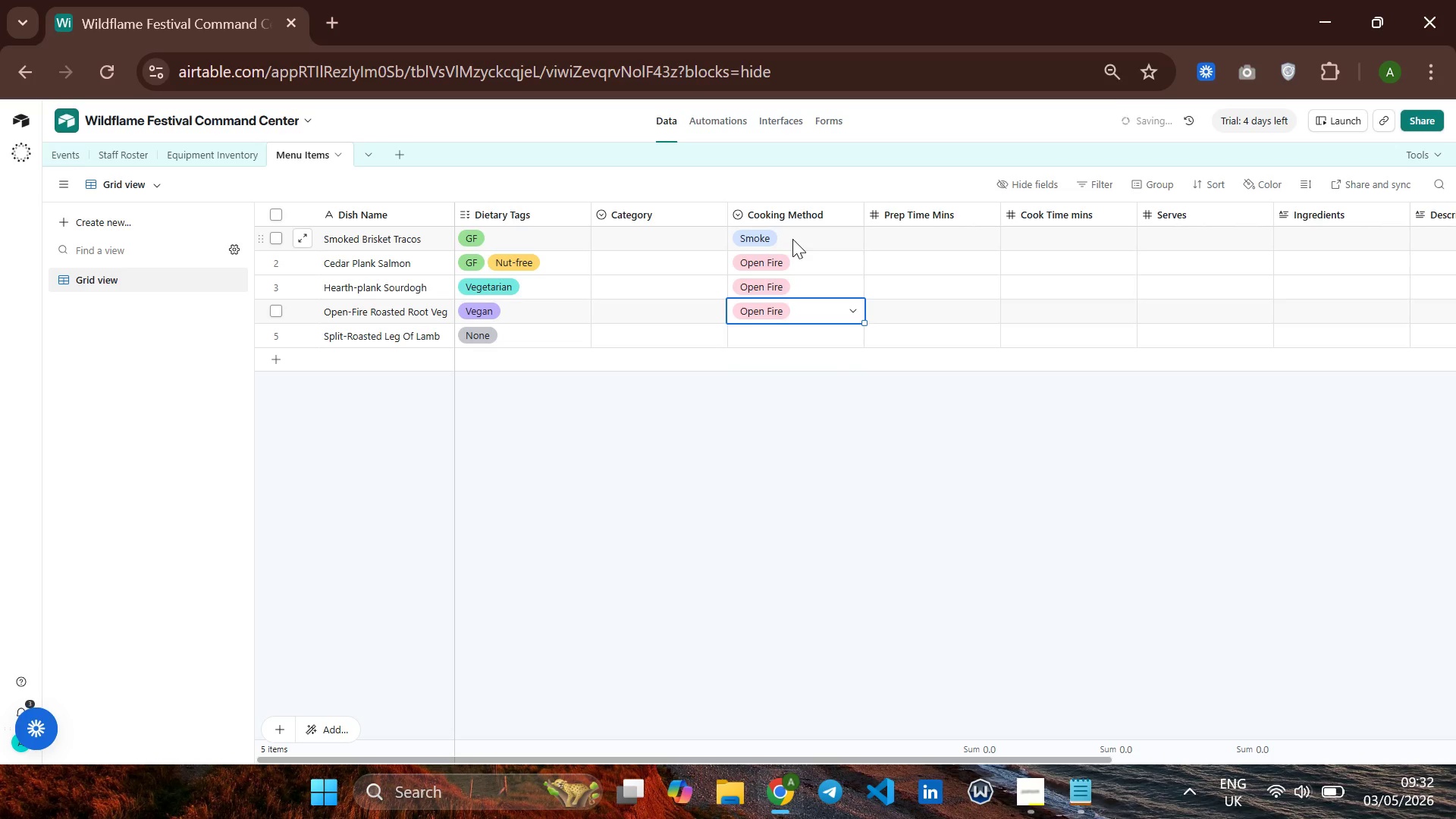 
key(ArrowDown)
 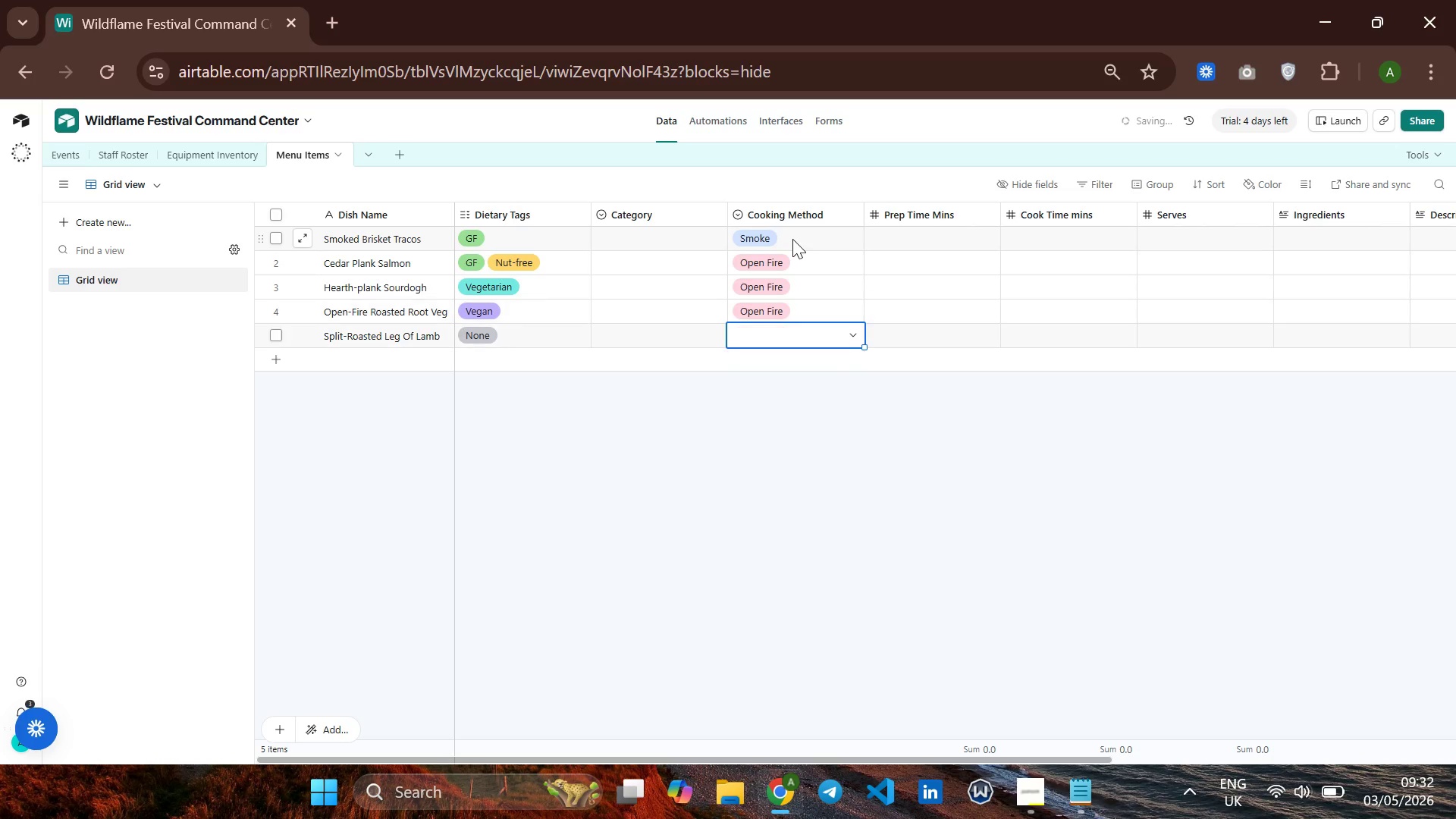 
key(ArrowDown)
 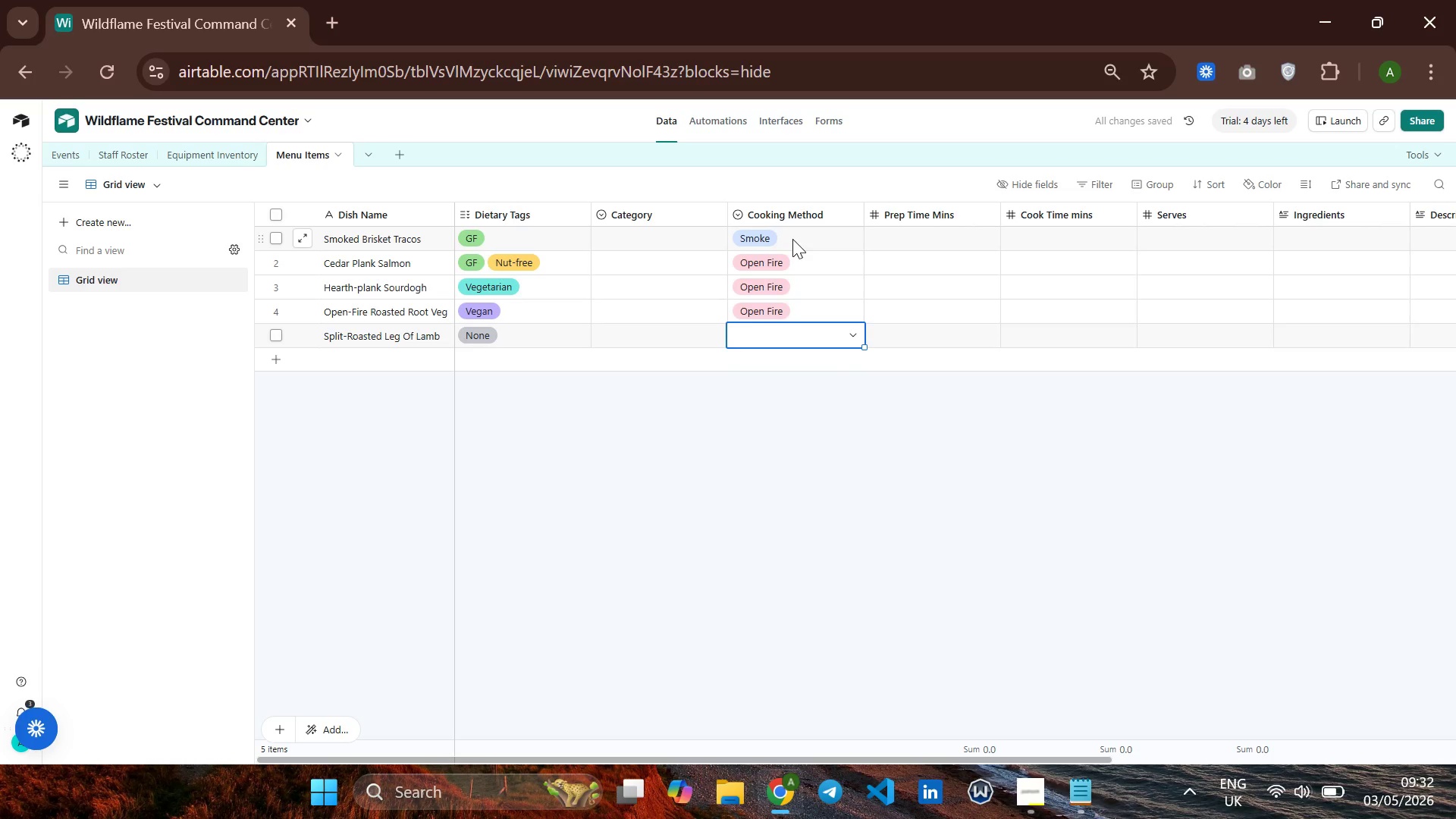 
key(S)
 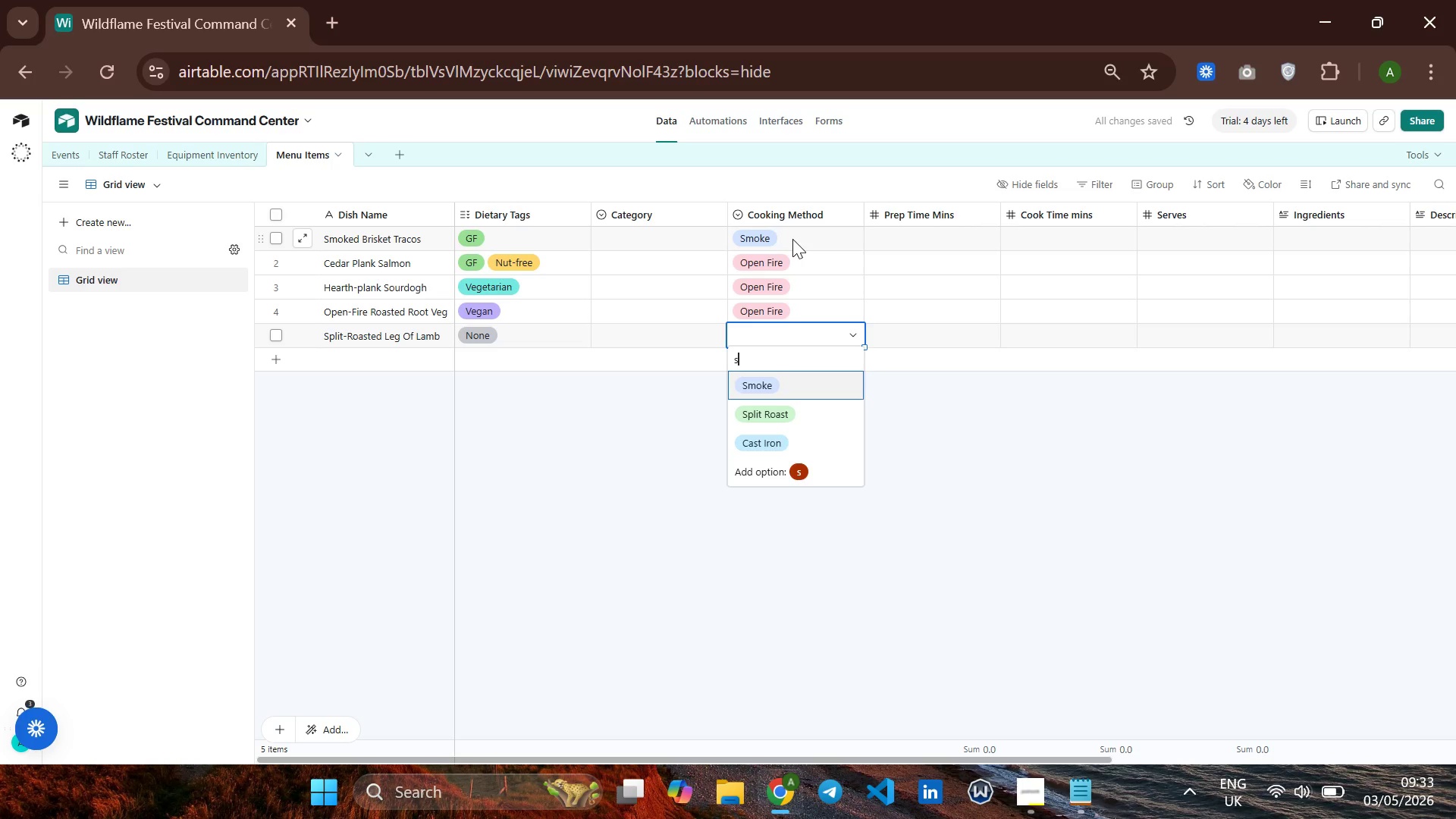 
key(ArrowDown)
 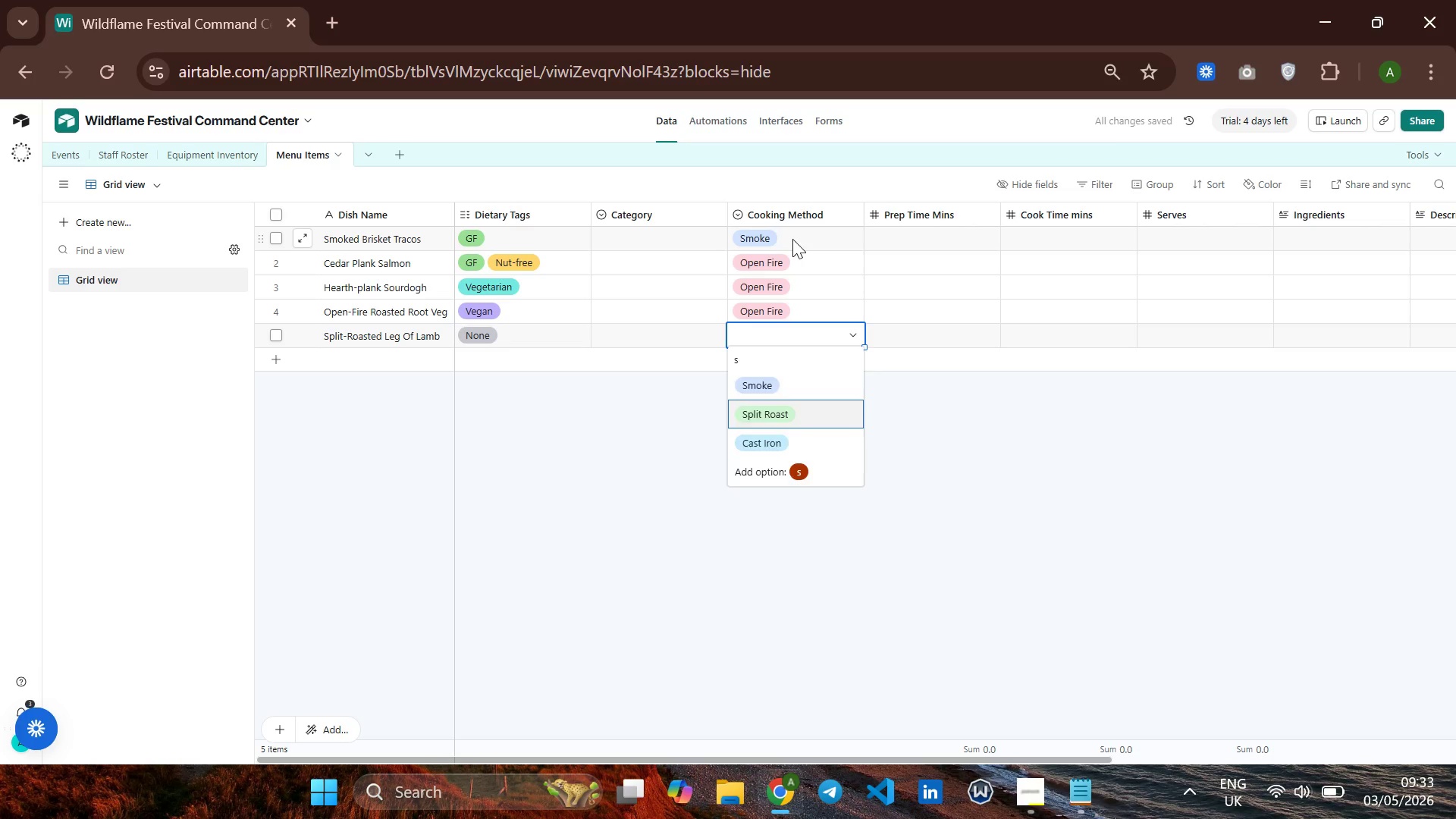 
key(Enter)
 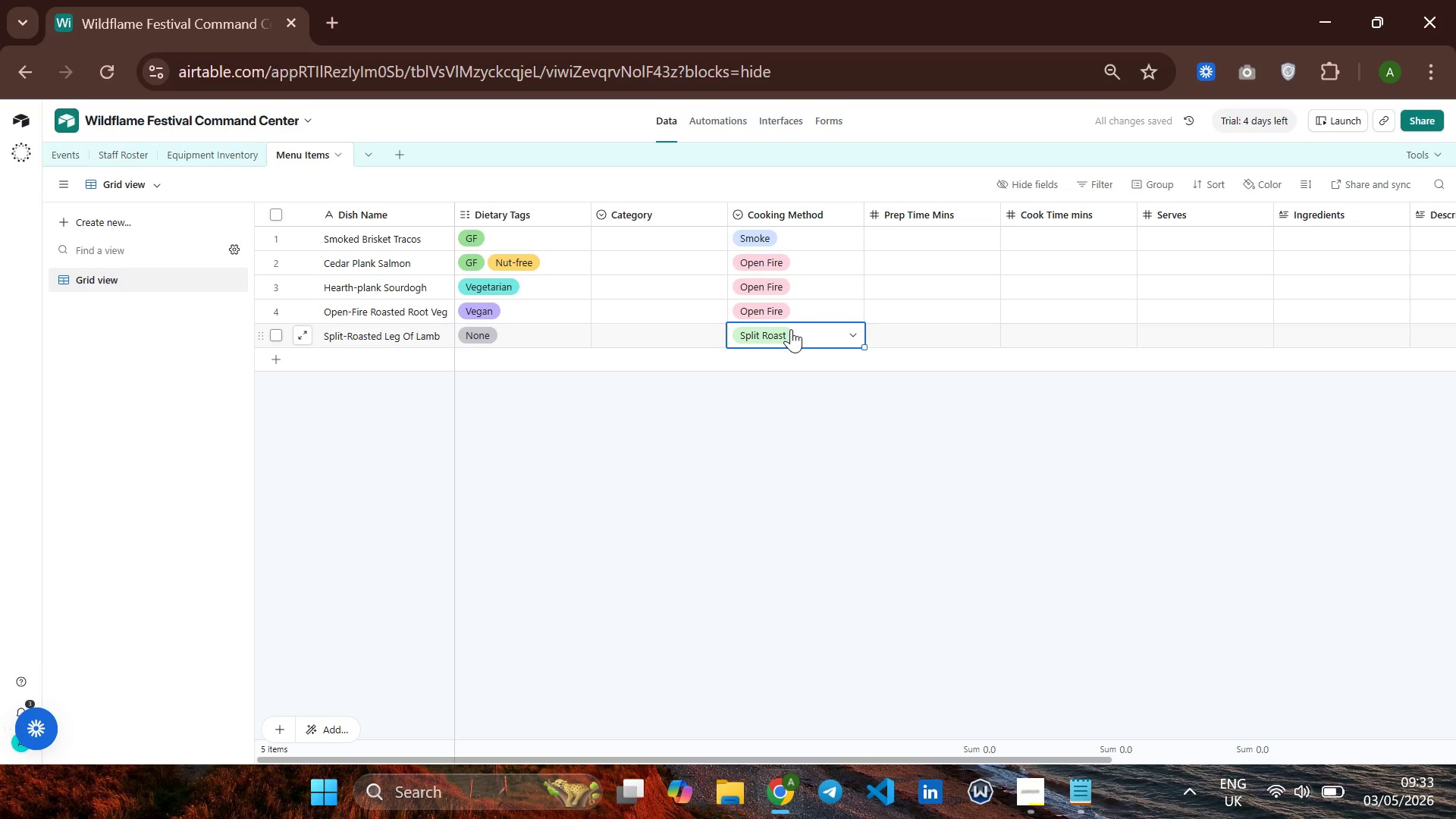 
wait(7.52)
 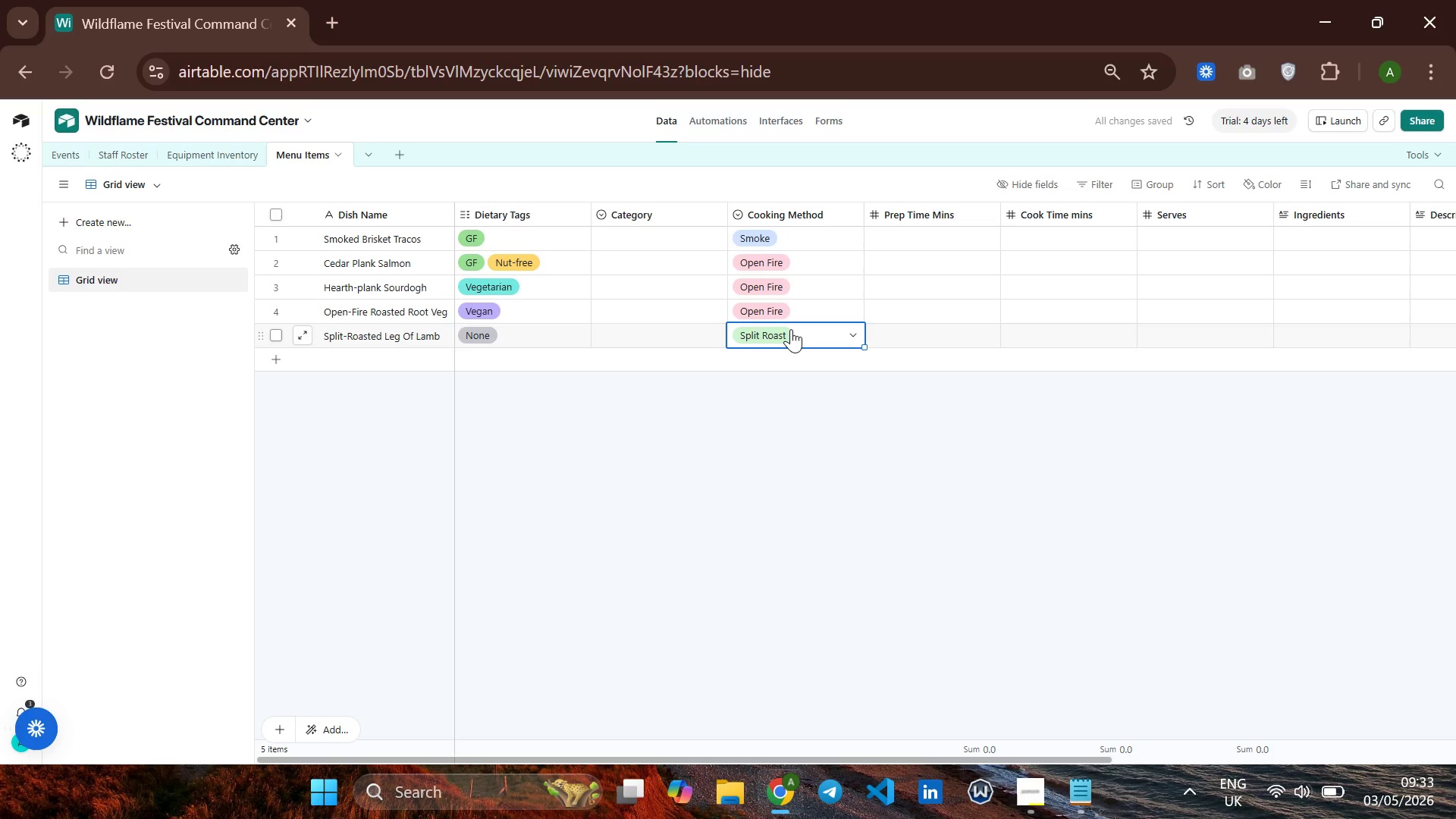 
left_click([60, 147])
 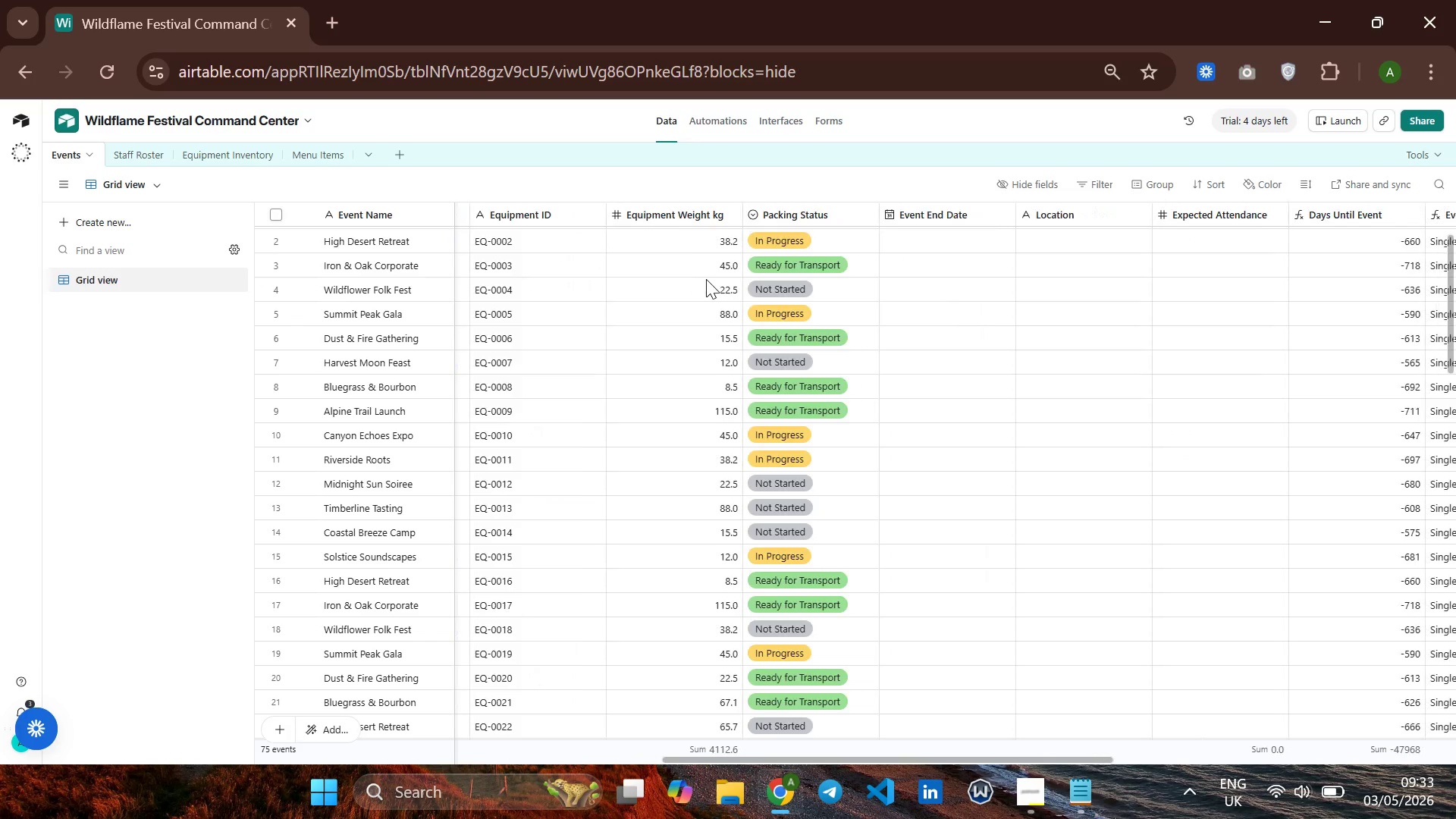 
wait(8.48)
 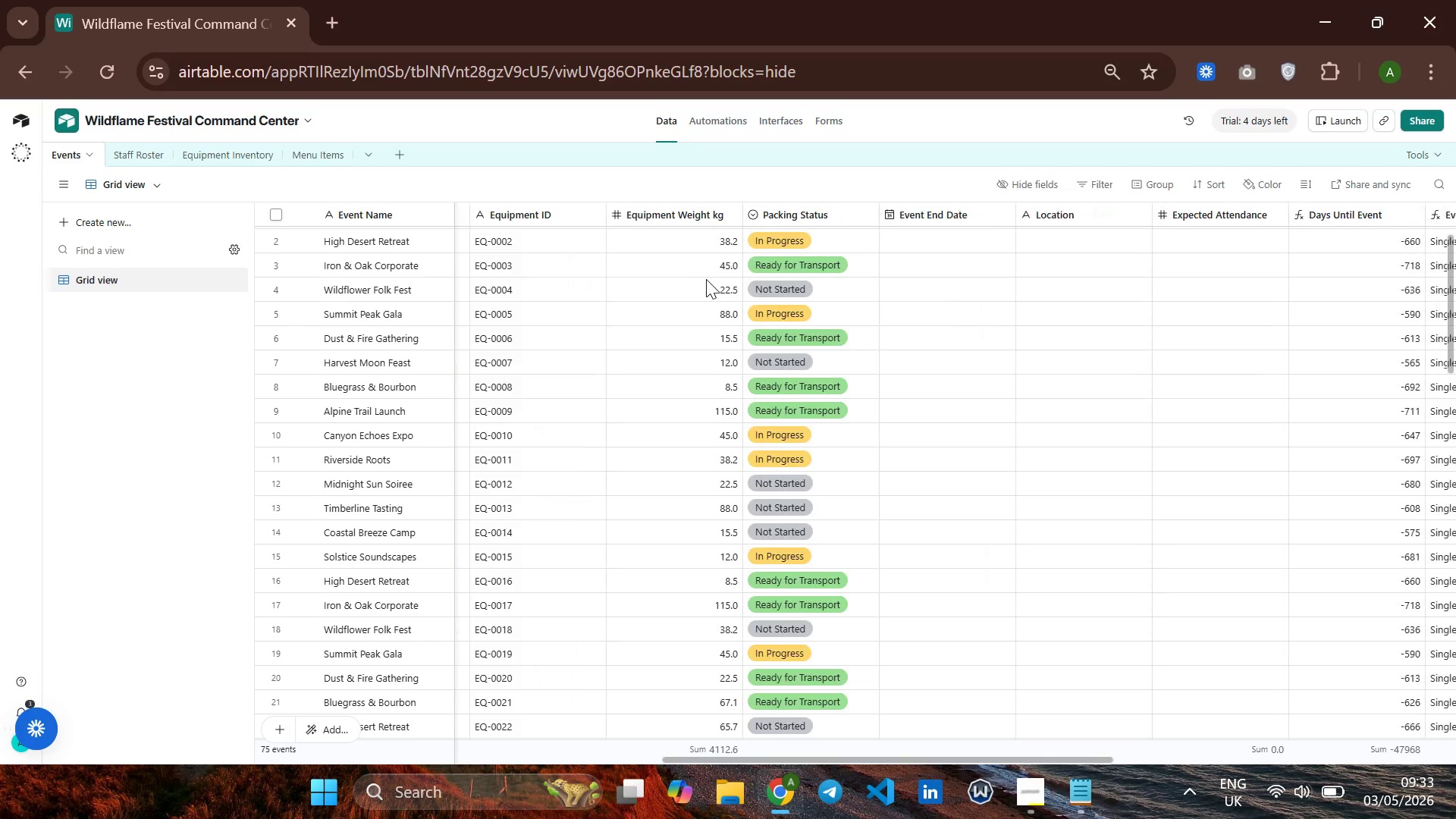 
left_click([1375, 214])
 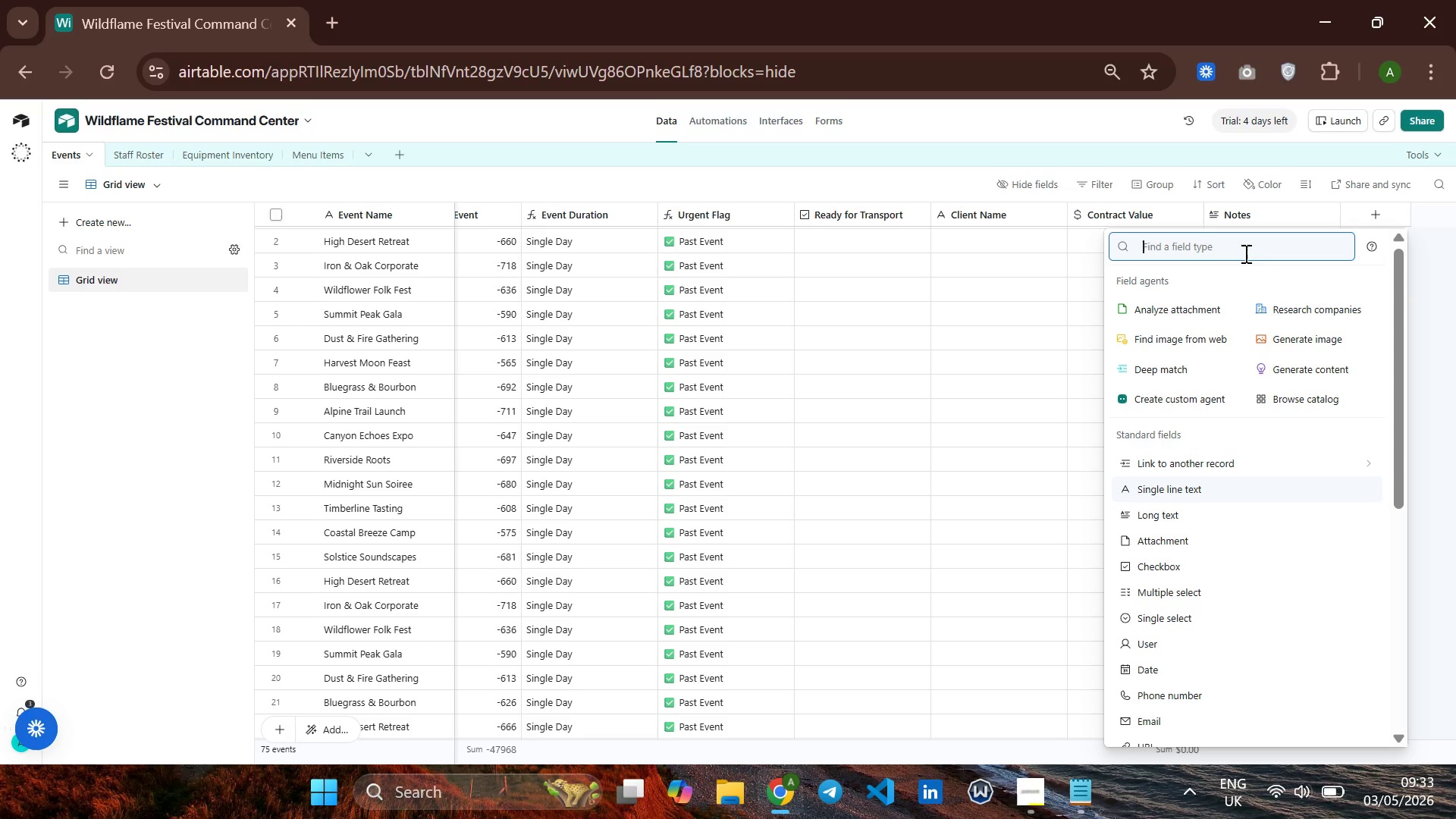 
wait(7.38)
 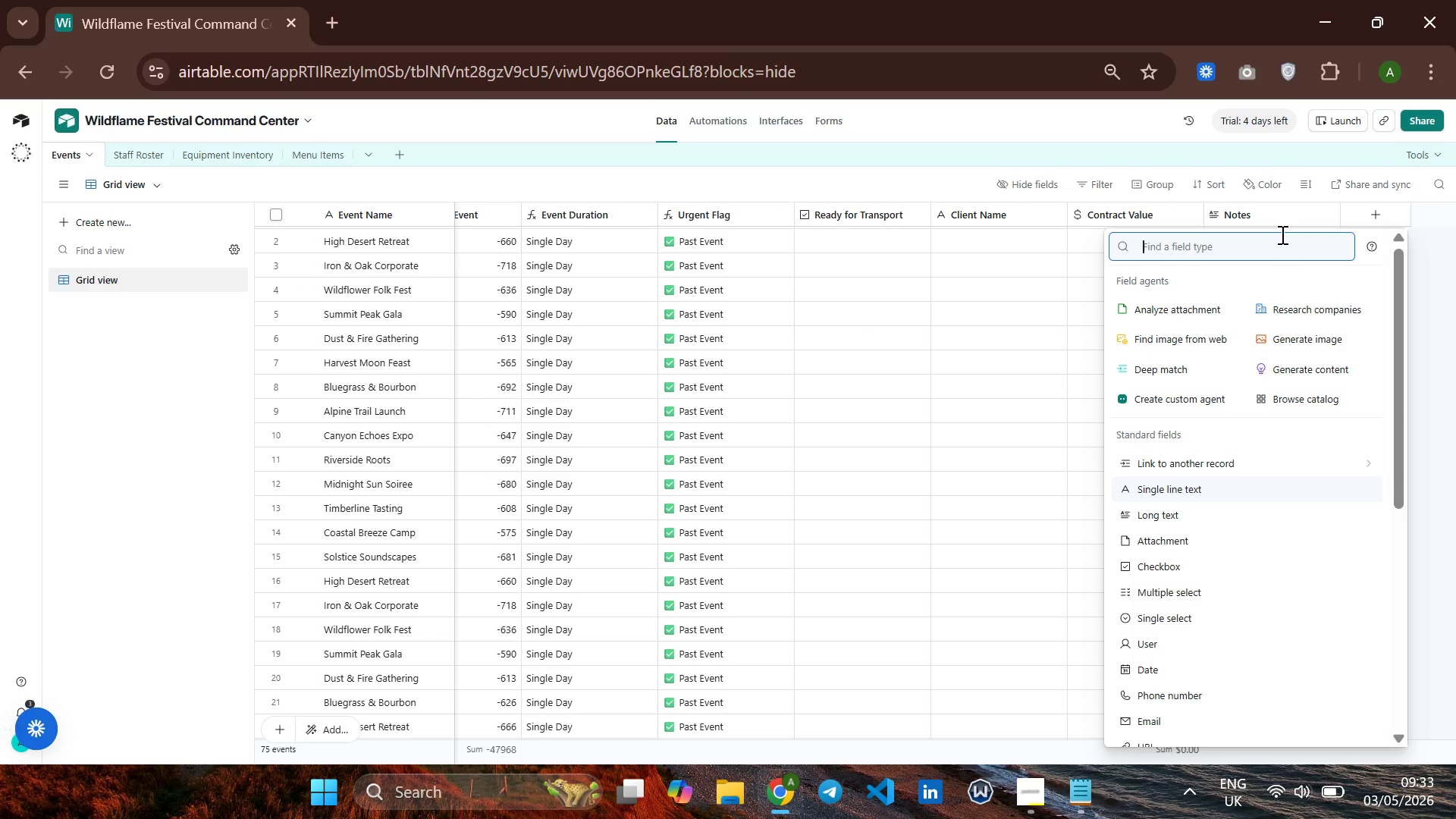 
type(link)
 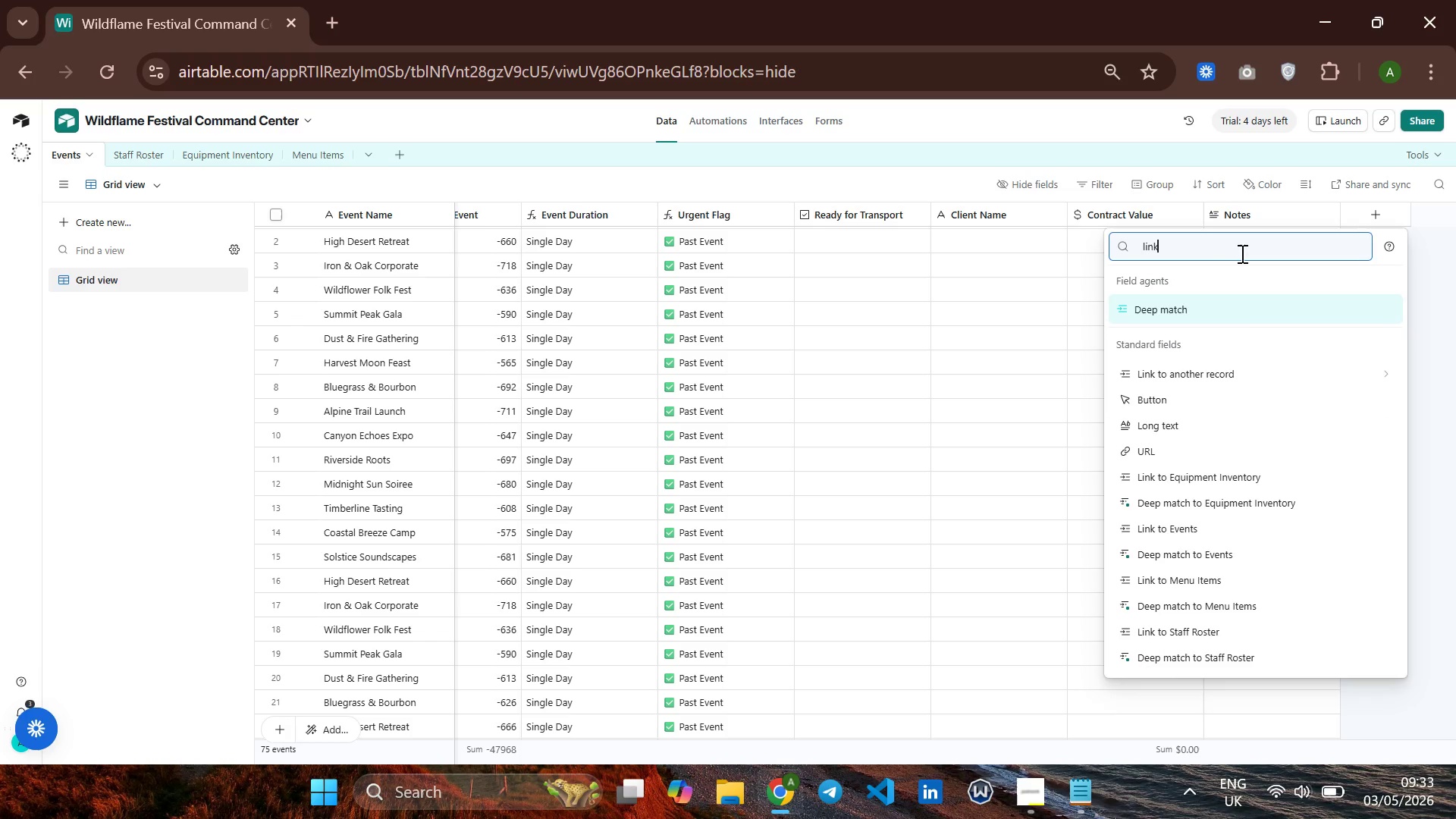 
key(ArrowDown)
 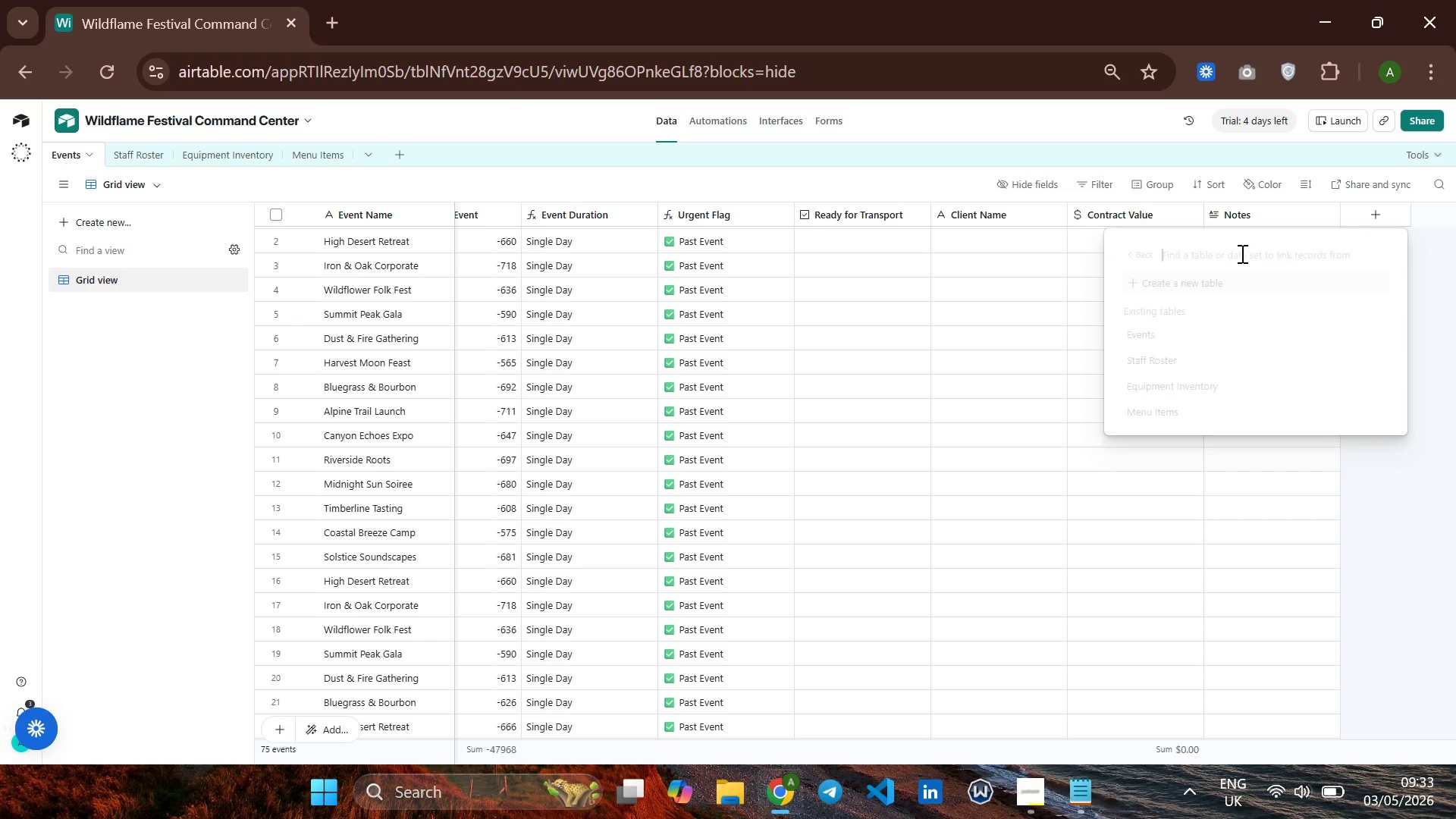 
key(Enter)
 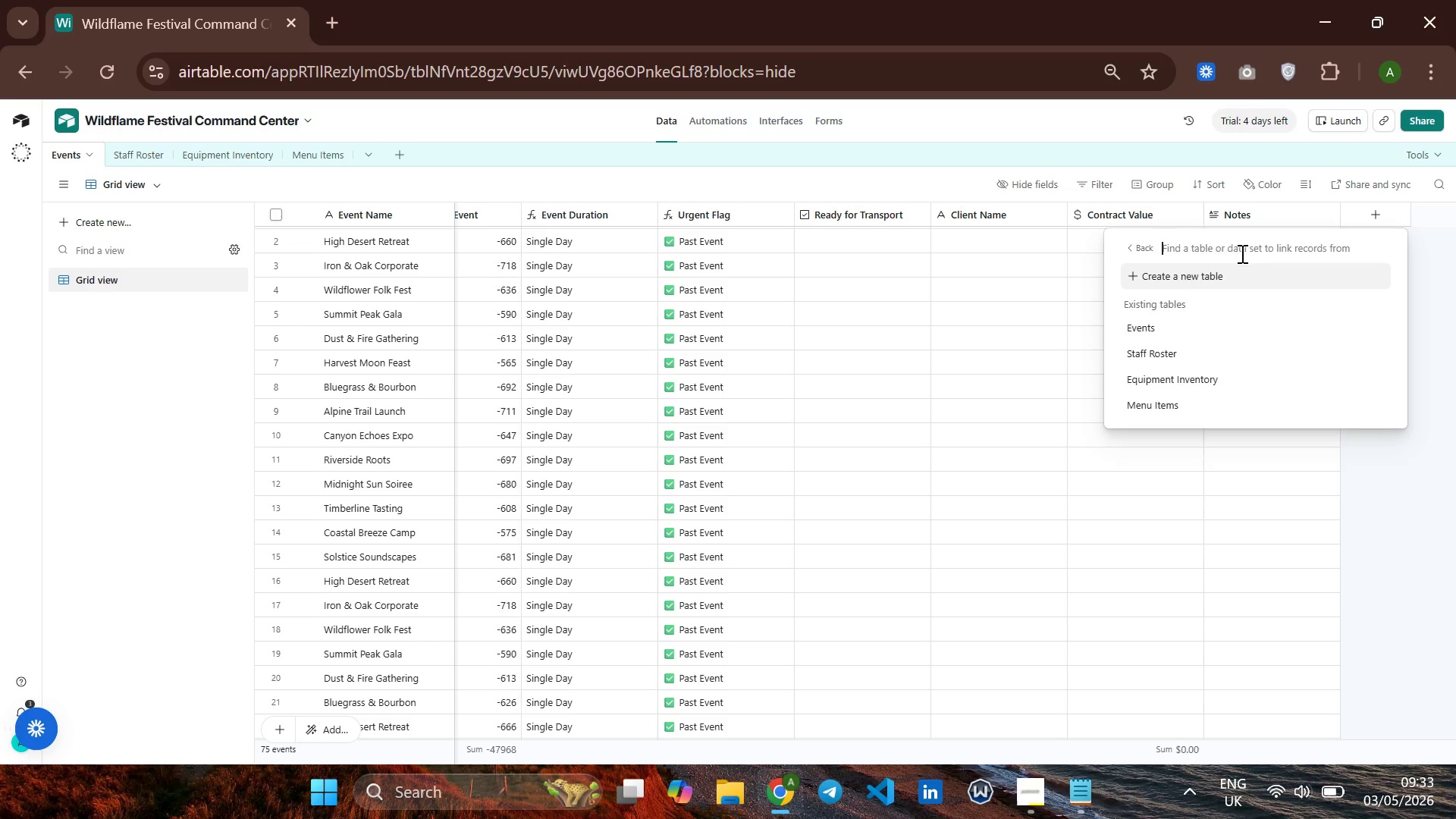 
wait(5.58)
 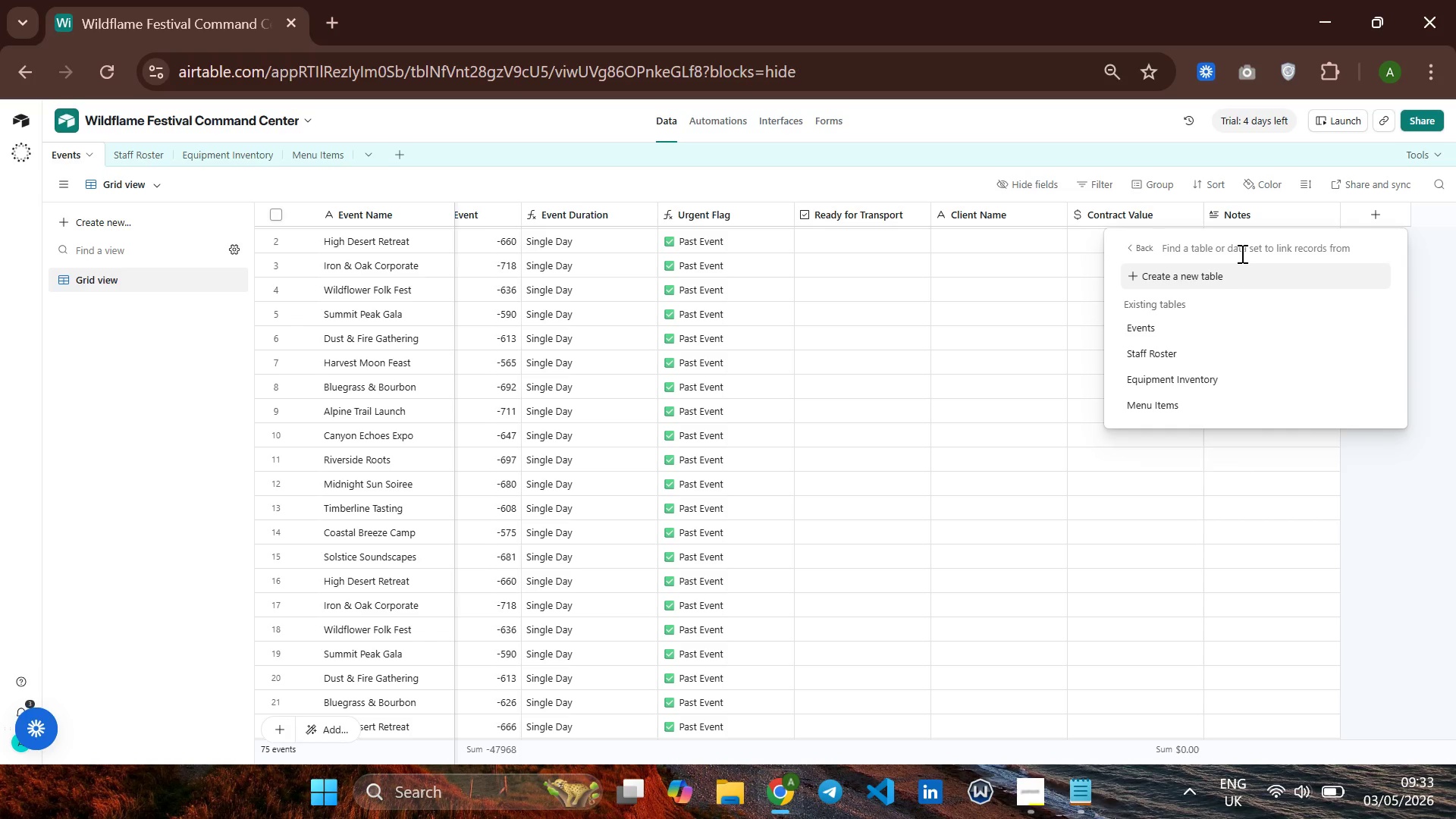 
left_click([1205, 374])
 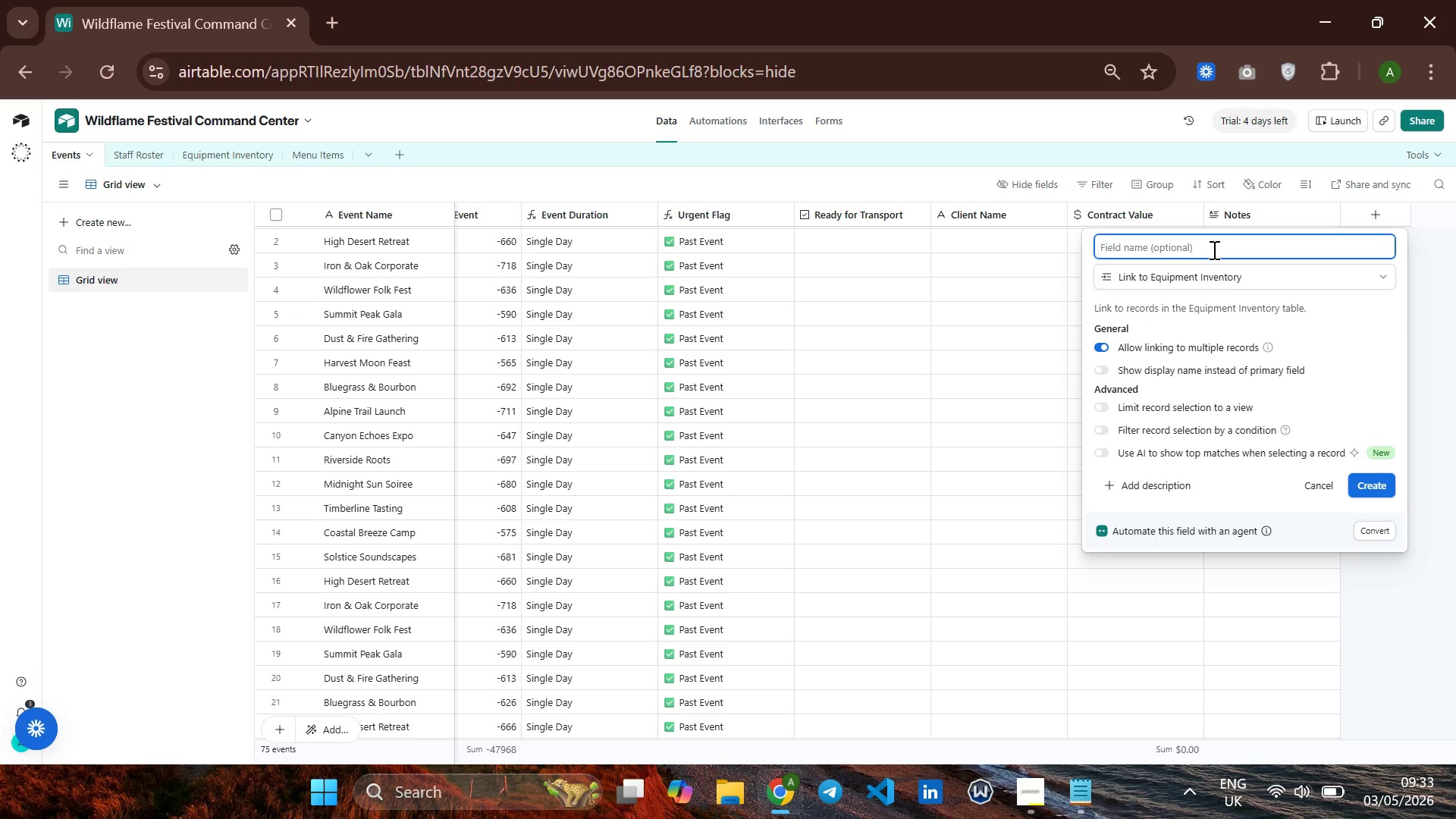 
wait(6.53)
 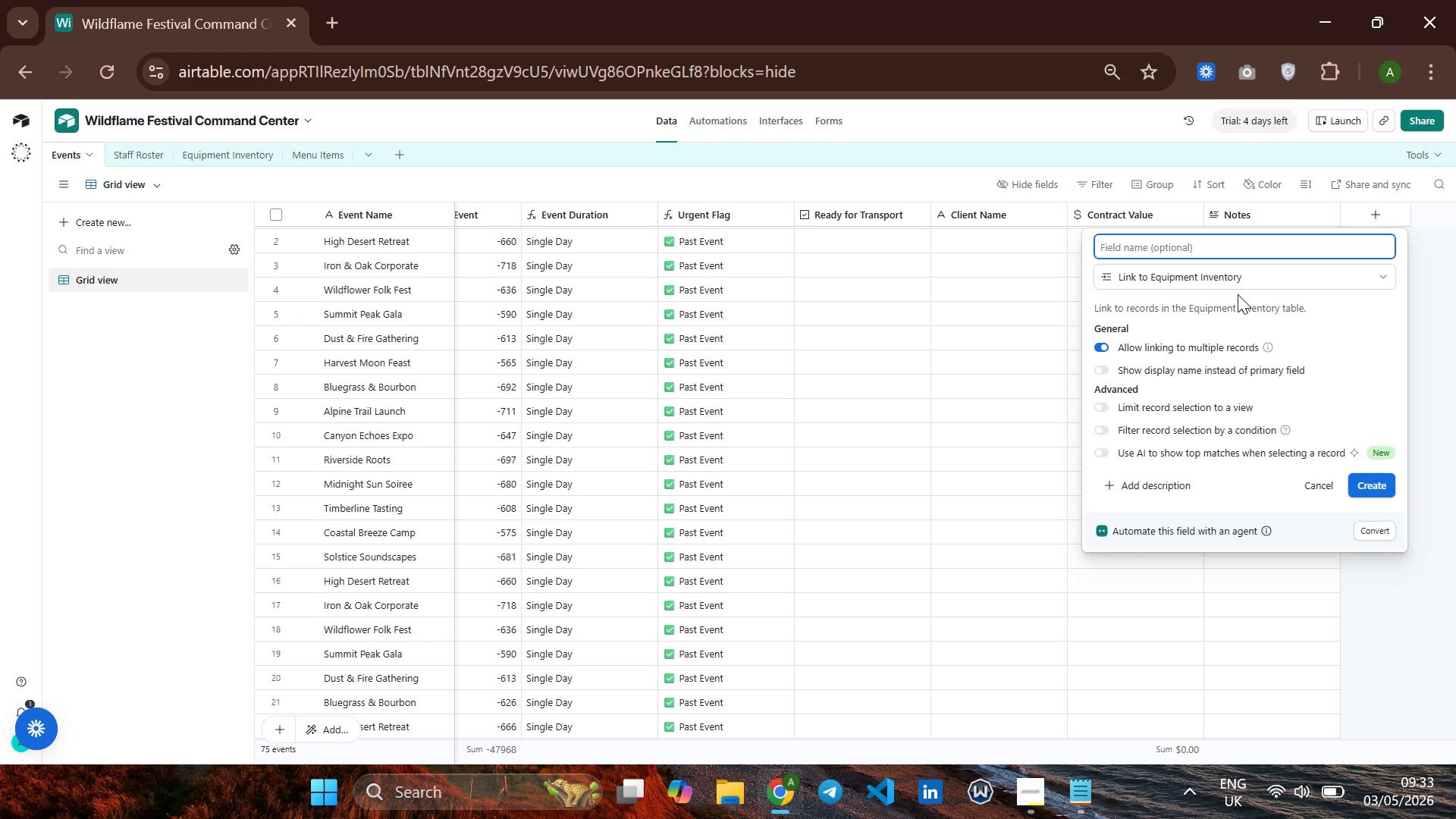 
type(Equipment Inveentory)
 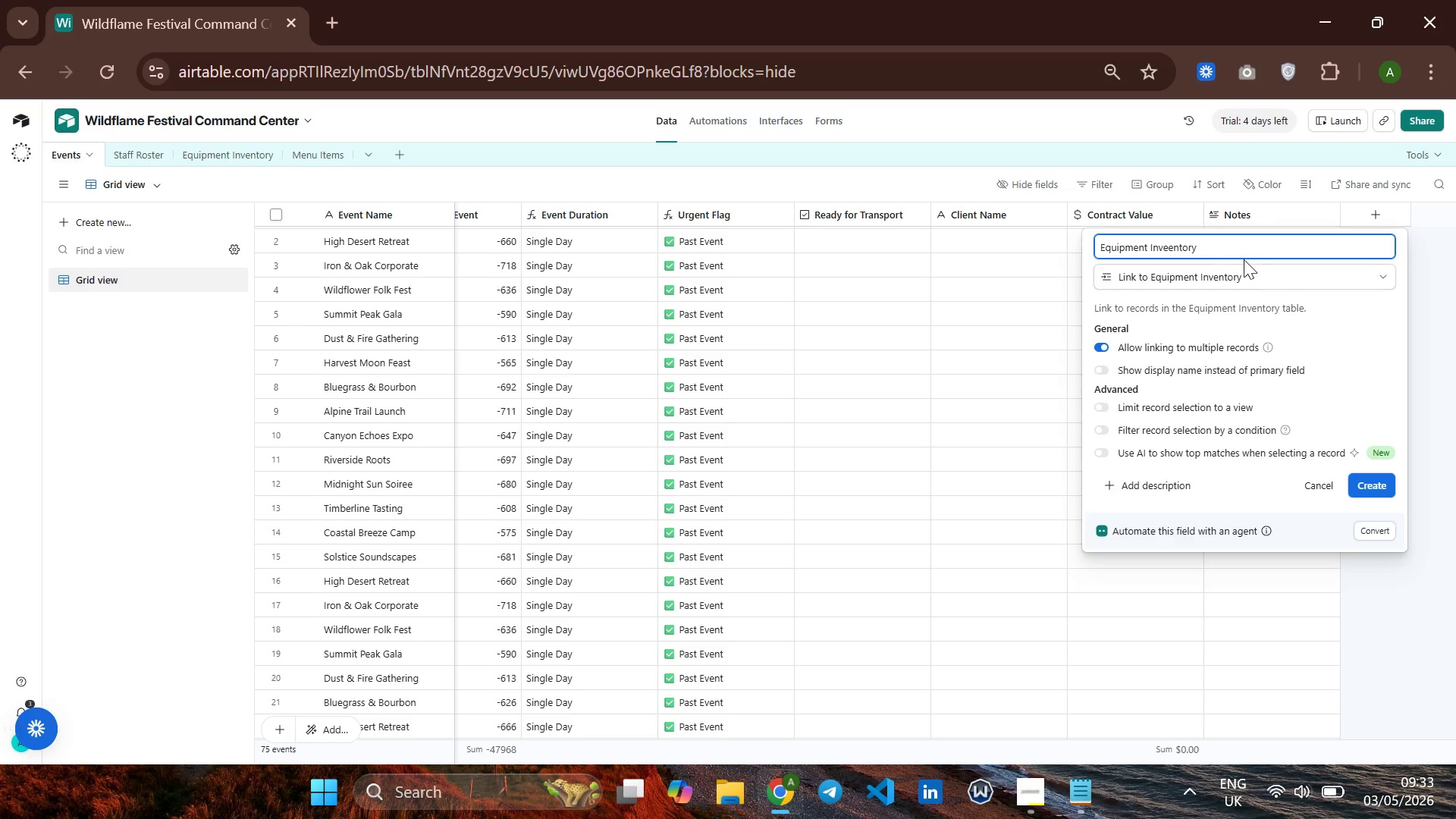 
left_click([1171, 244])
 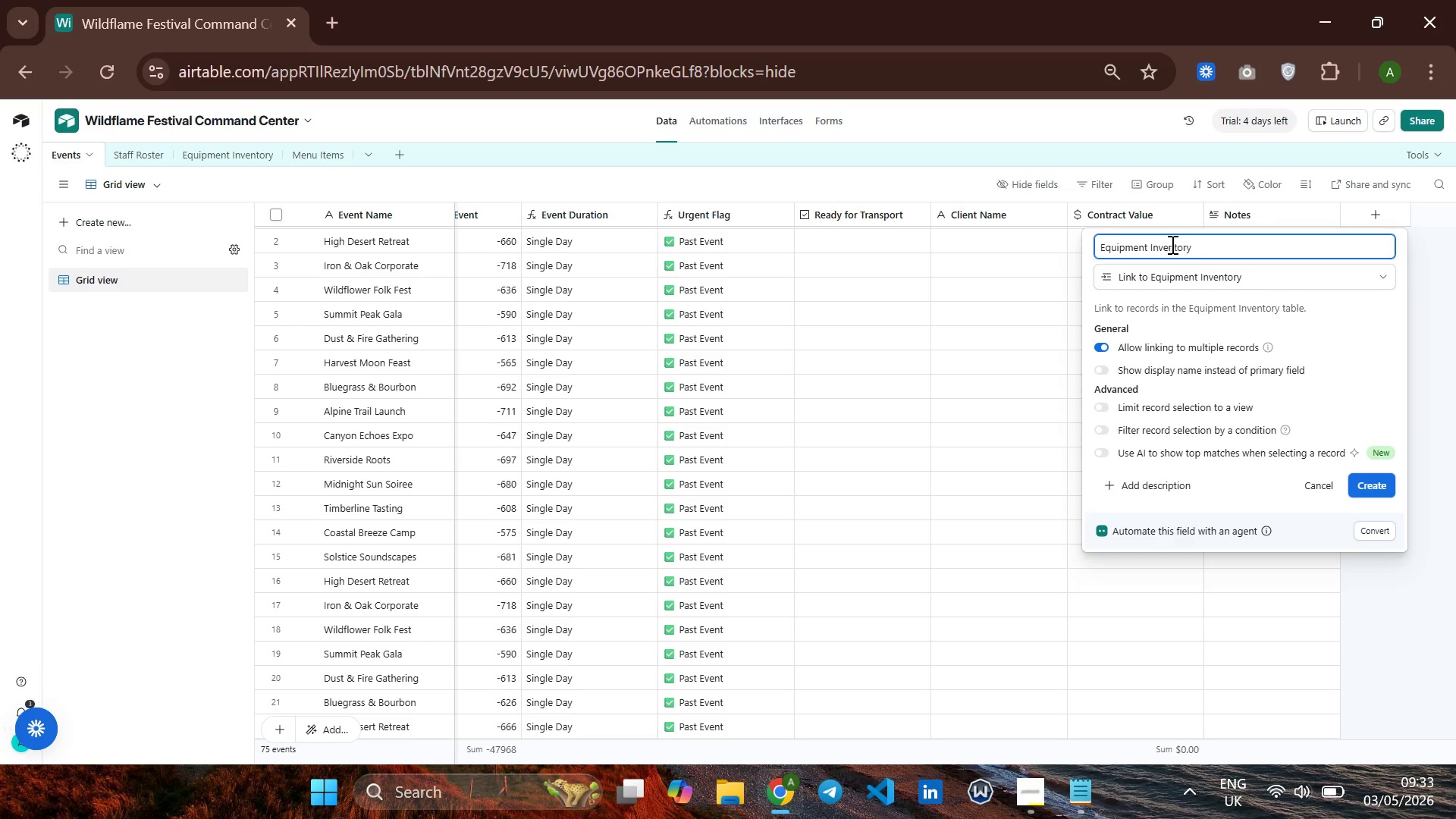 
key(Backspace)
 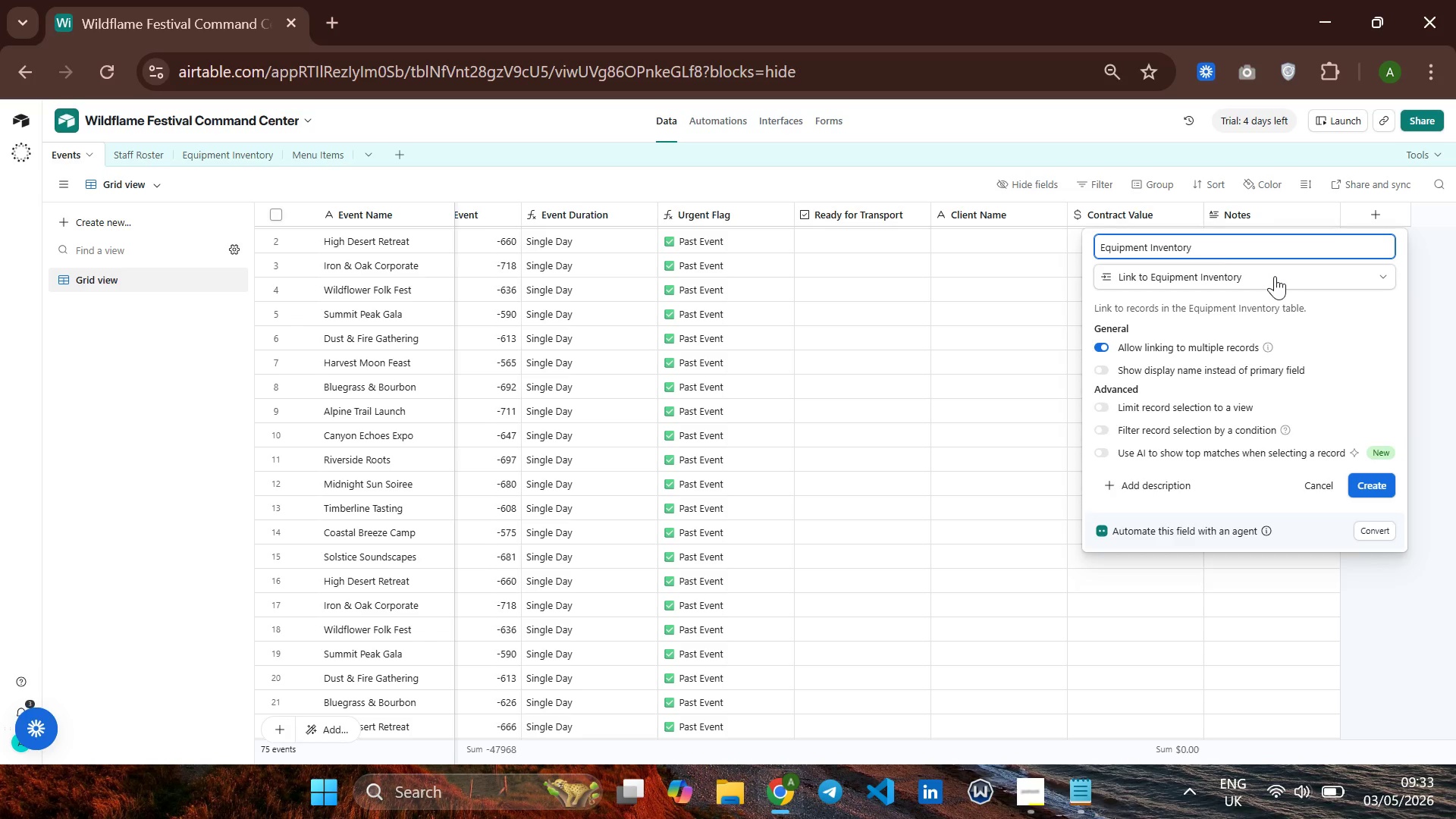 
wait(8.16)
 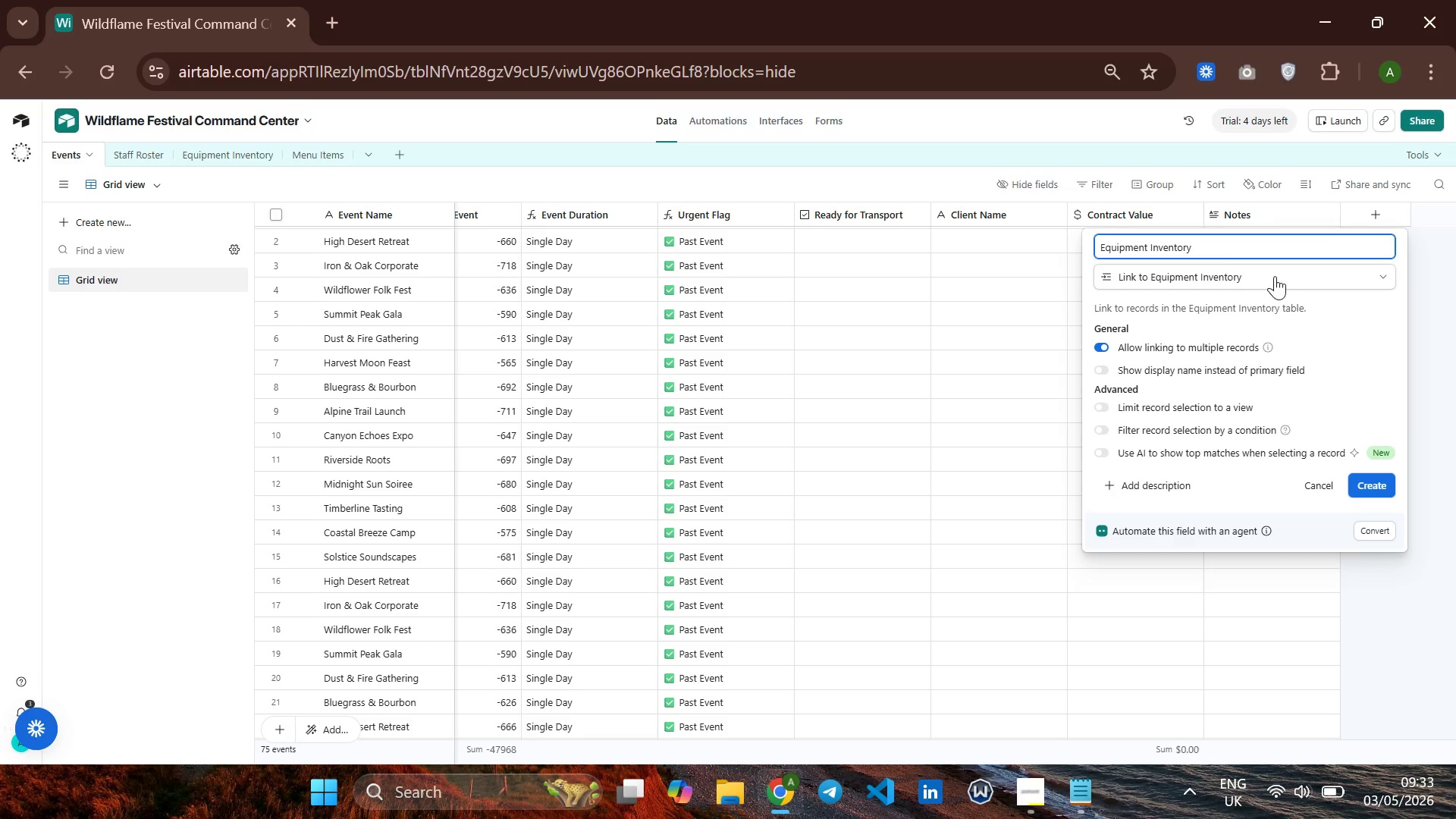 
left_click([1378, 488])
 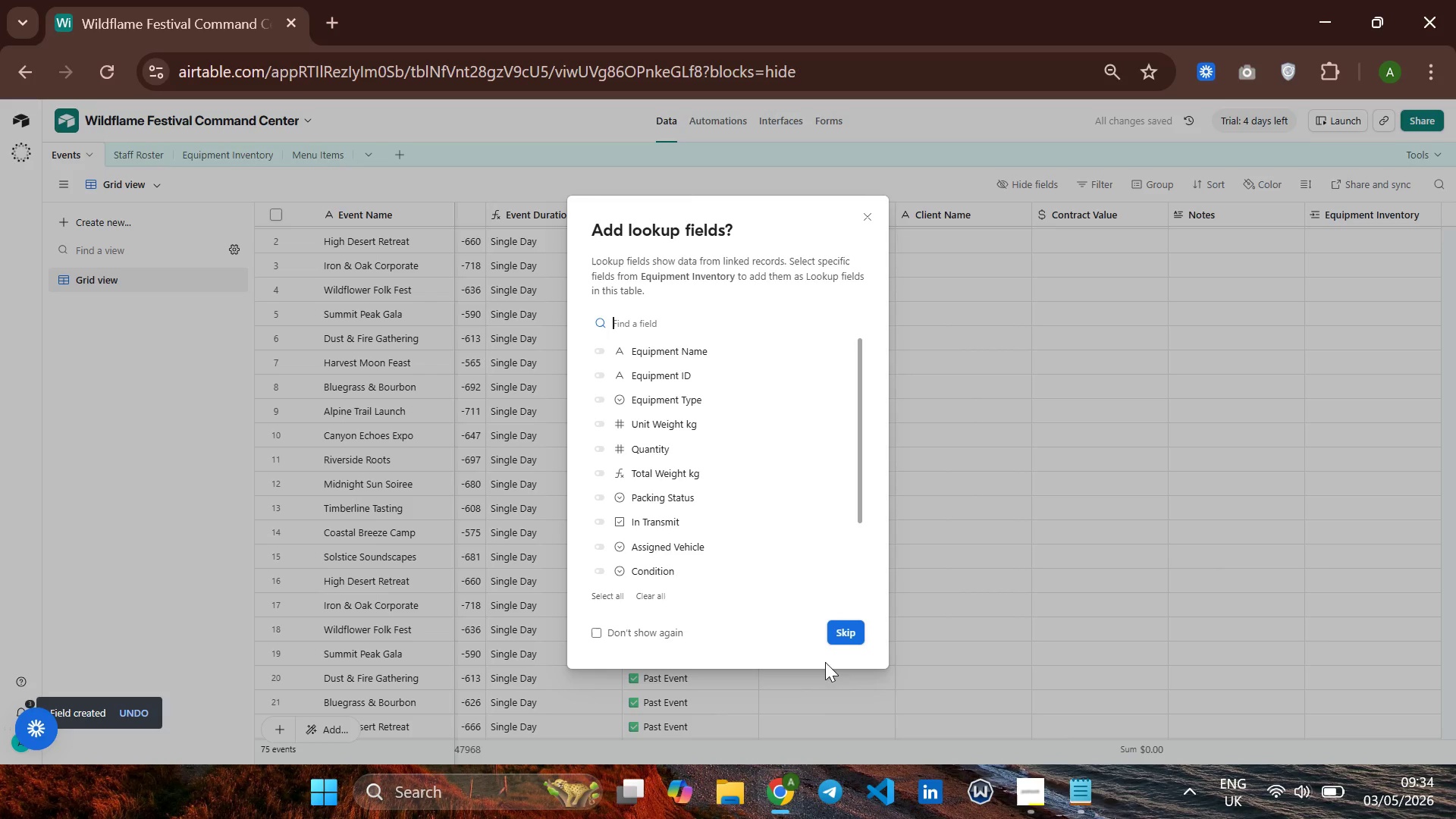 
wait(5.67)
 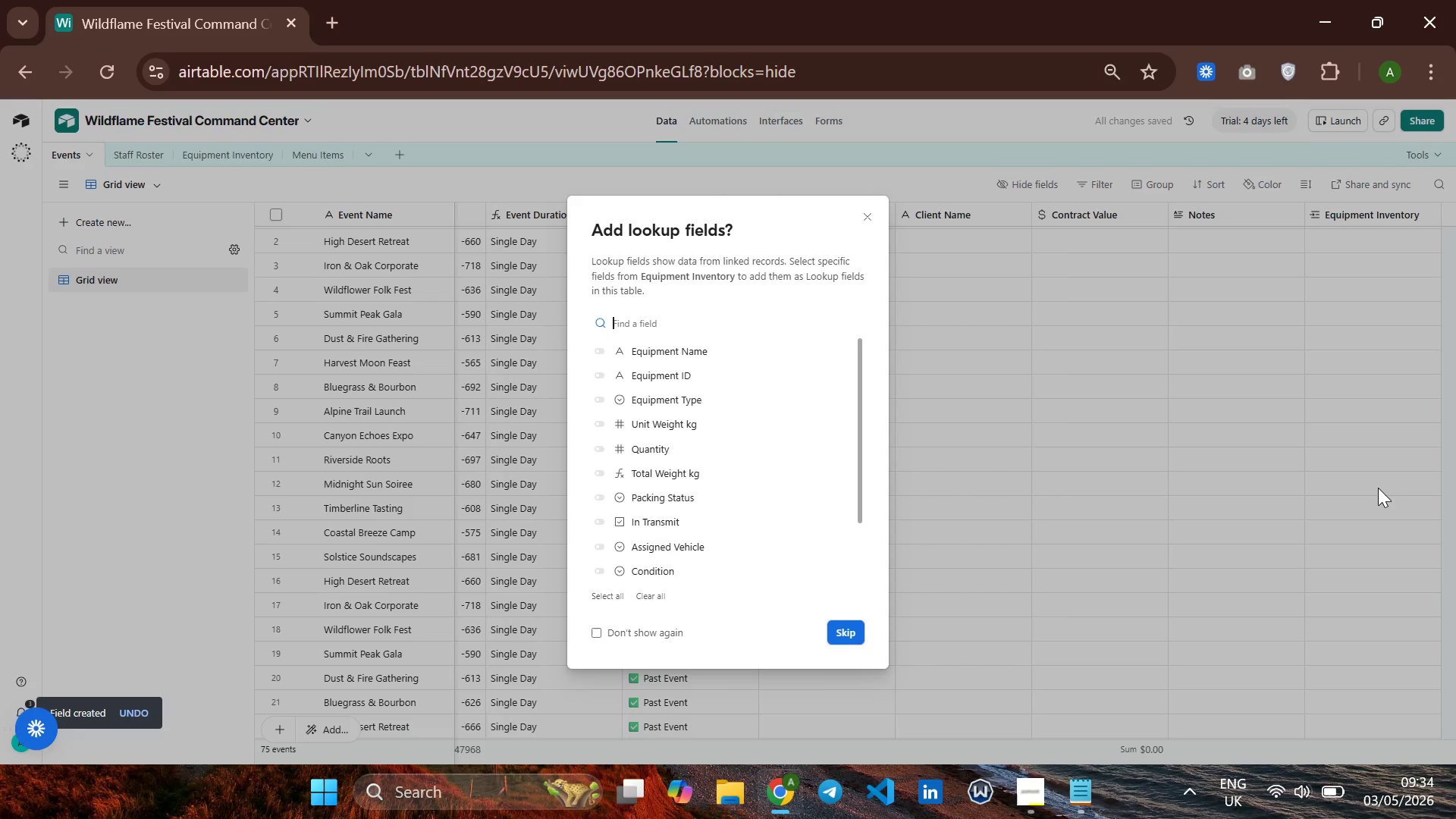 
left_click([845, 632])
 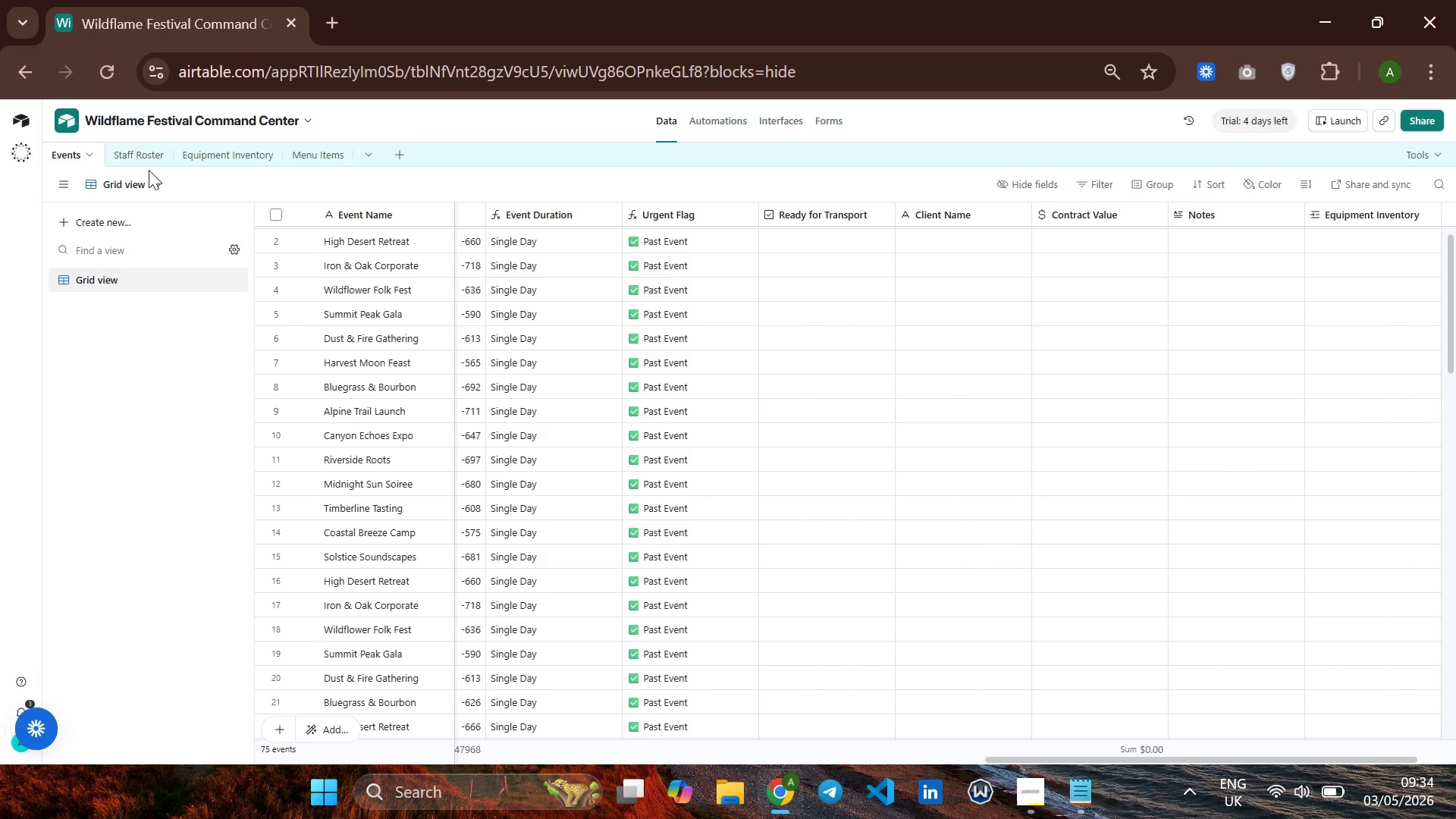 
wait(5.03)
 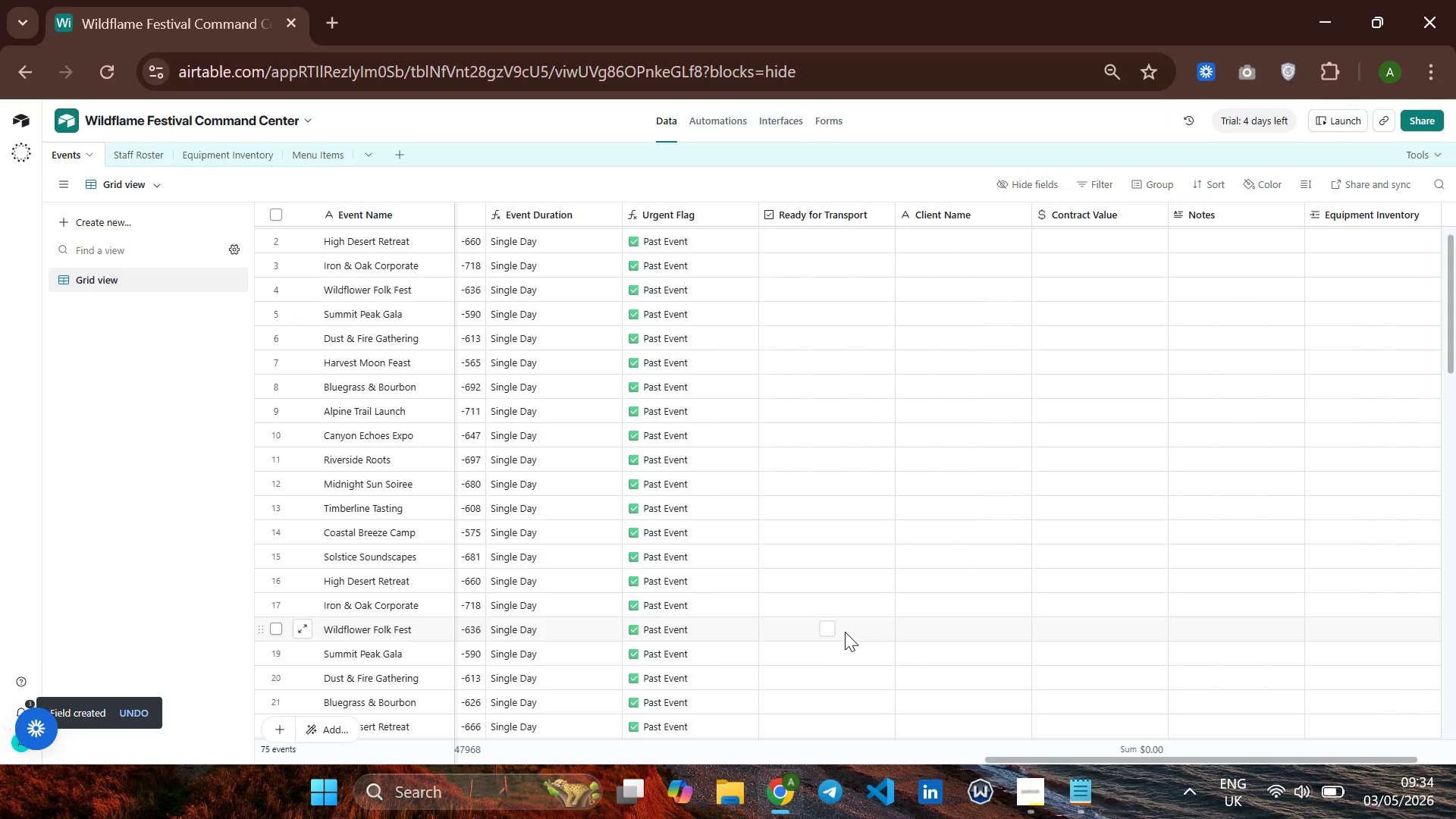 
left_click([142, 157])
 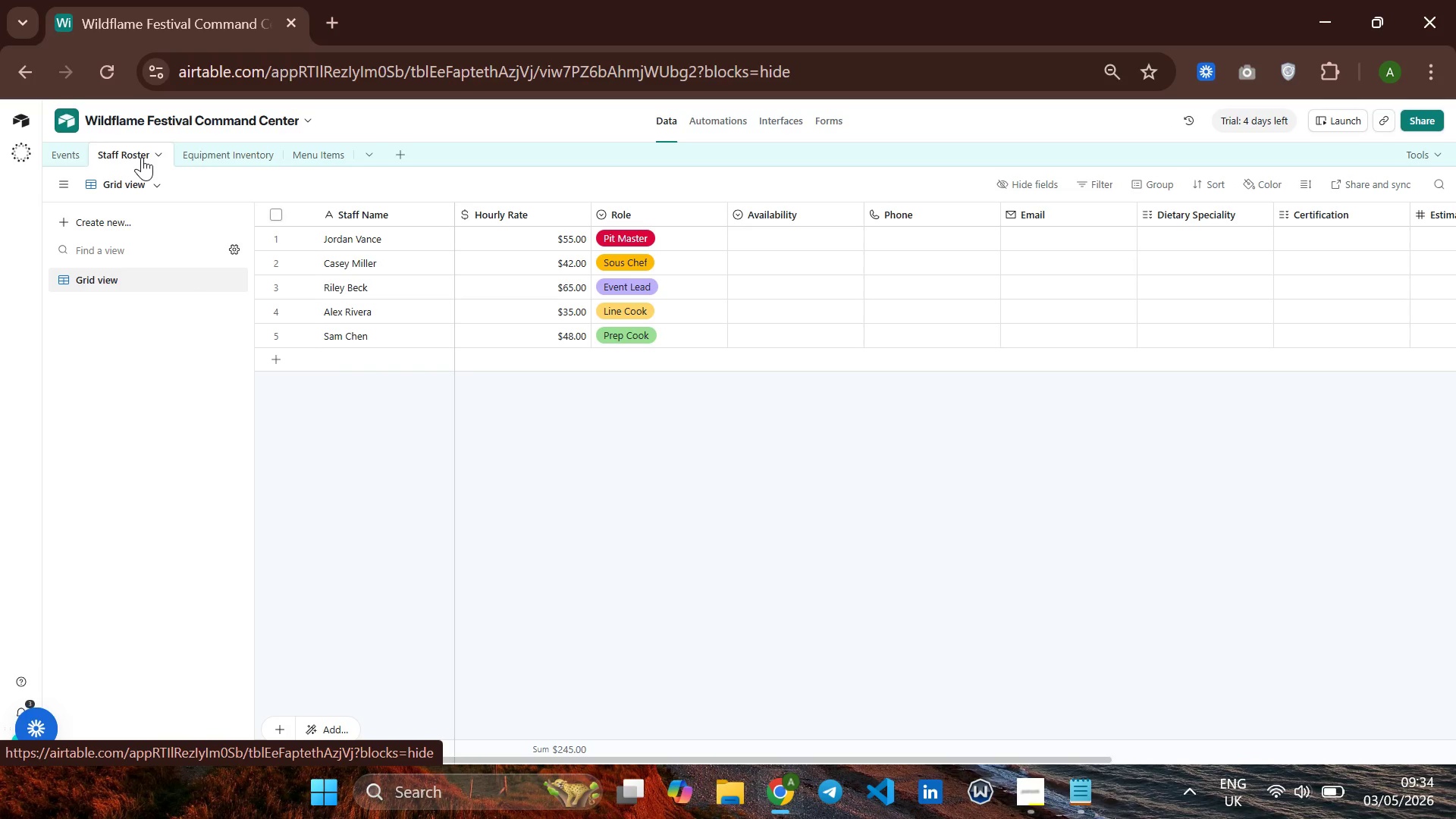 
wait(9.8)
 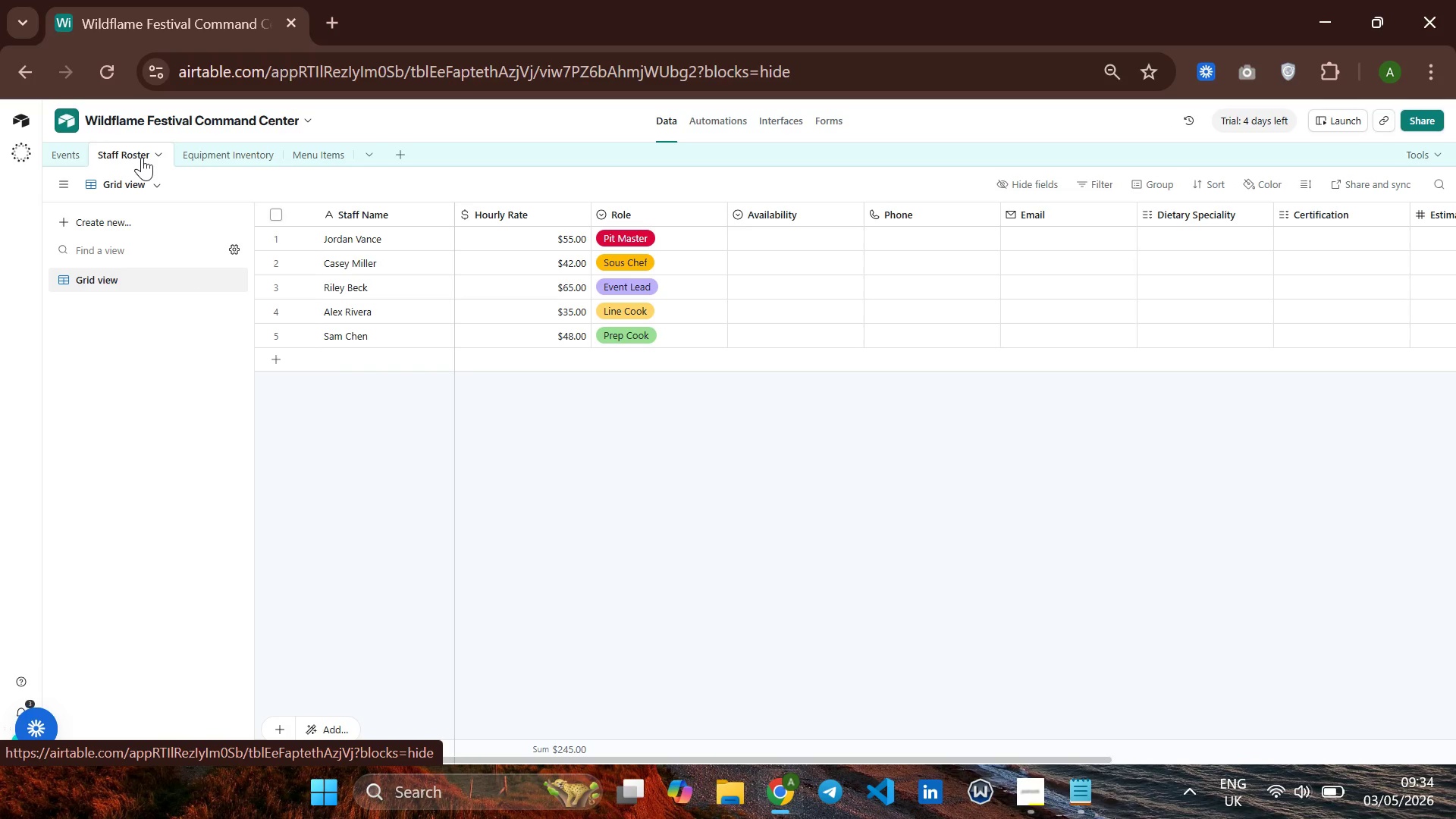 
left_click([1366, 211])
 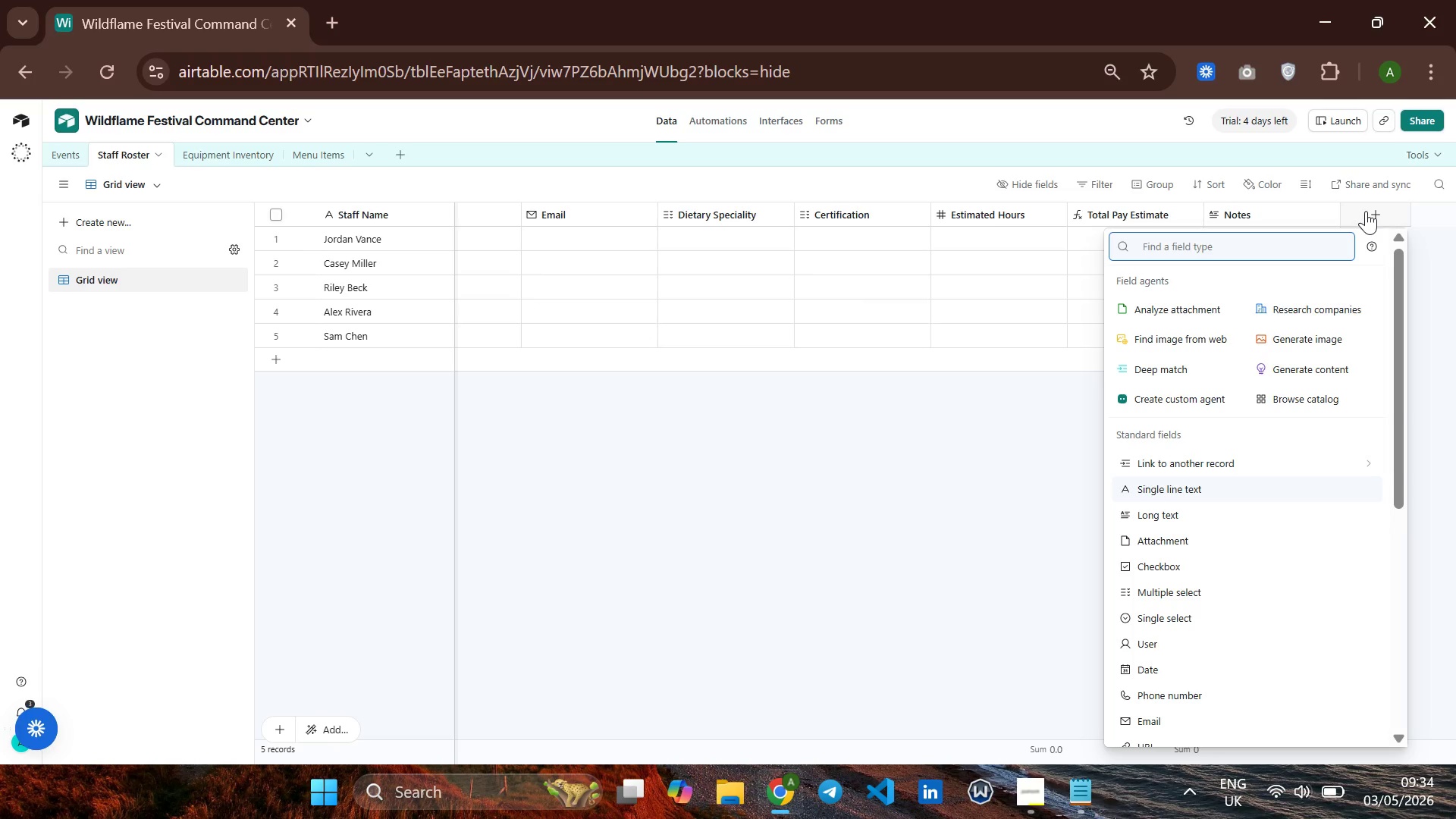 
type(S)
key(Backspace)
type(li)
 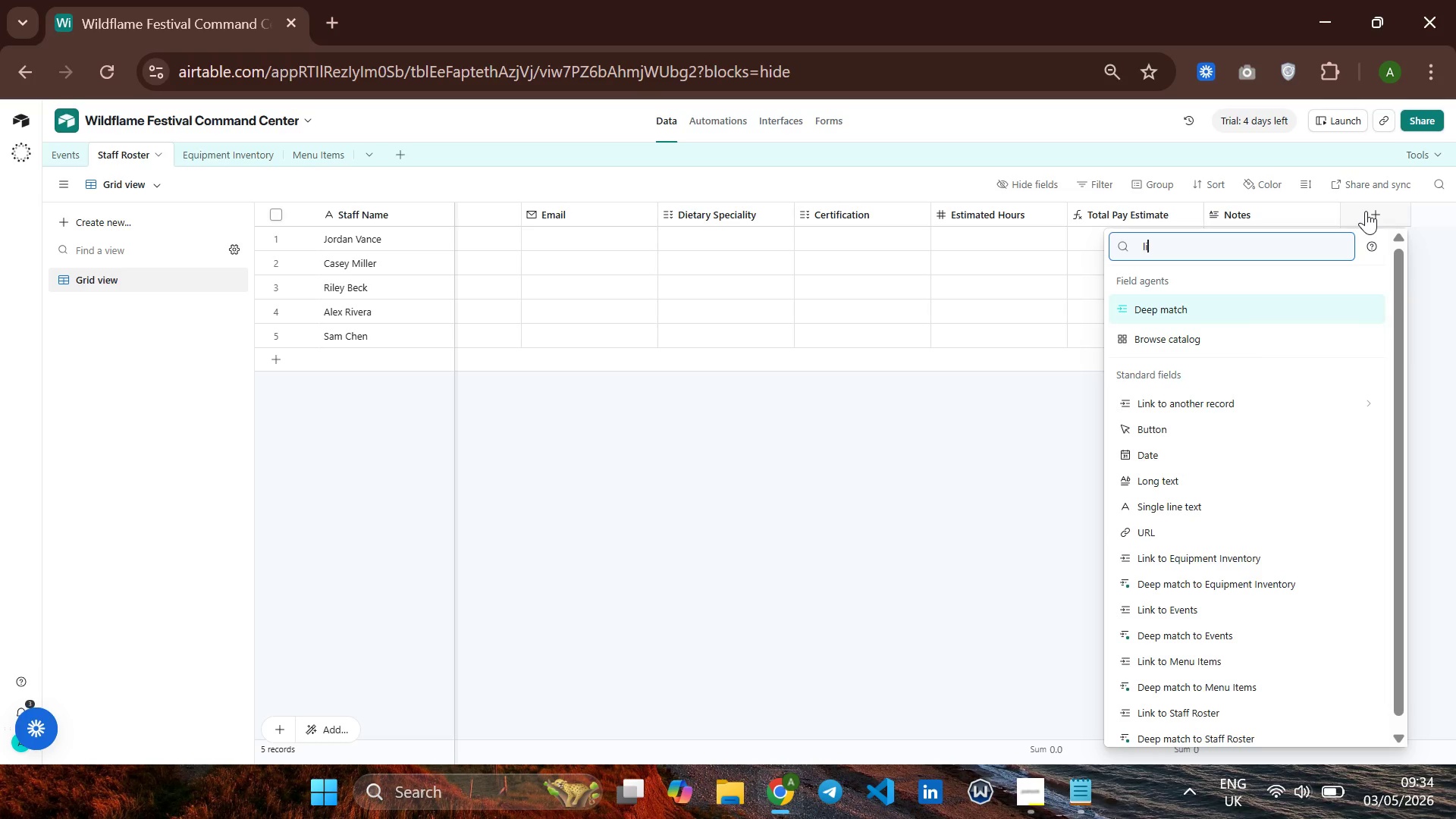 
key(ArrowDown)
 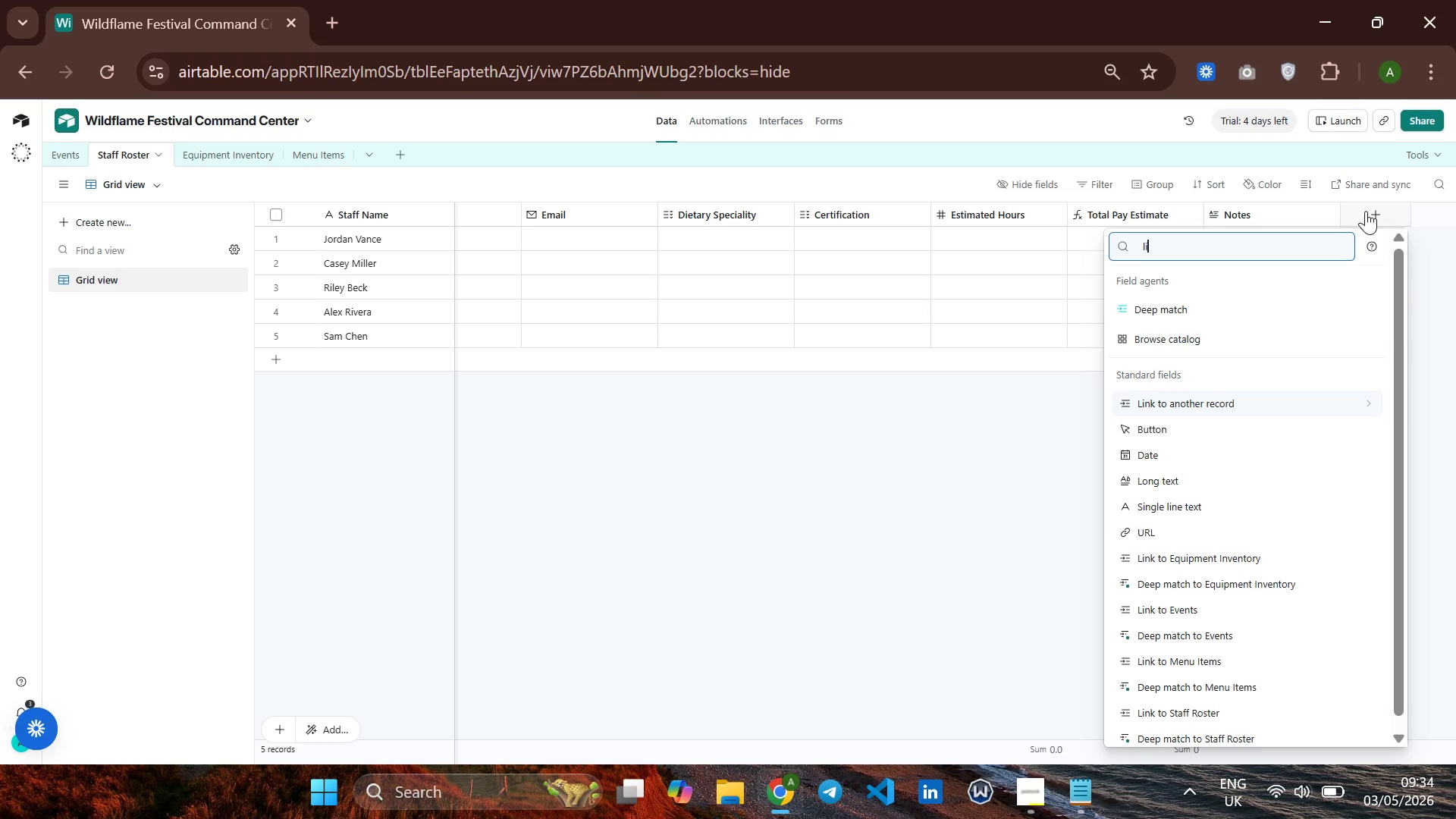 
key(ArrowDown)
 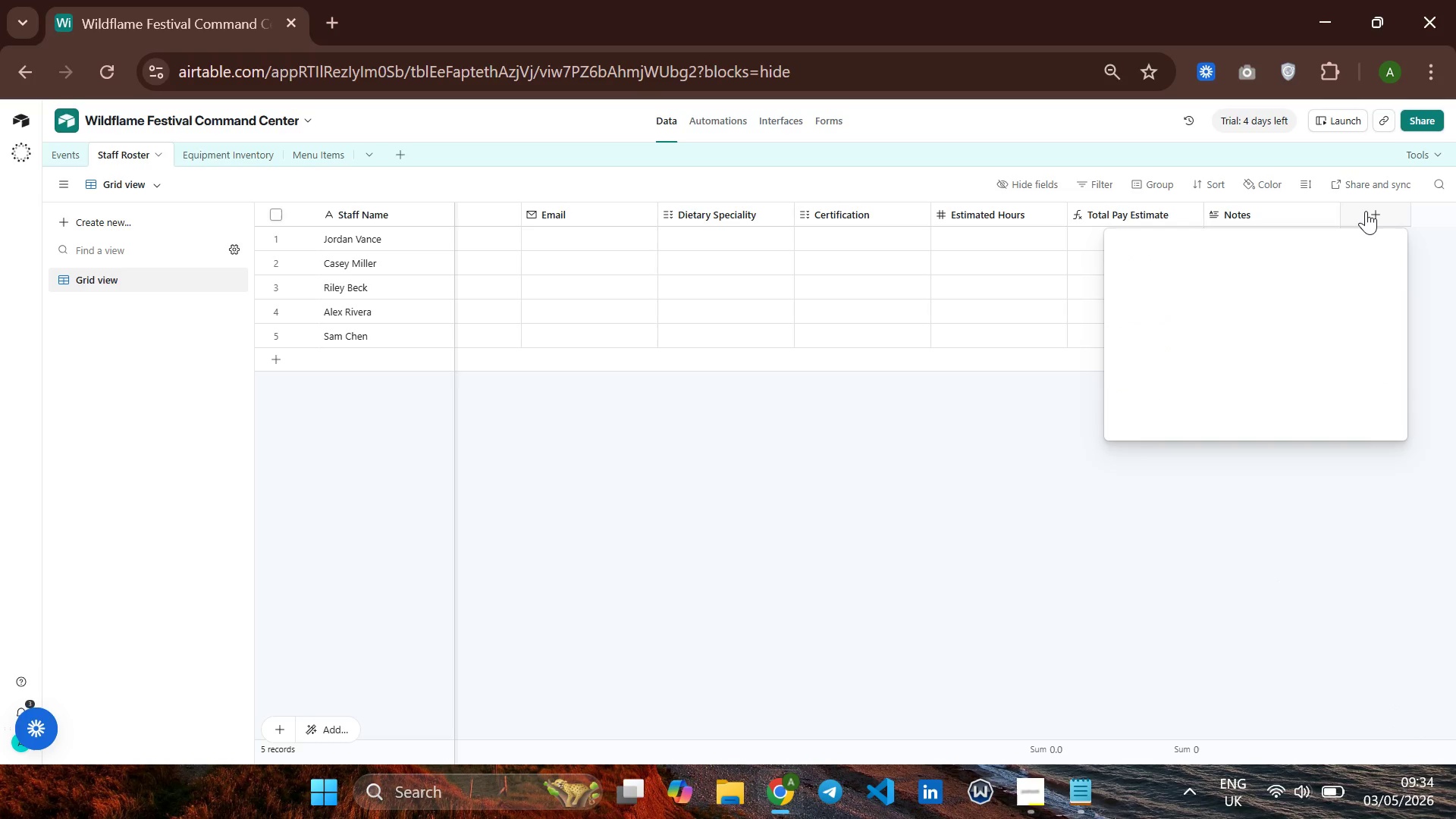 
key(Enter)
 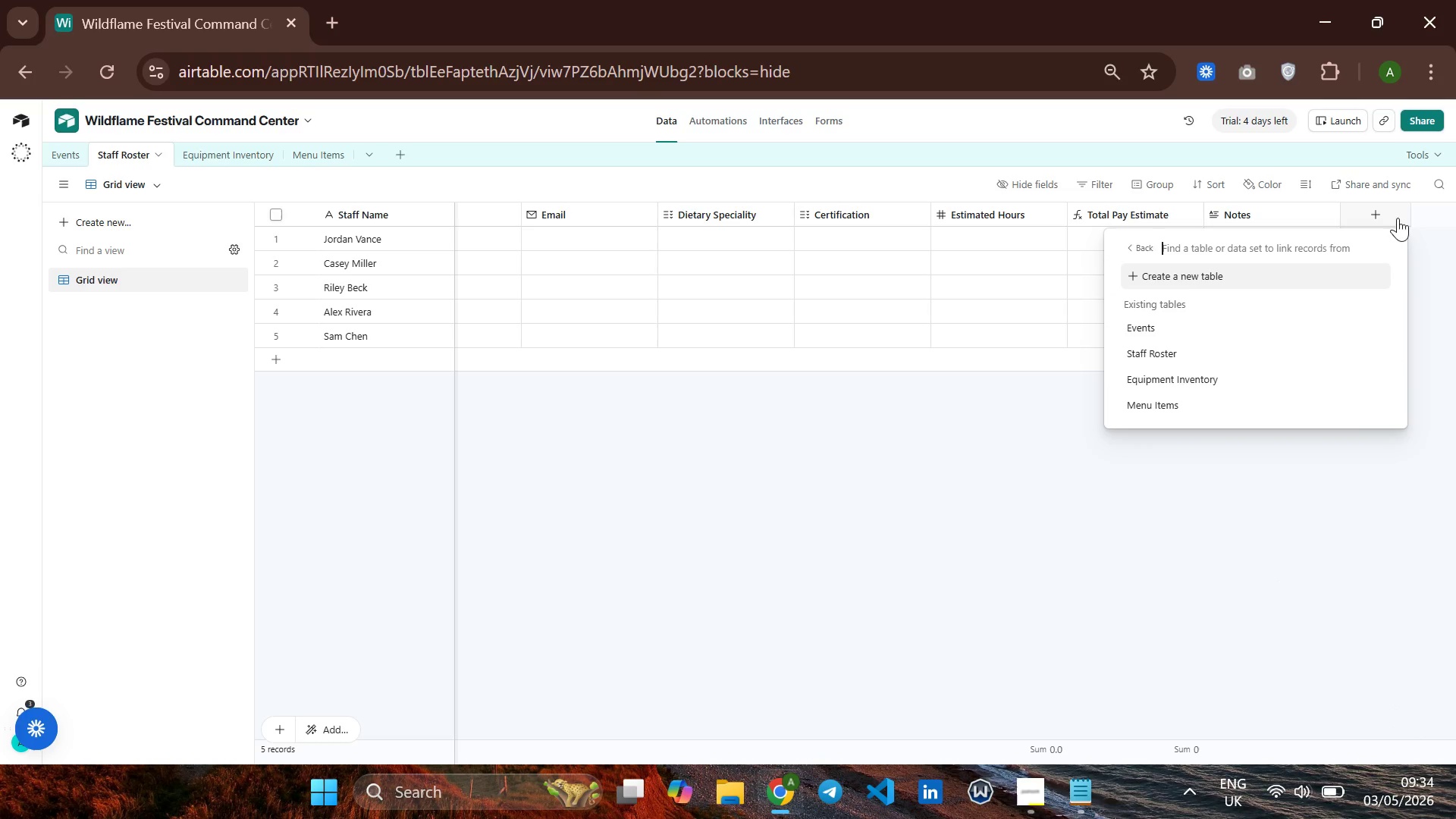 
left_click([1199, 347])
 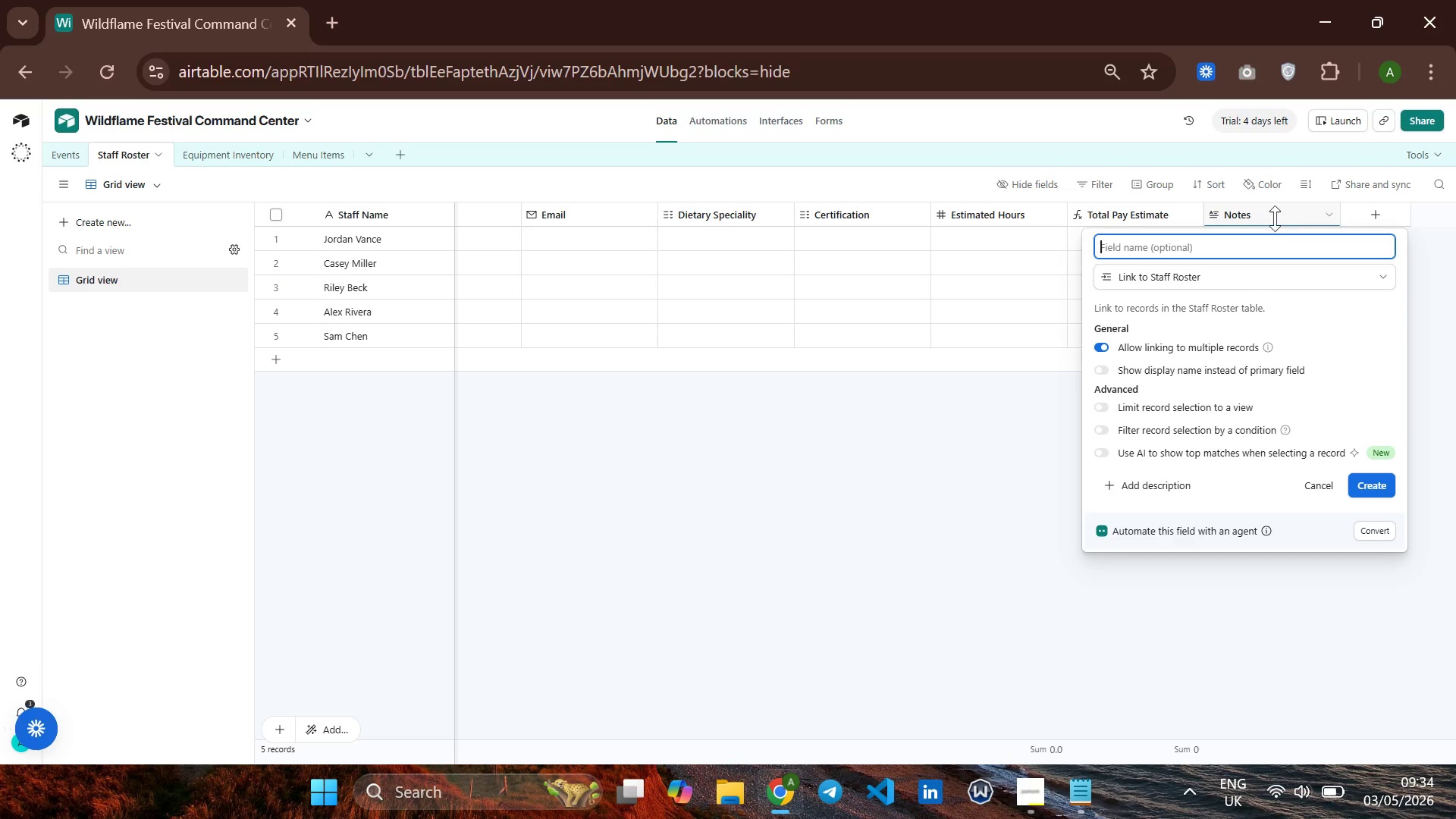 
wait(6.22)
 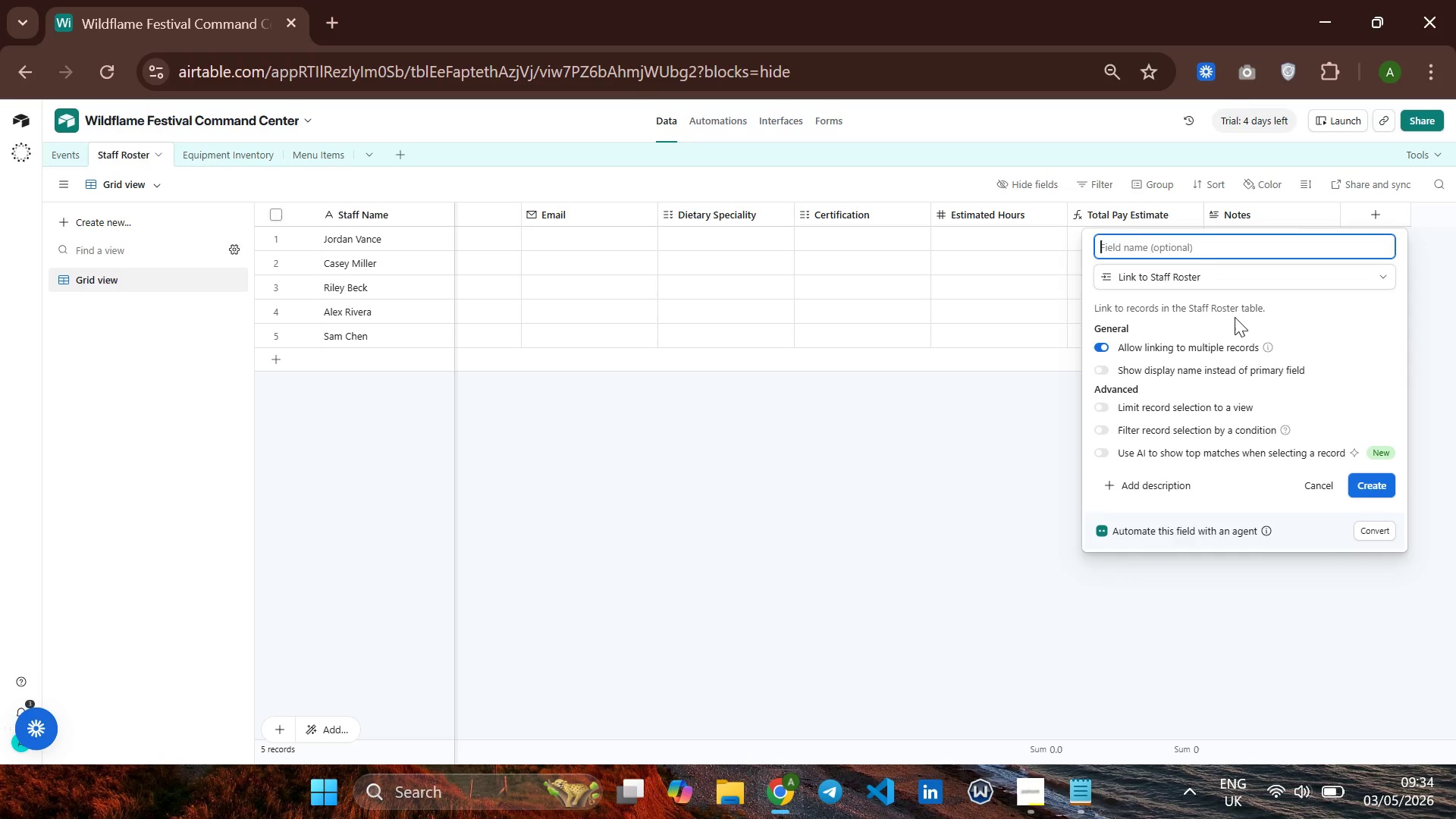 
type(Staff Assigned)
 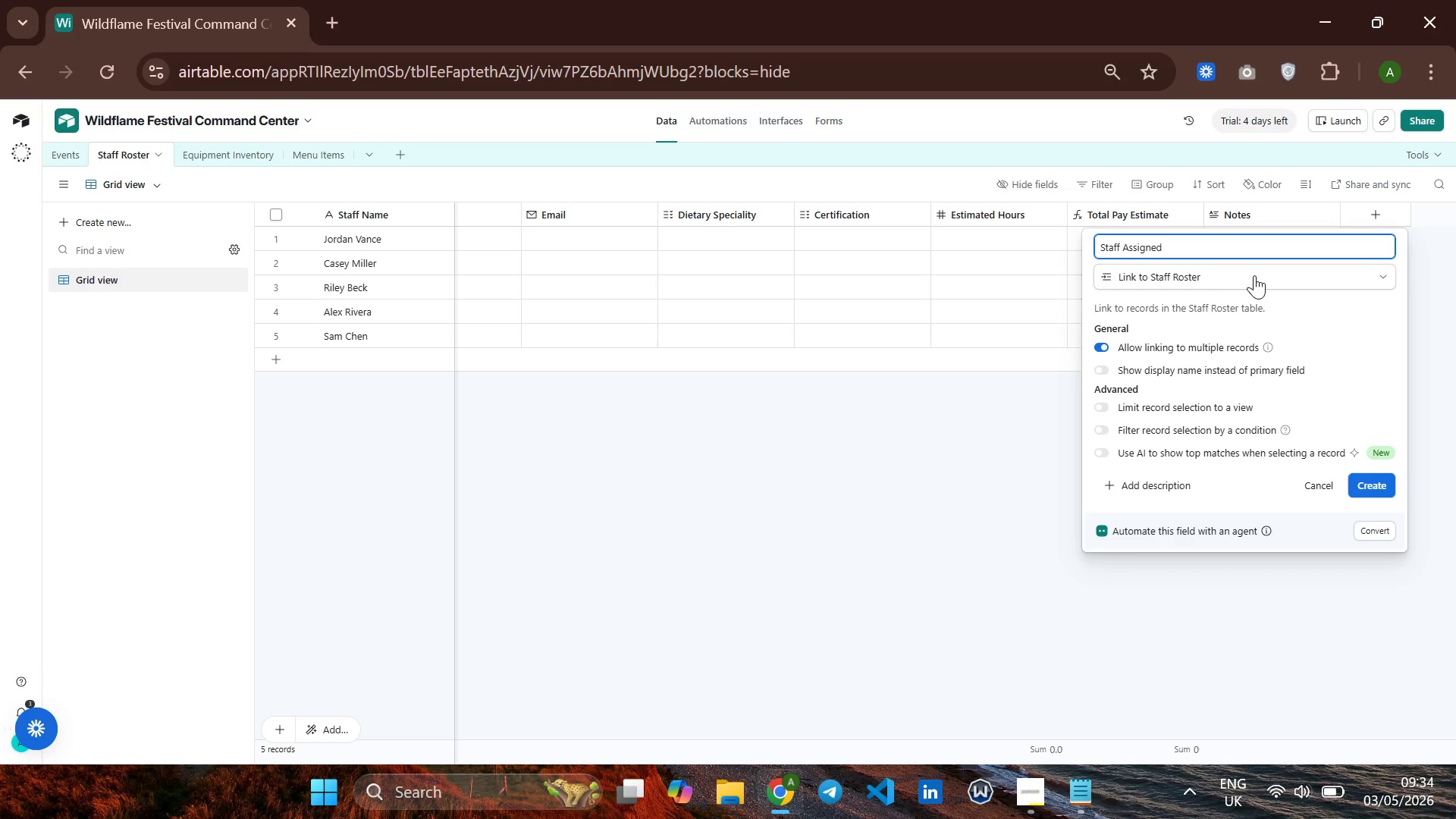 
wait(12.75)
 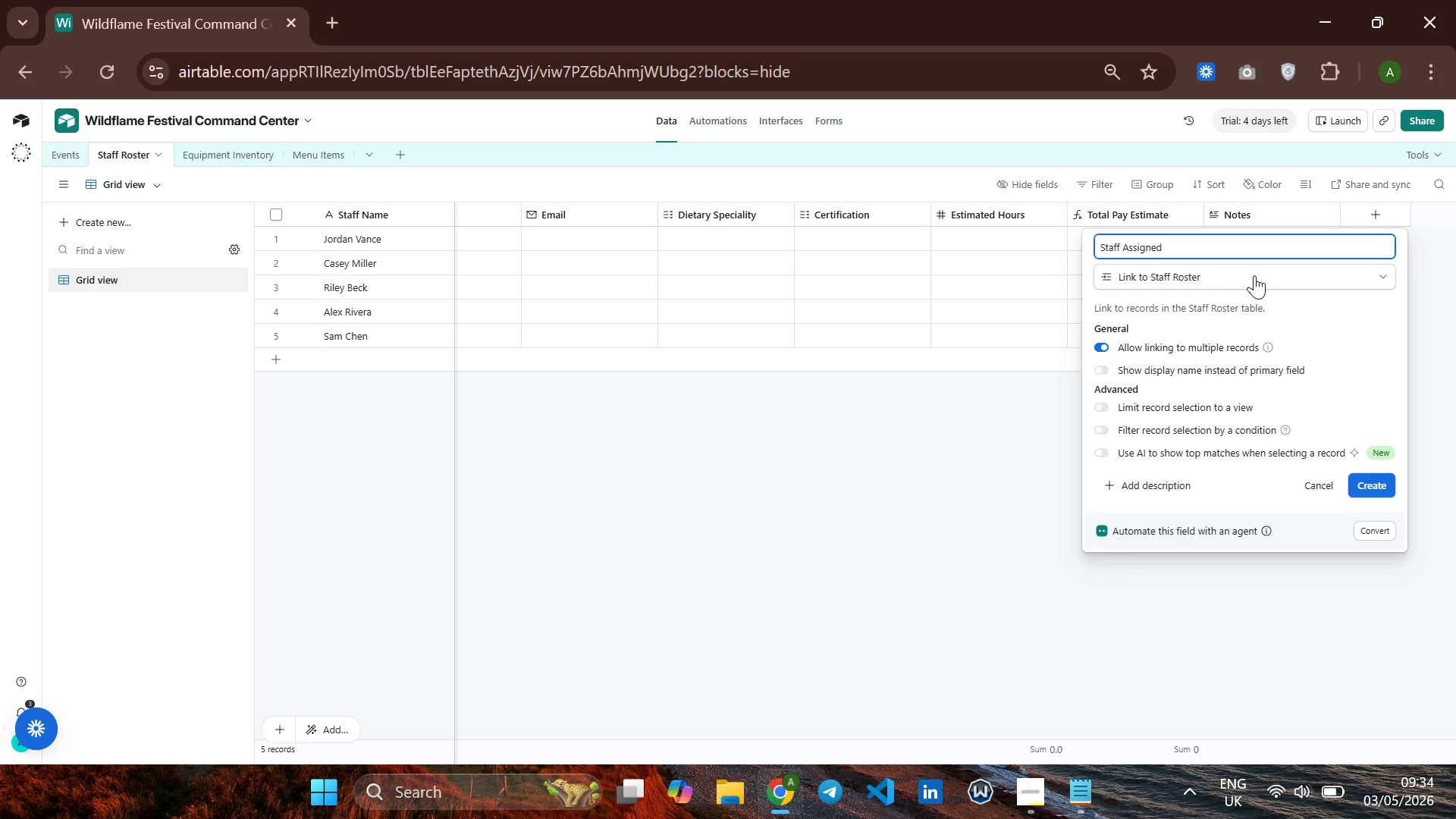 
left_click([1370, 482])
 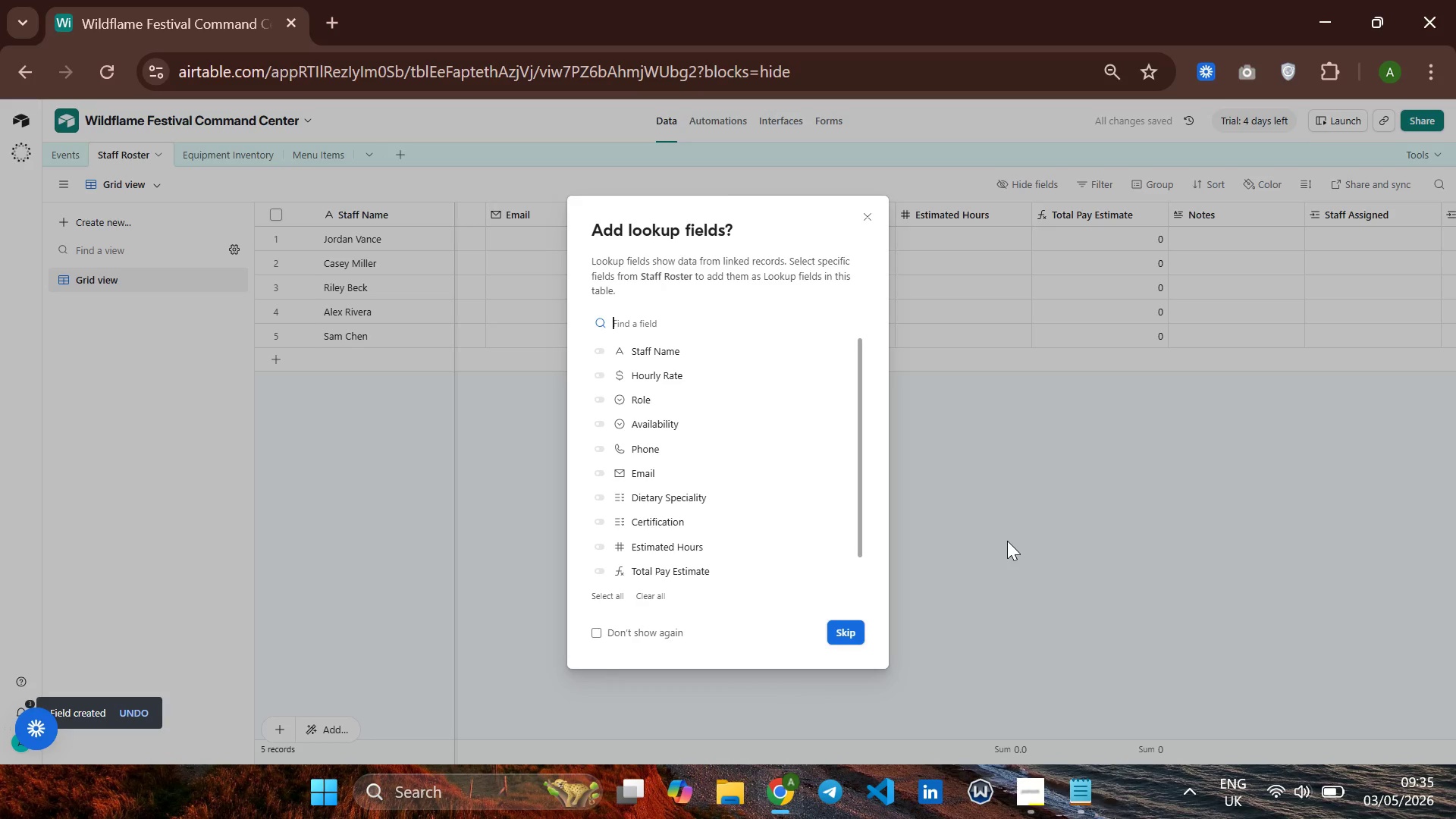 
left_click([1007, 541])
 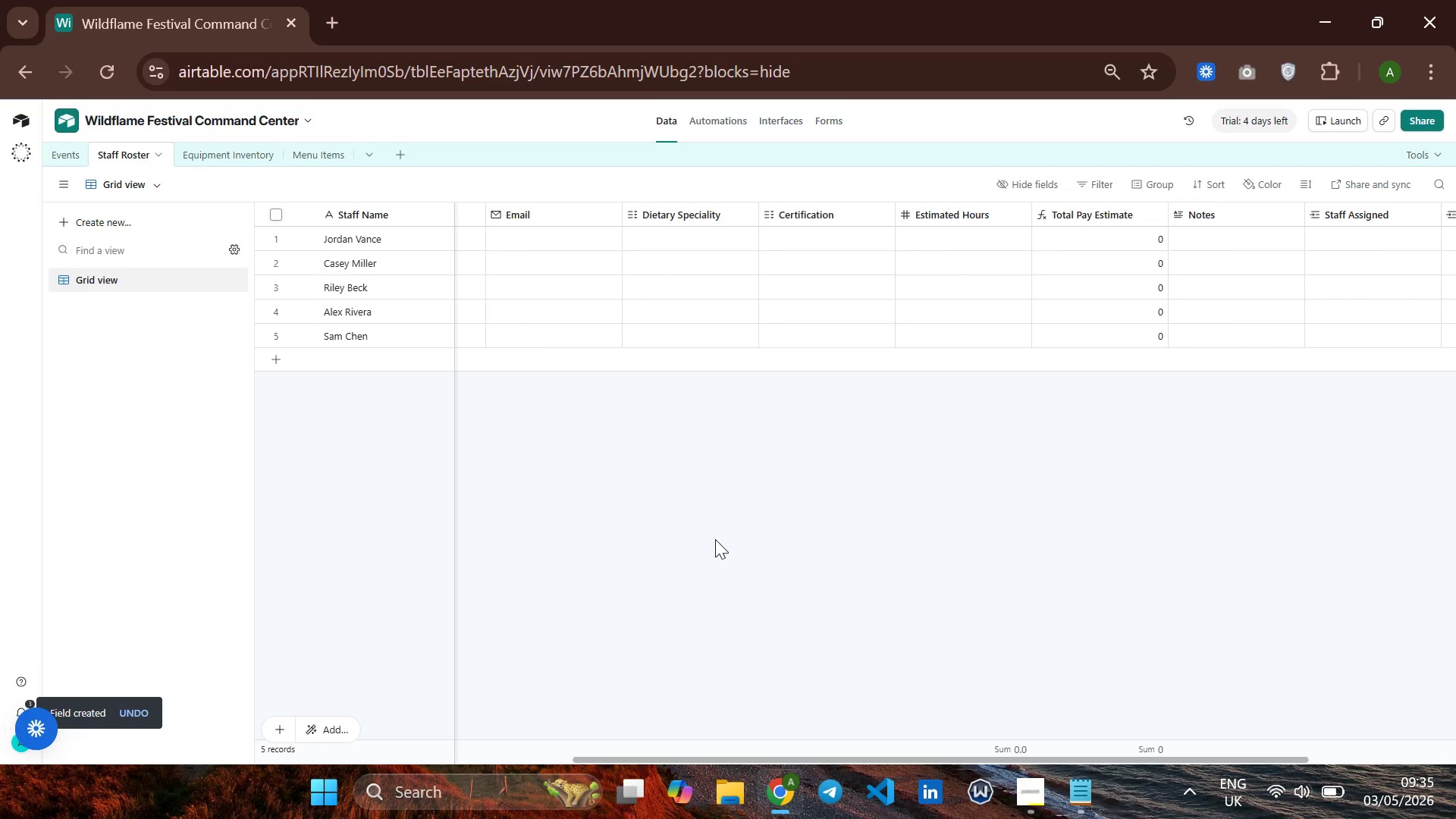 
wait(8.98)
 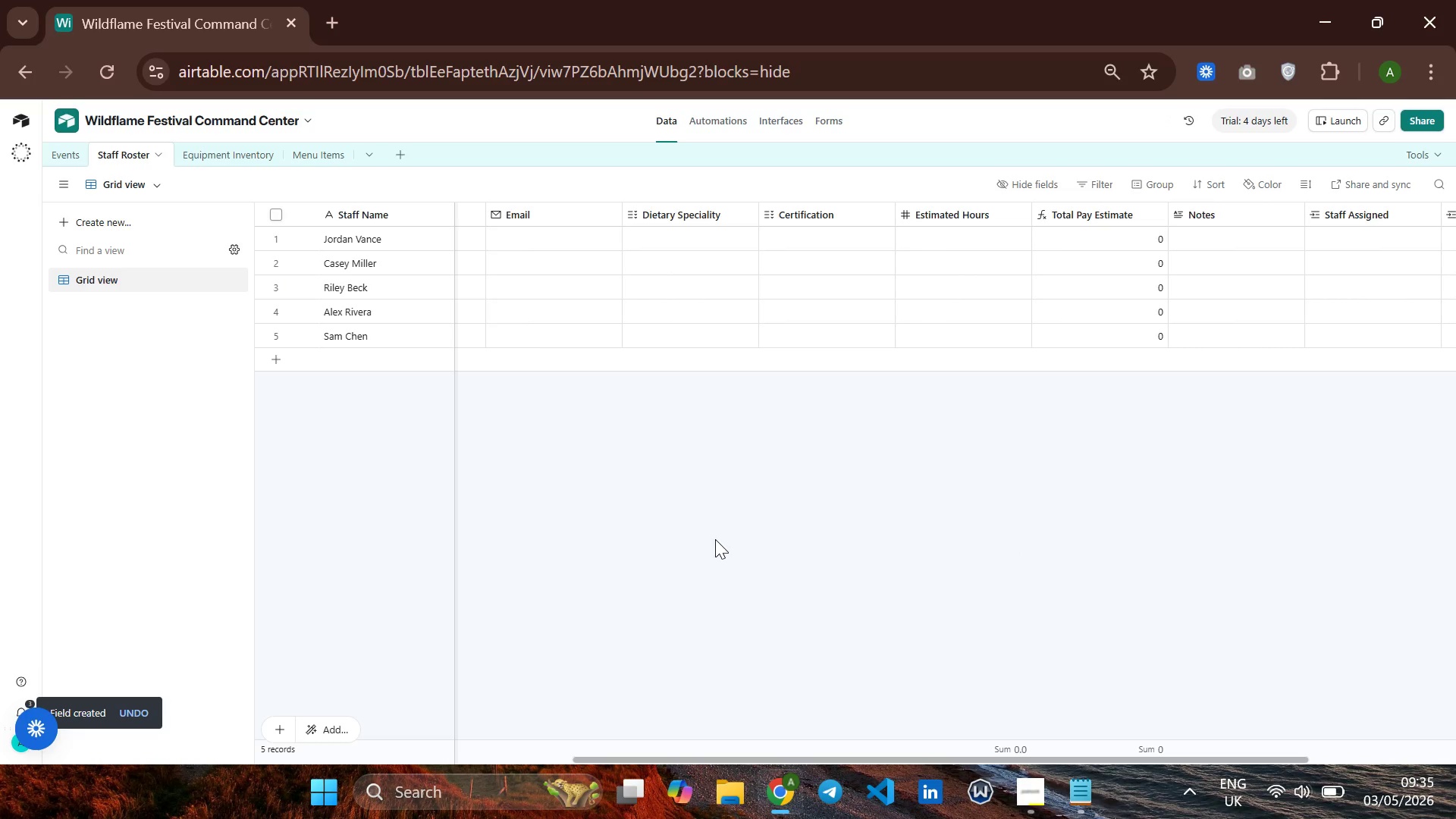 
left_click([297, 147])
 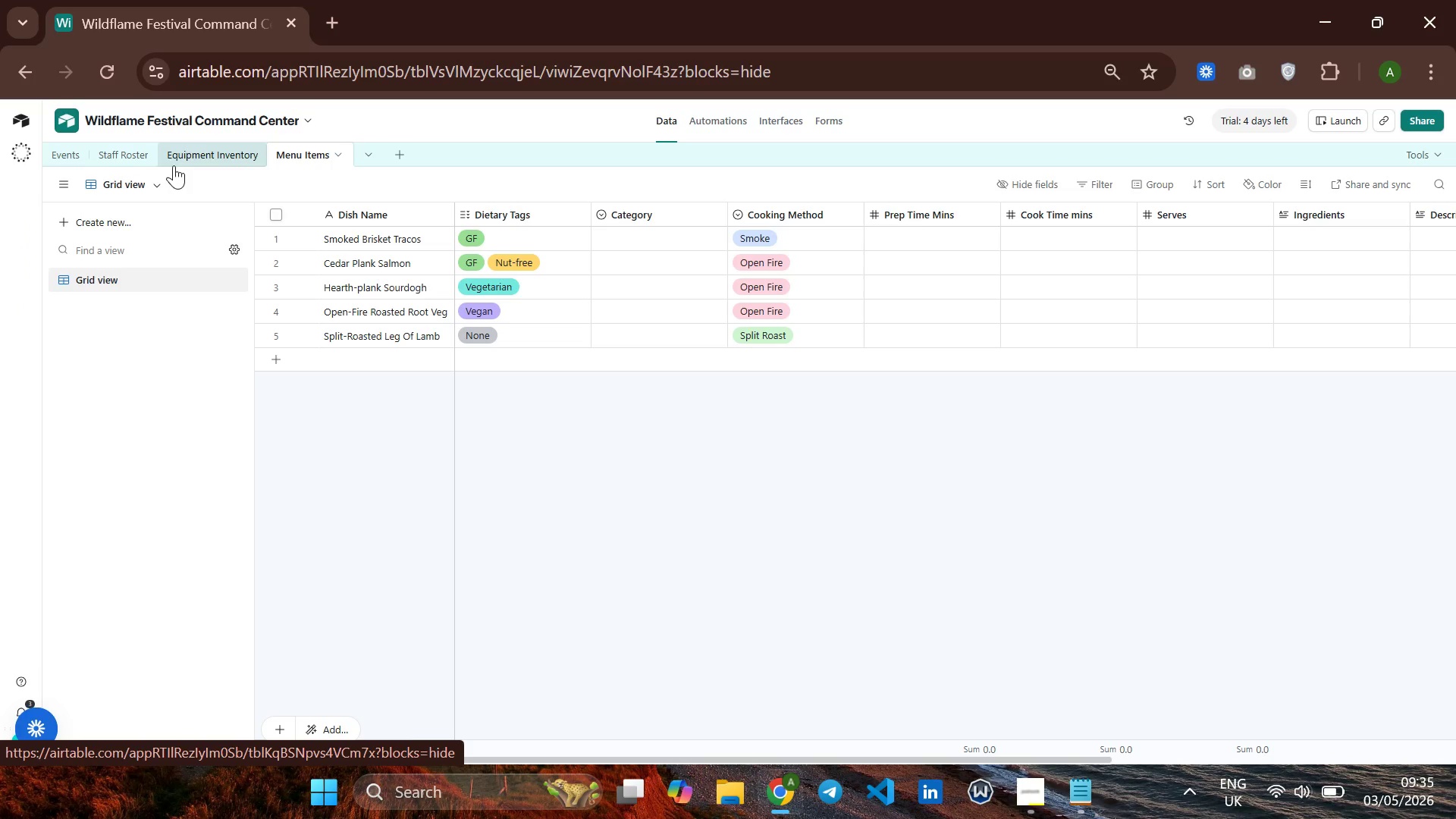 
wait(41.09)
 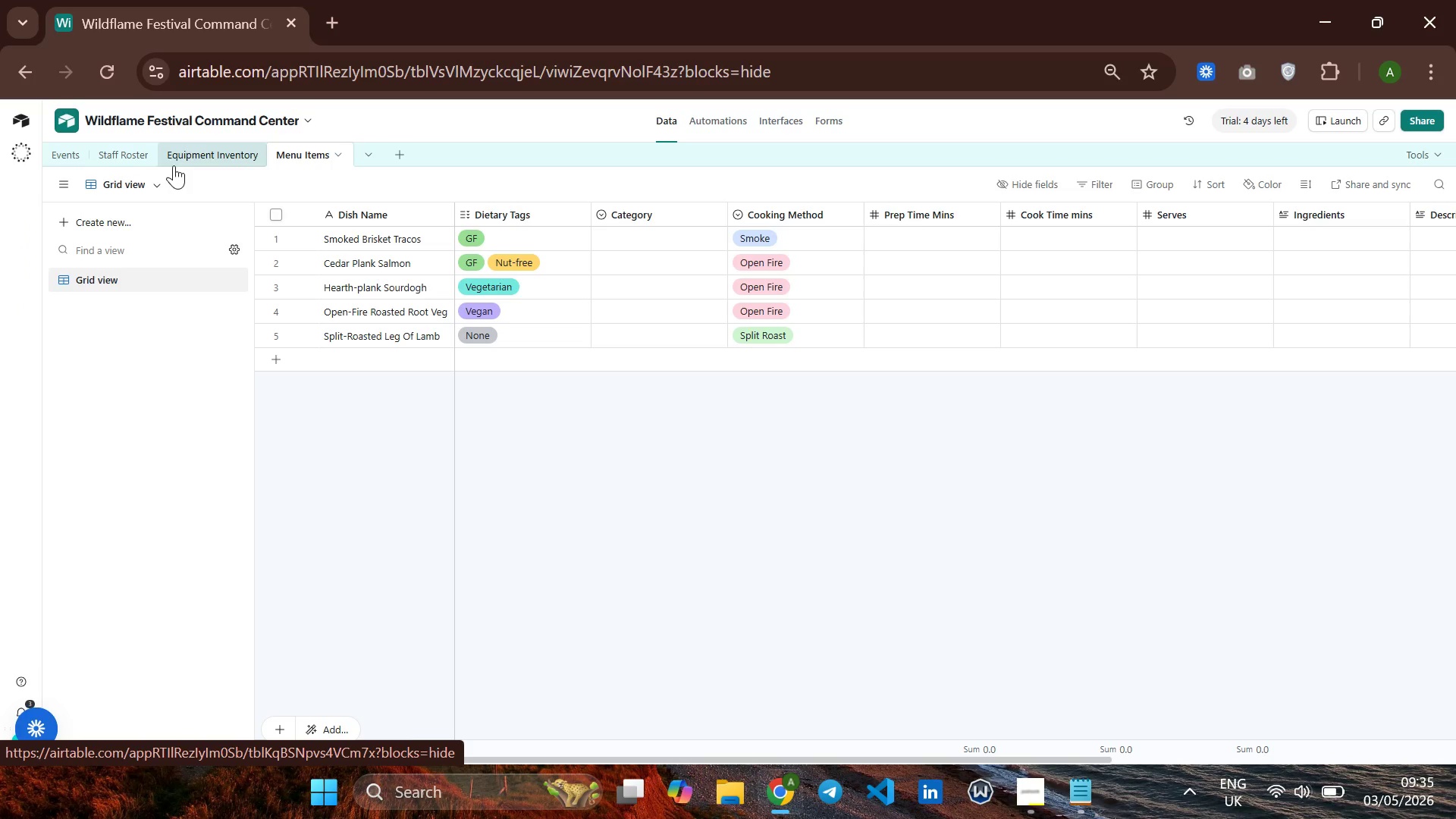 
left_click([1384, 212])
 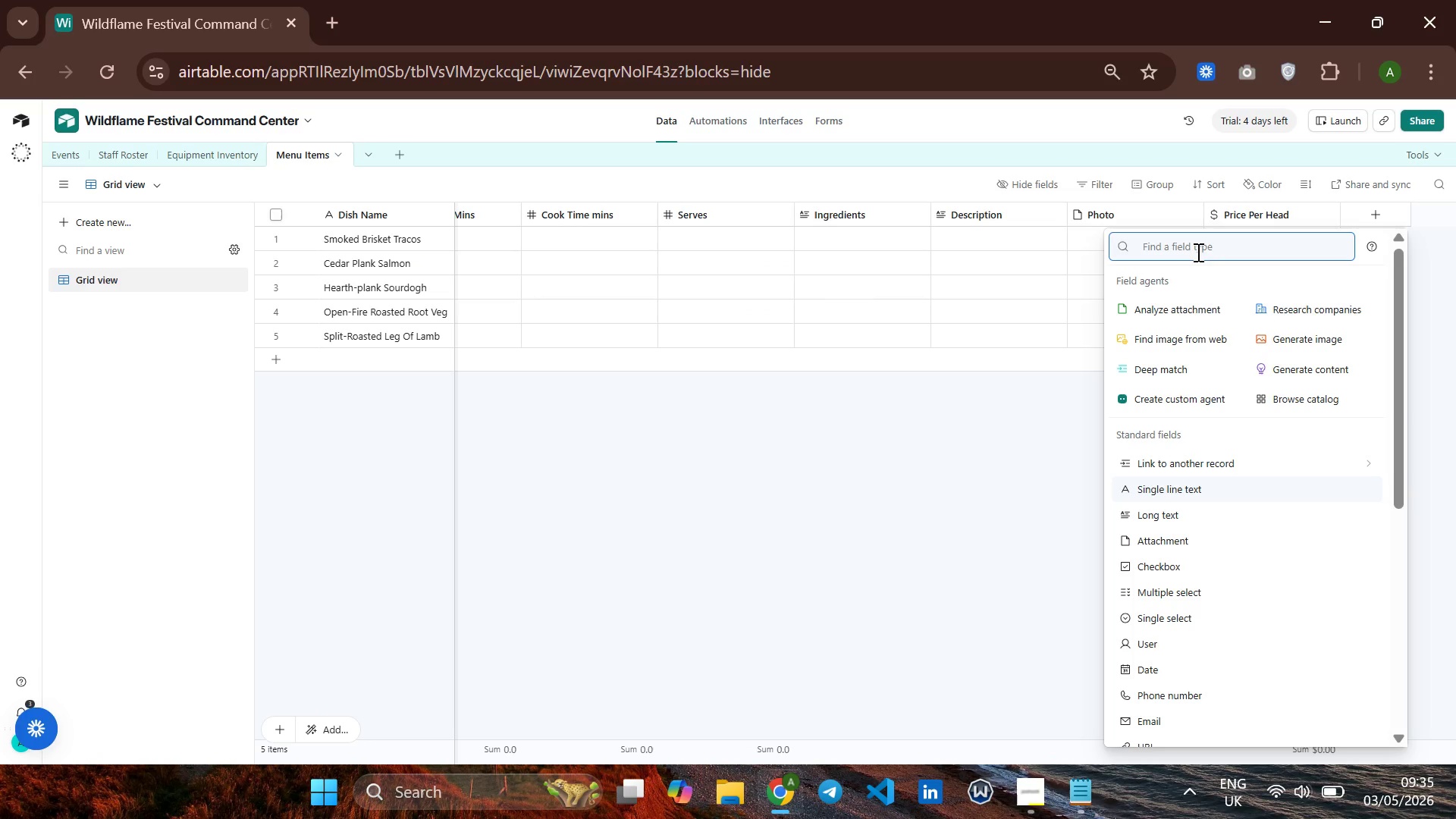 
type(link)
 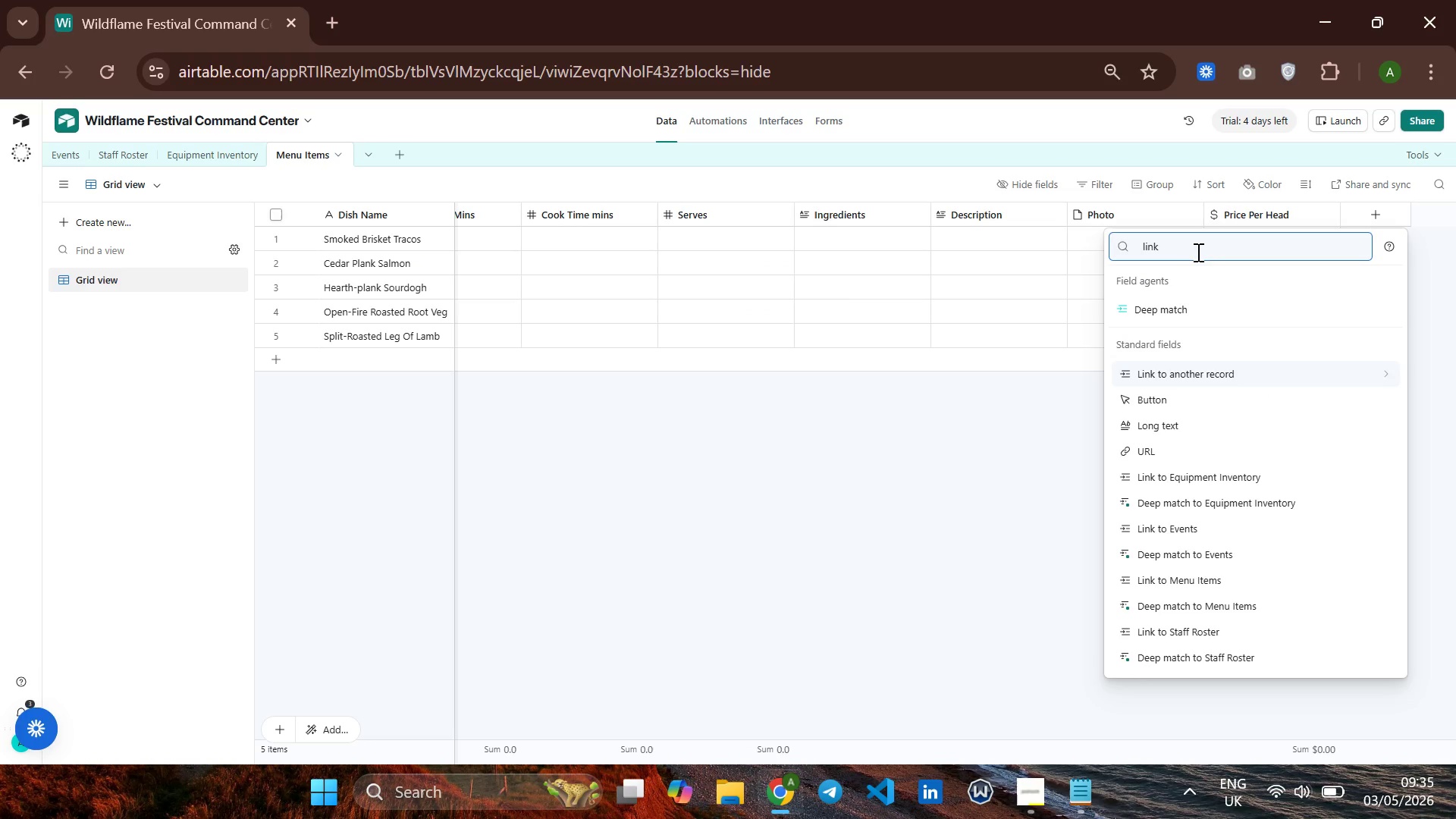 
key(ArrowDown)
 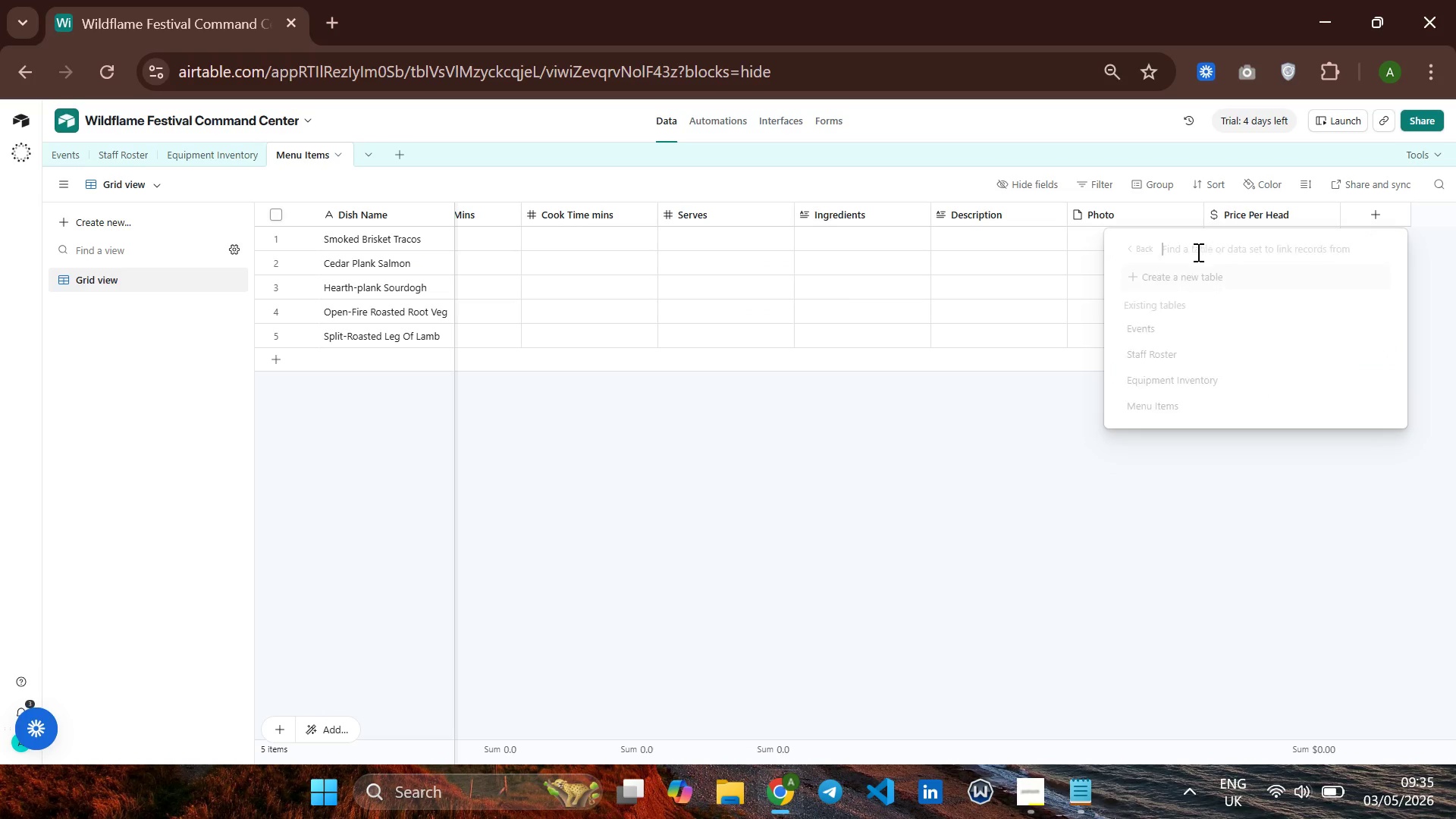 
key(Enter)
 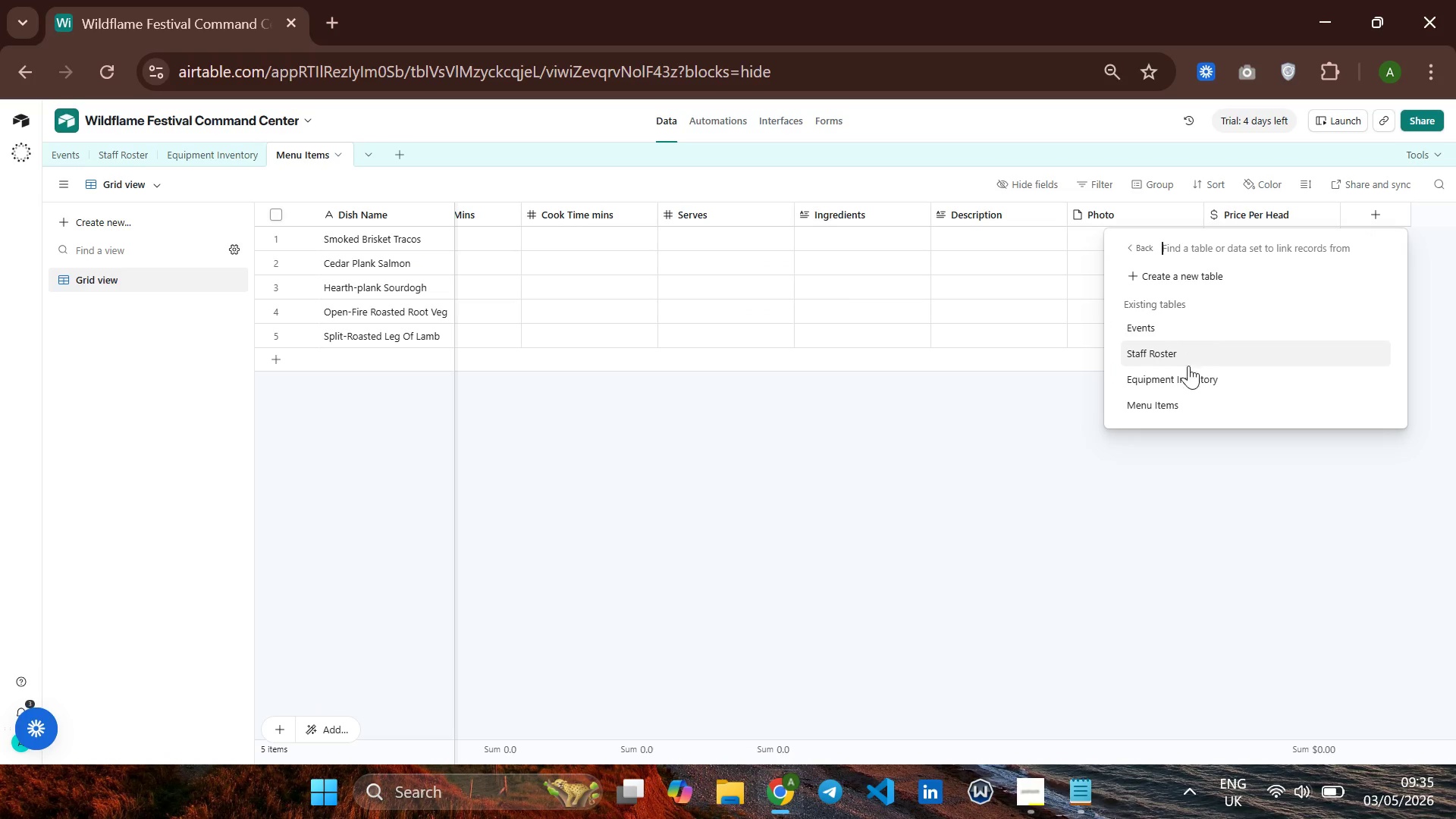 
left_click([1164, 397])
 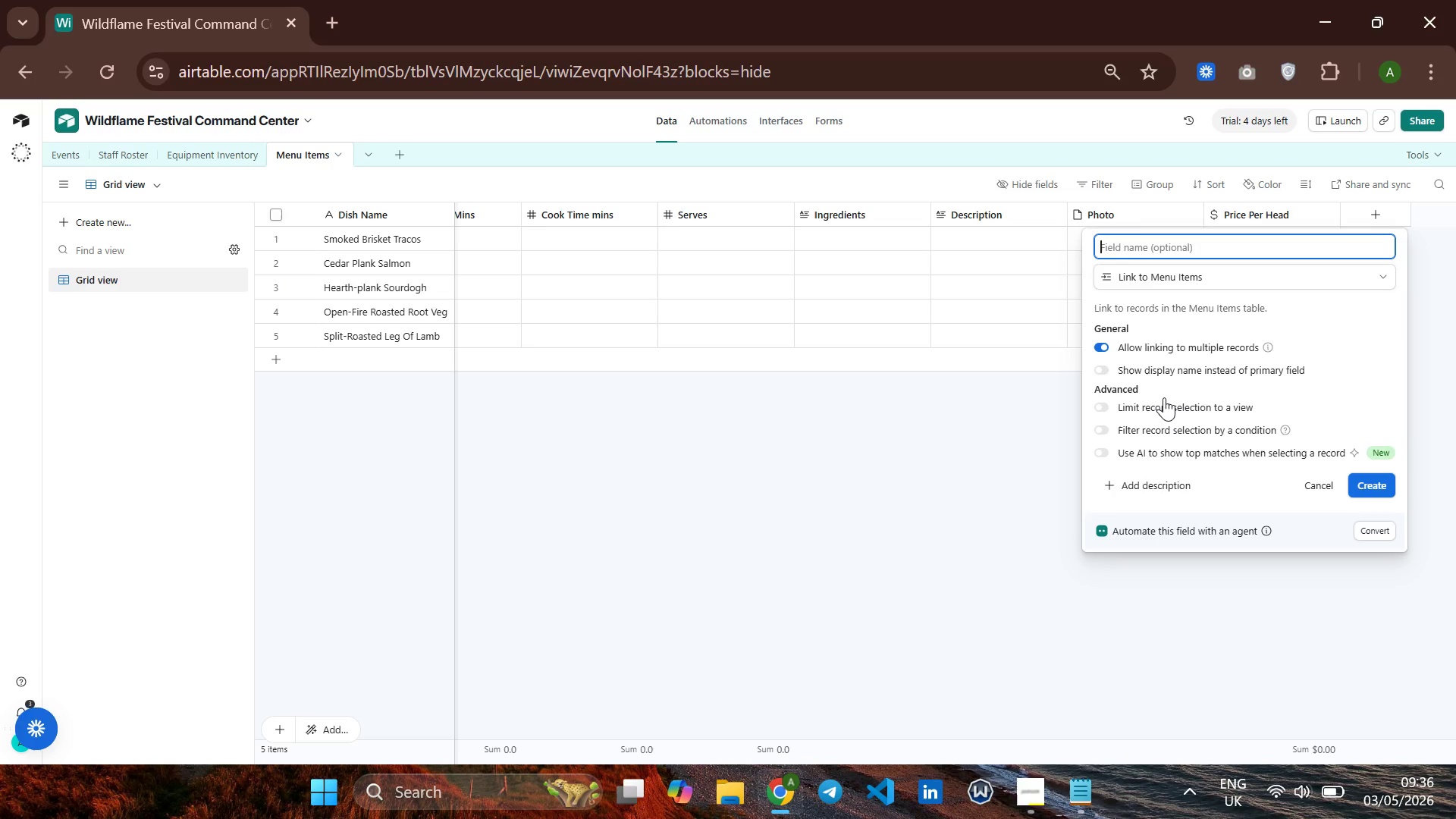 
wait(7.52)
 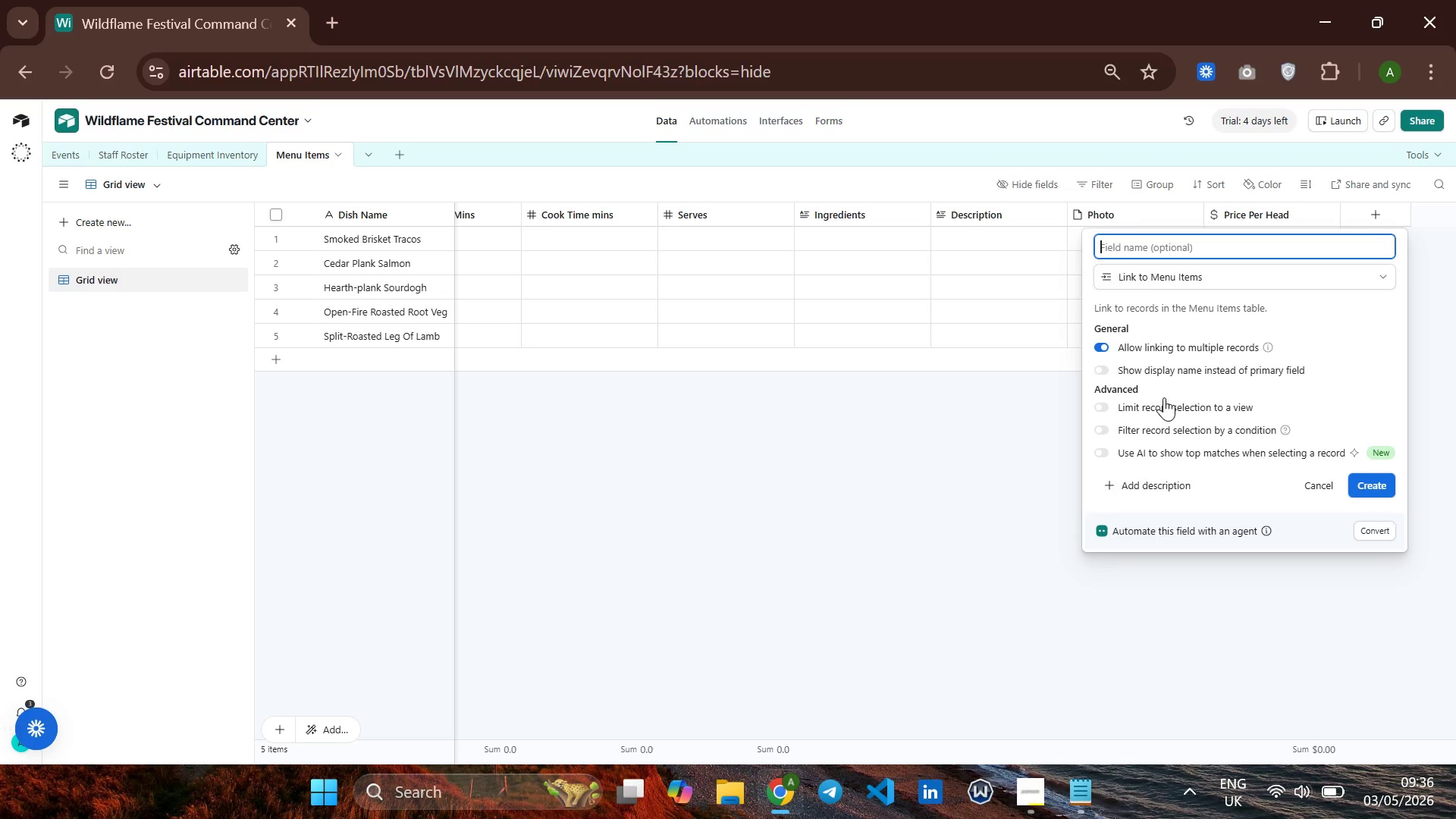 
left_click([1164, 397])
 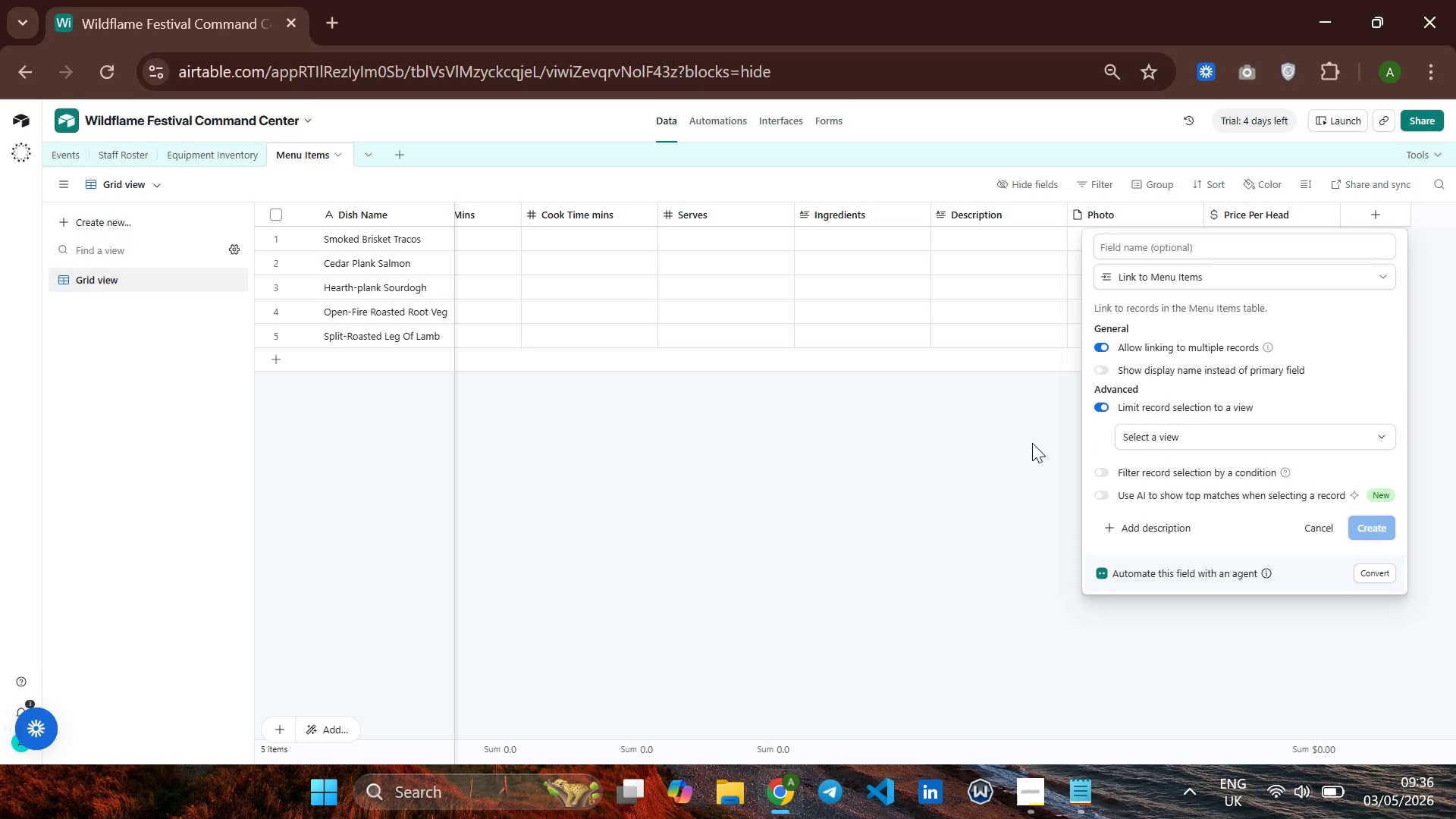 
left_click([1028, 448])
 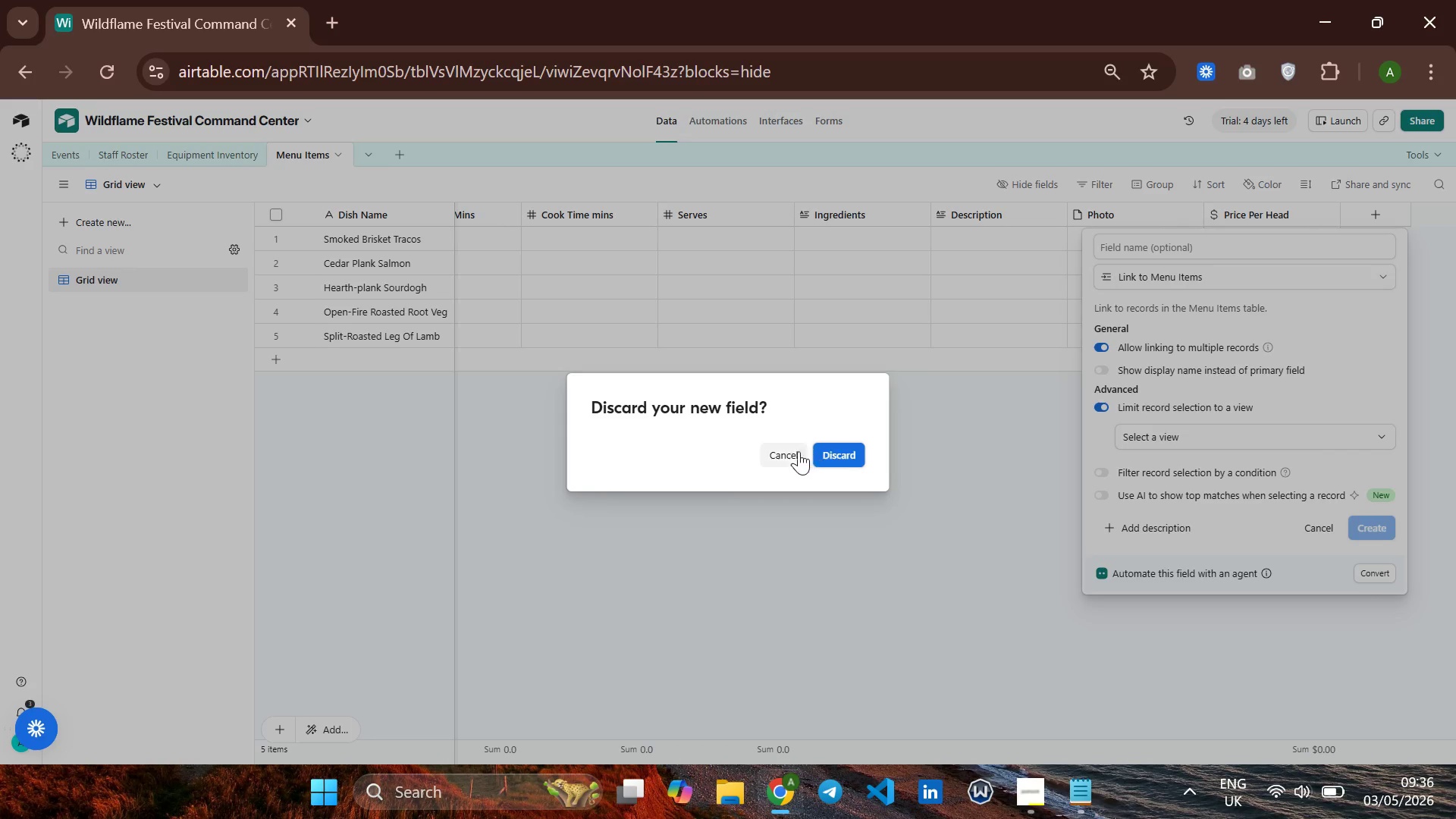 
left_click([786, 450])
 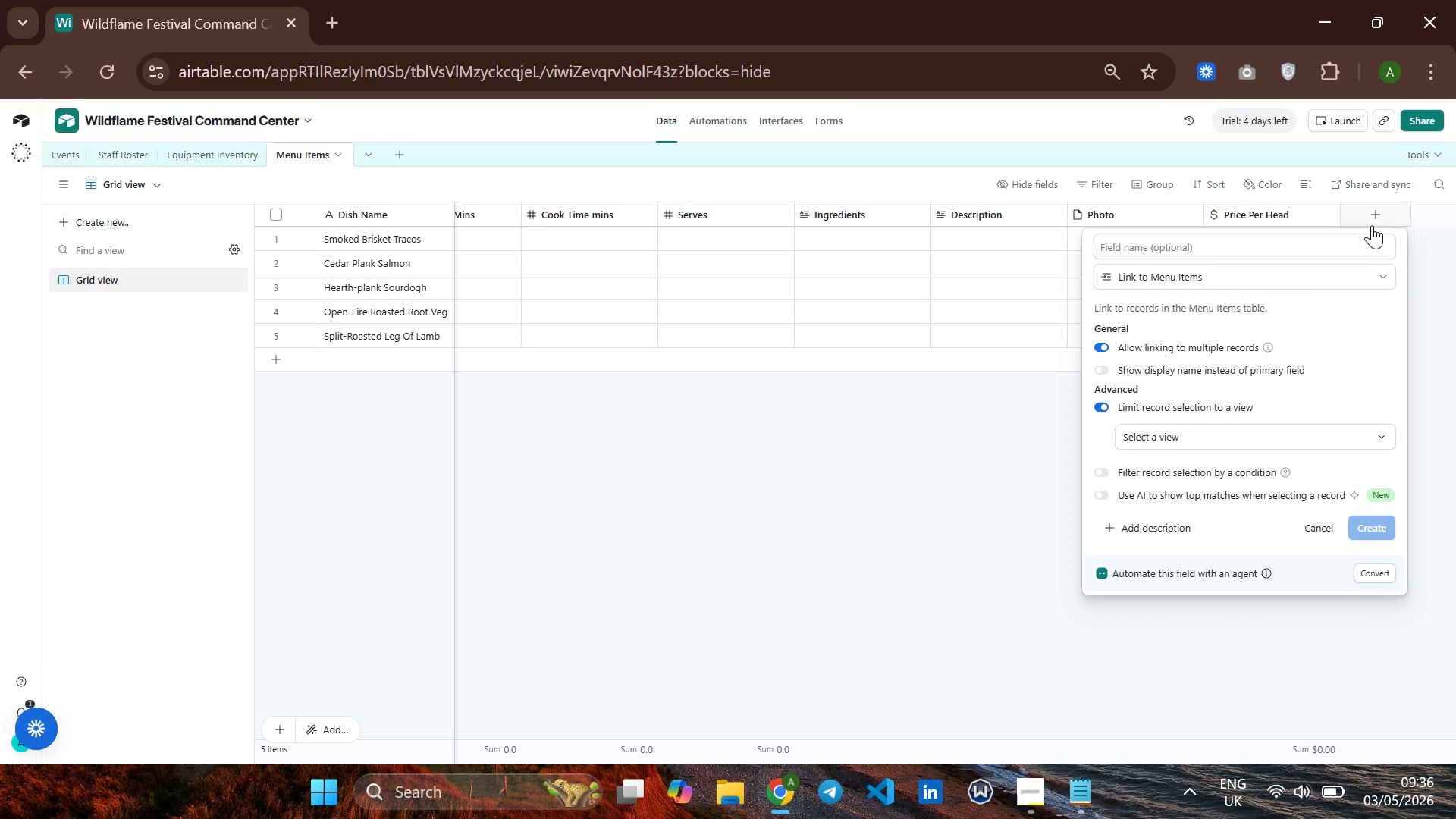 
wait(5.75)
 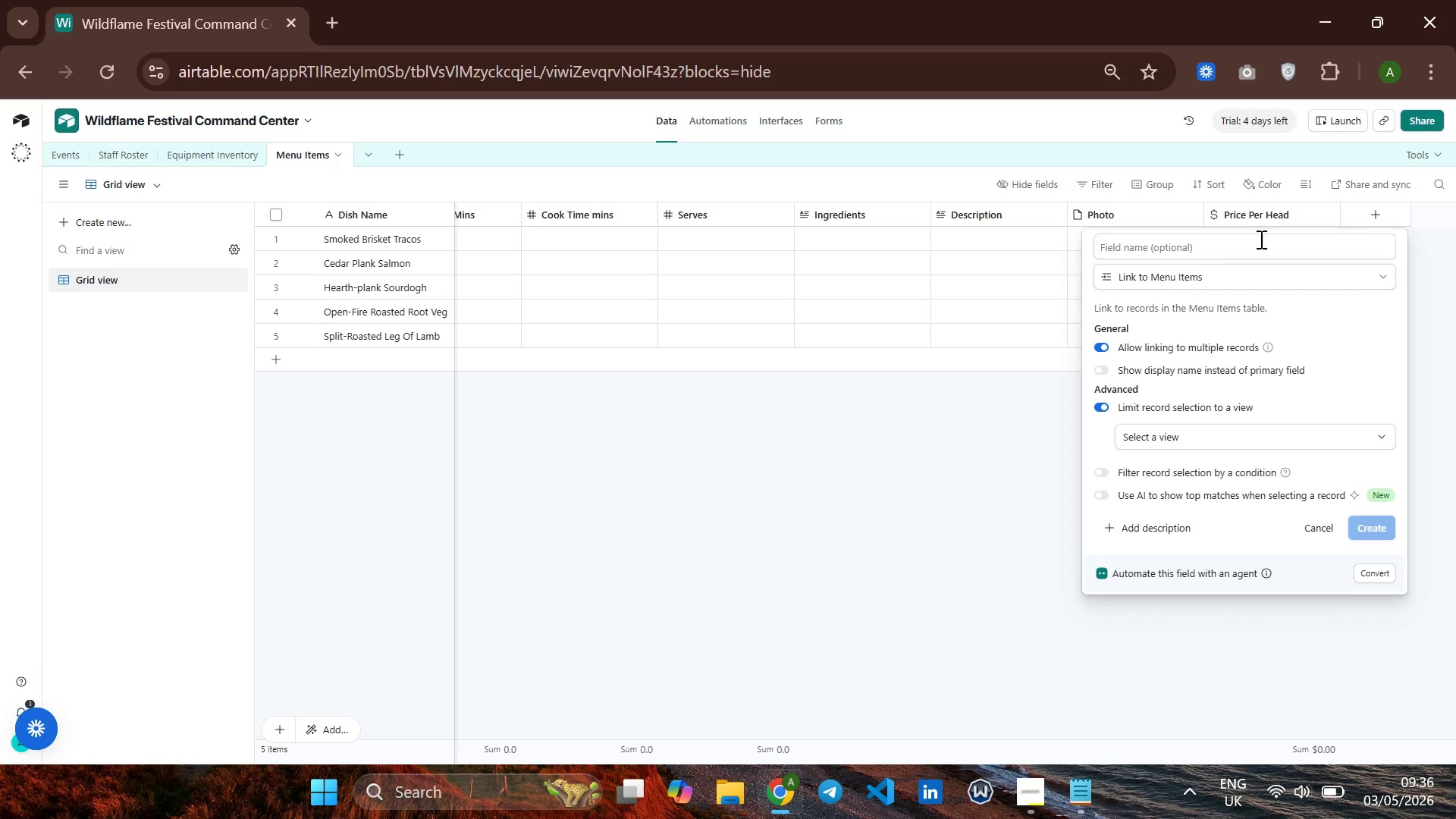 
left_click([870, 465])
 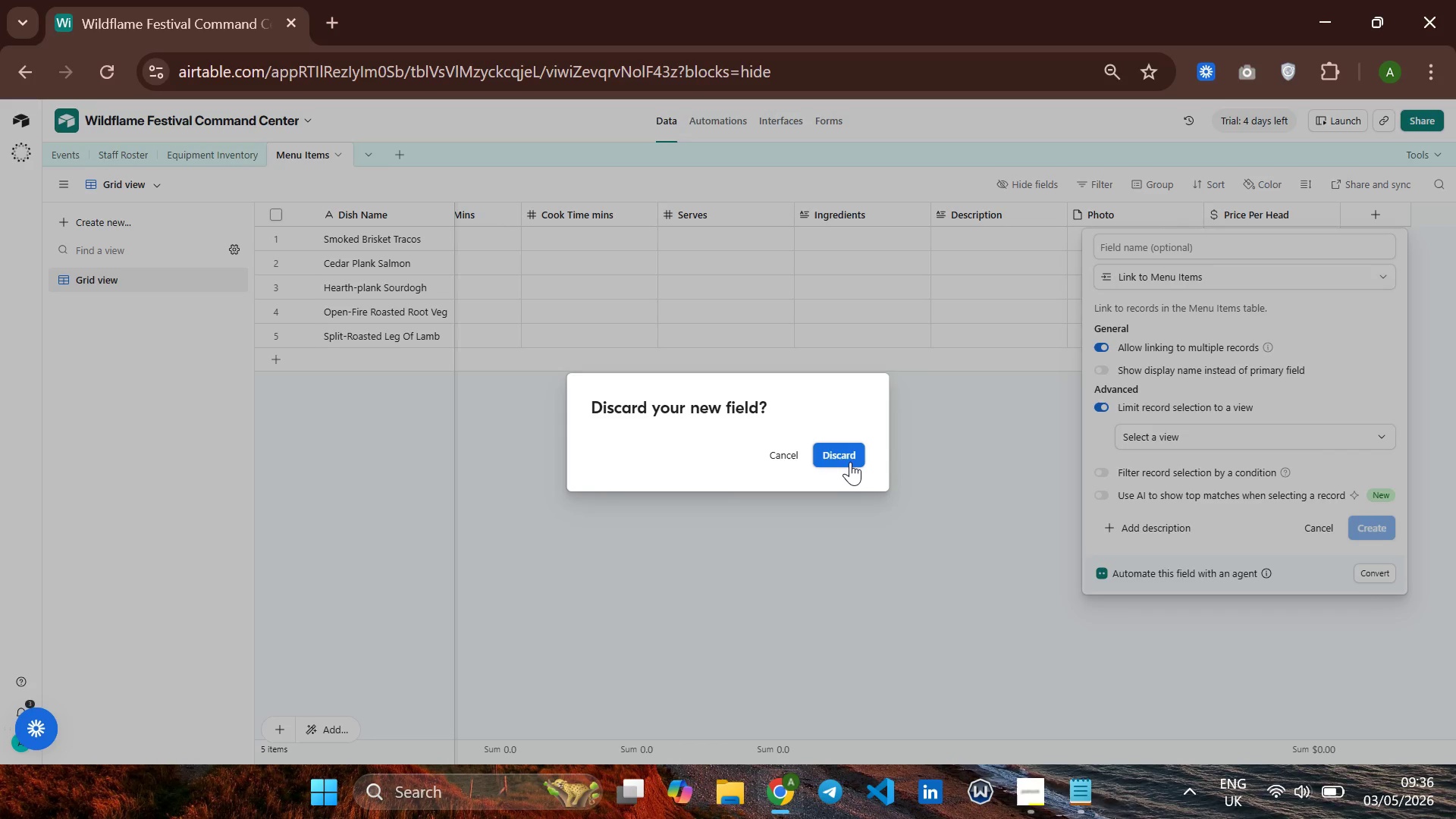 
left_click([850, 462])
 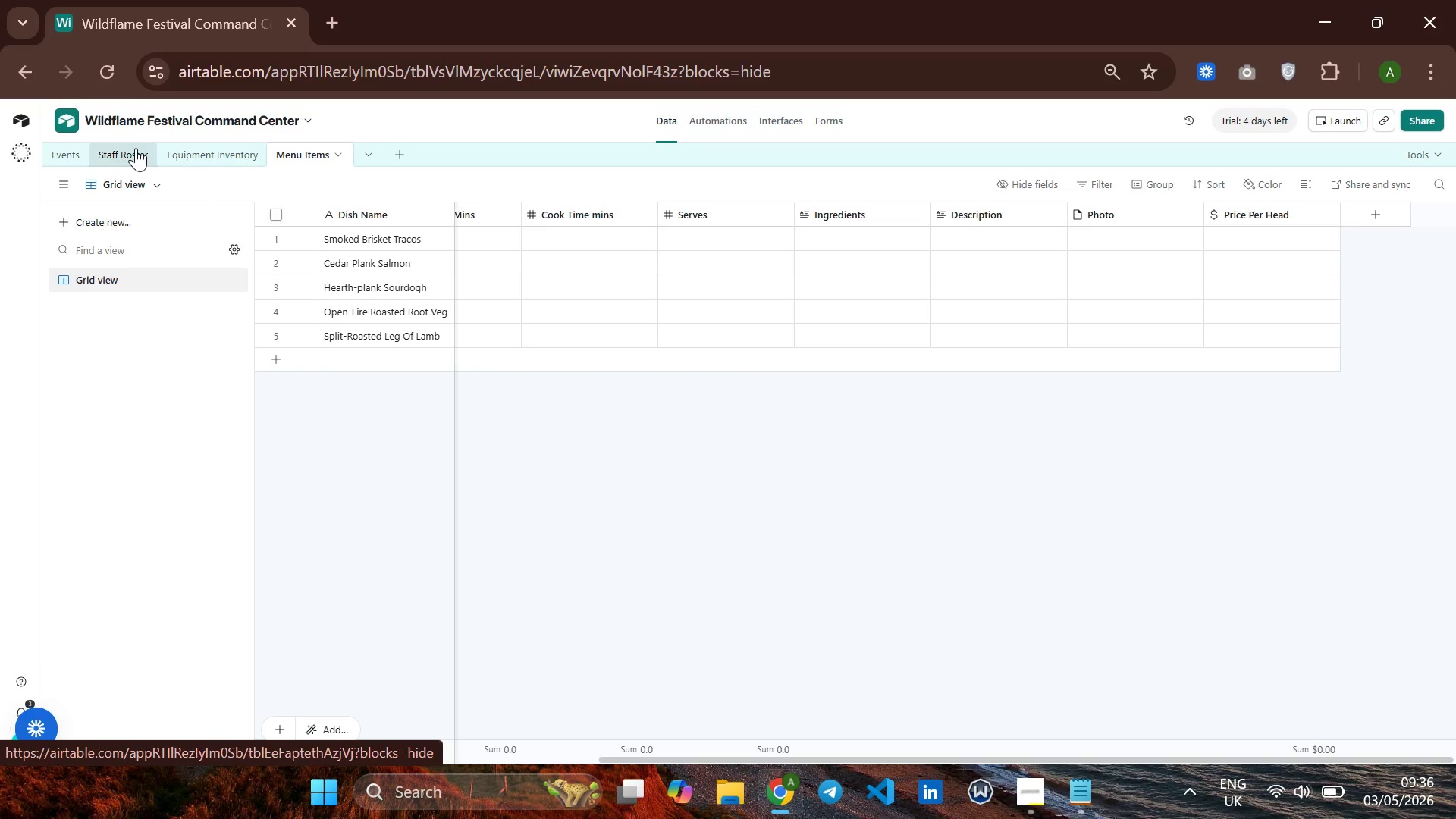 
wait(9.08)
 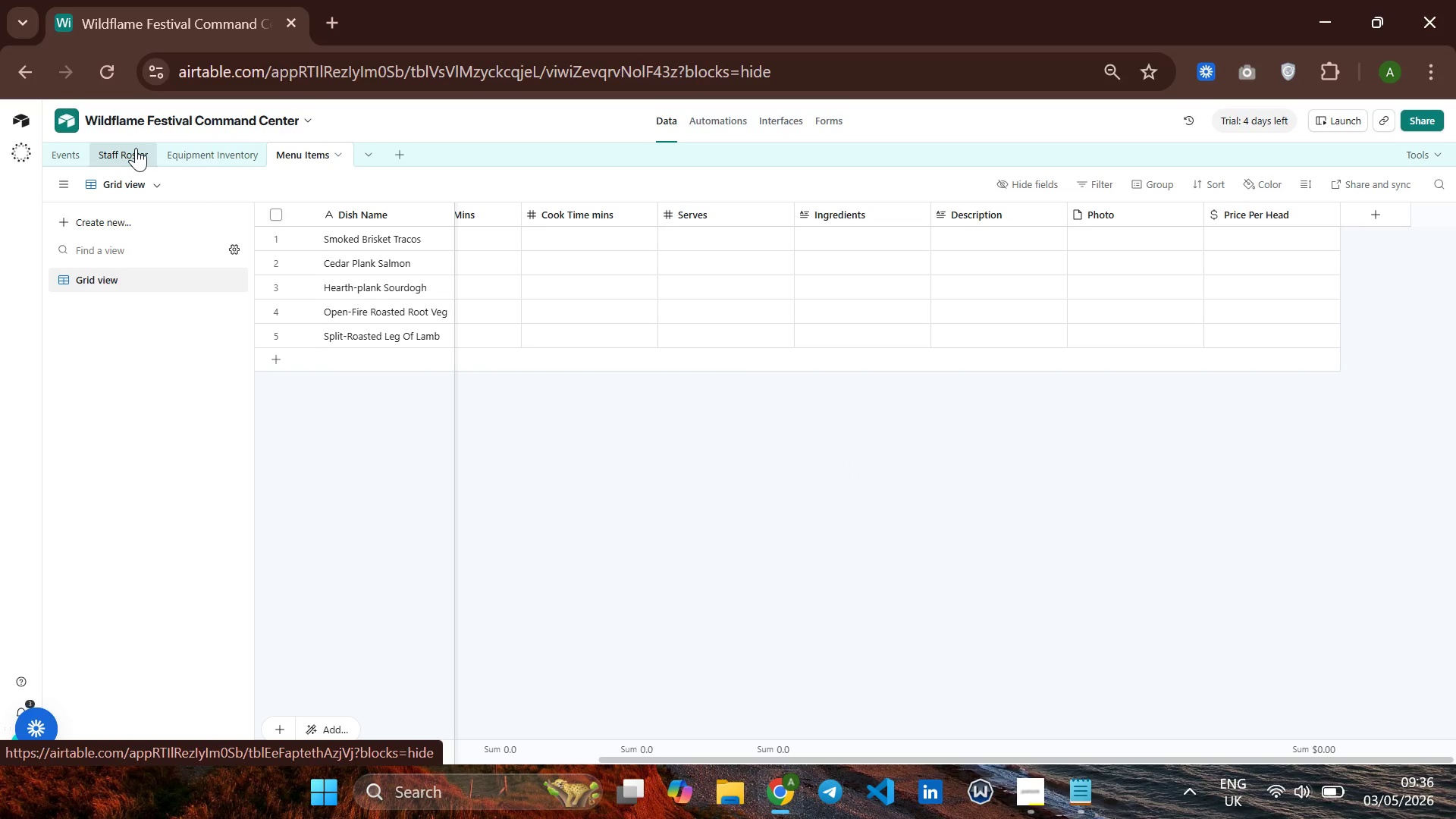 
left_click([112, 157])
 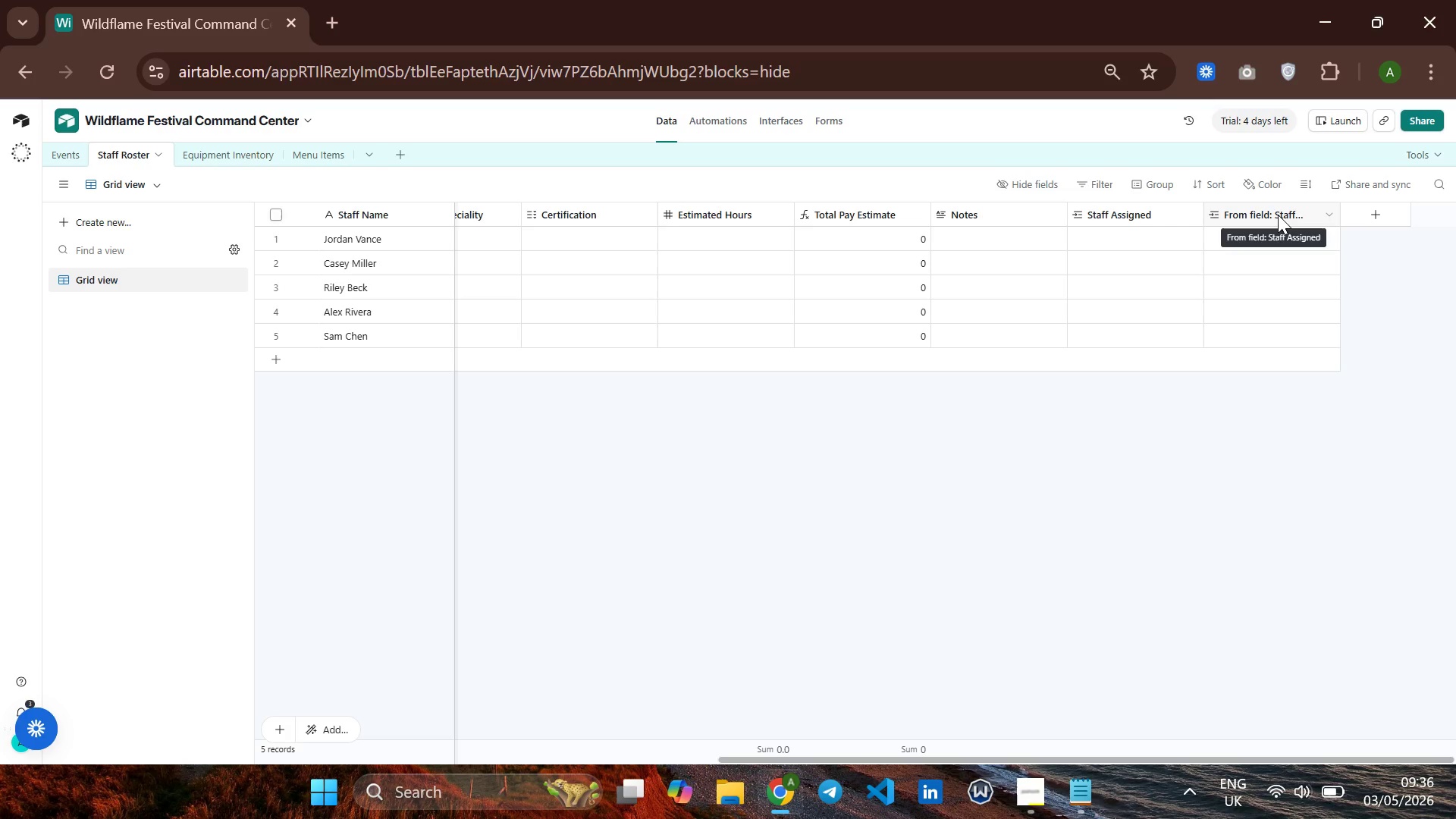 
wait(16.06)
 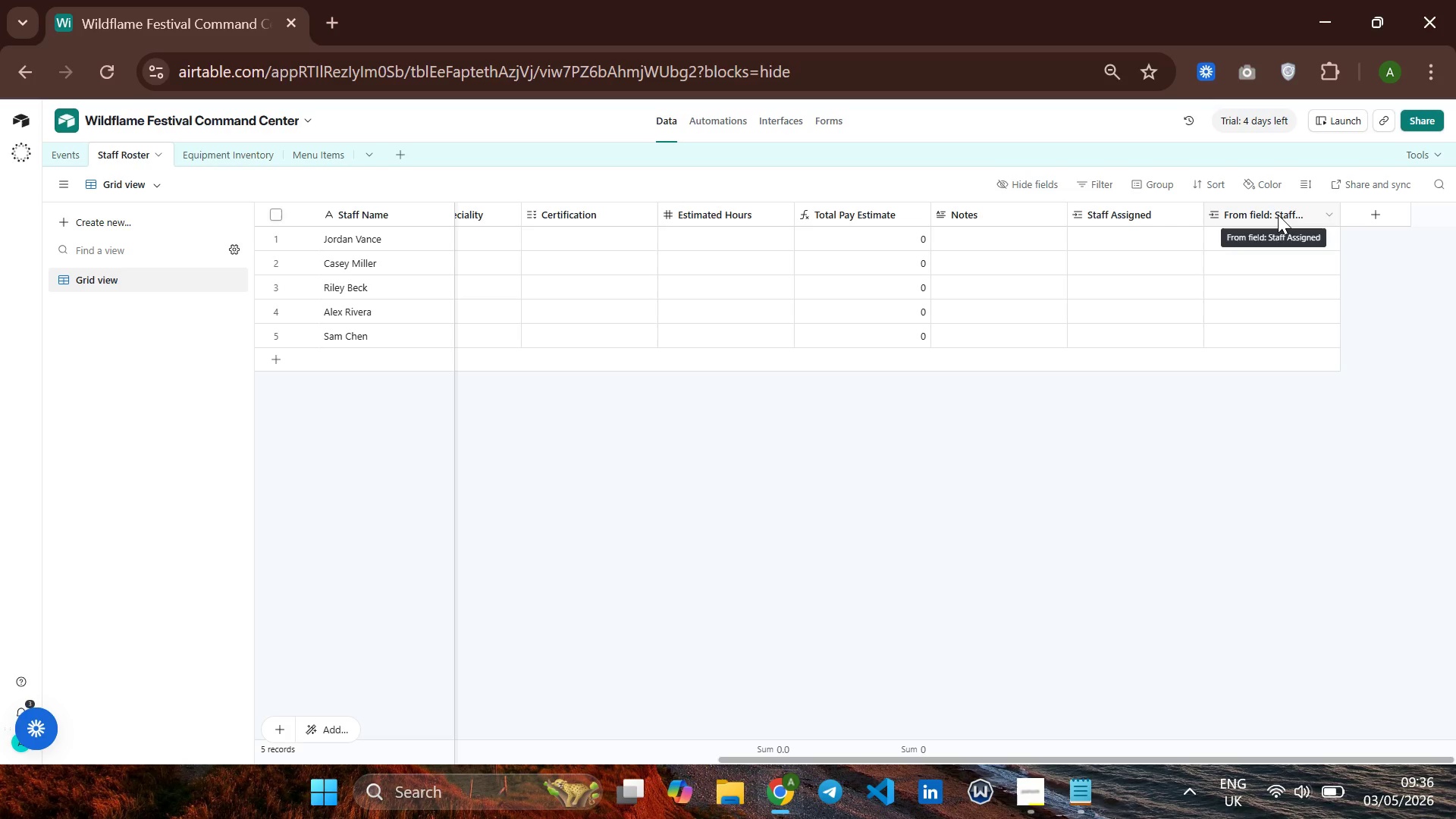 
left_click([1113, 218])
 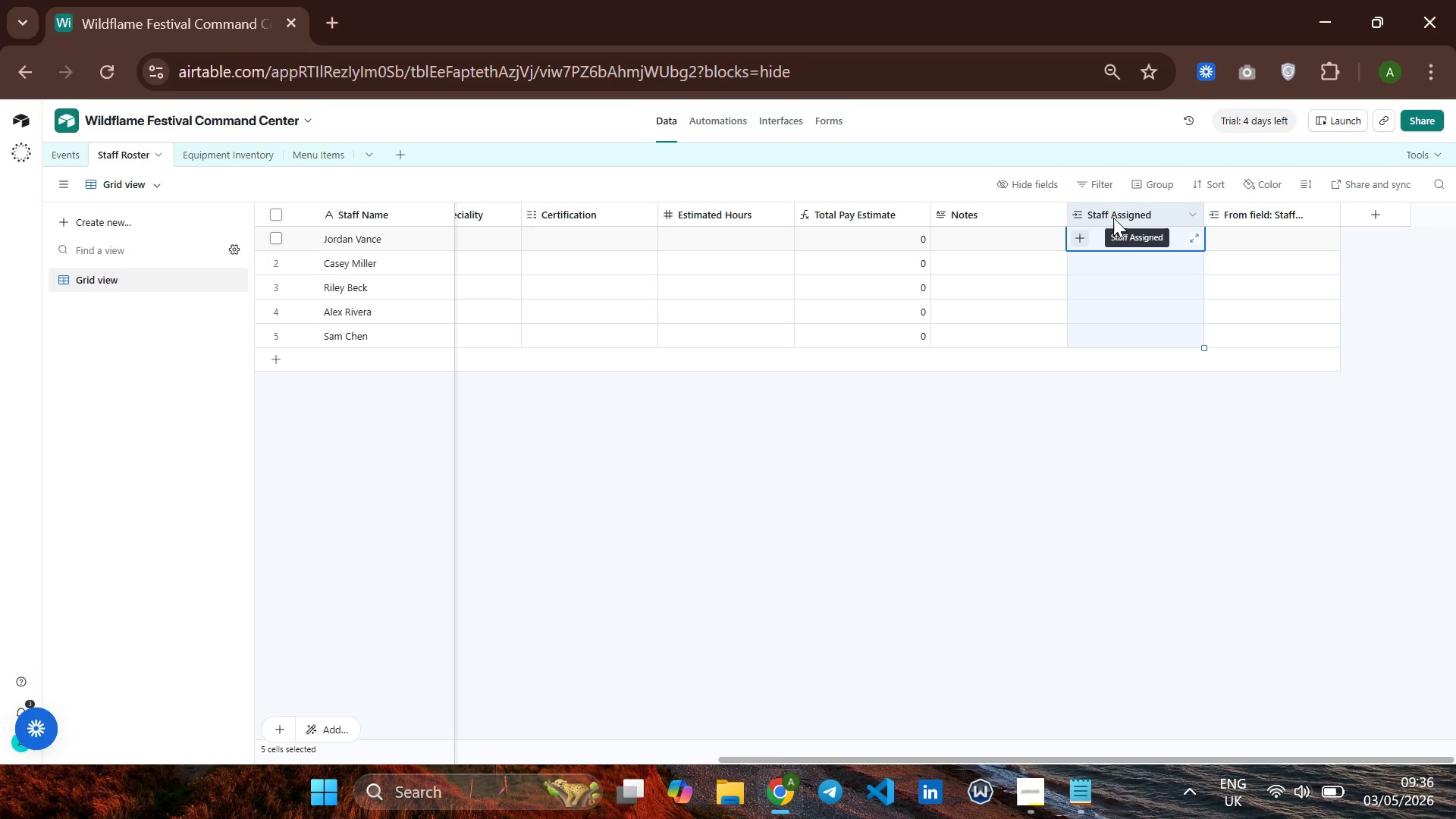 
double_click([1113, 218])
 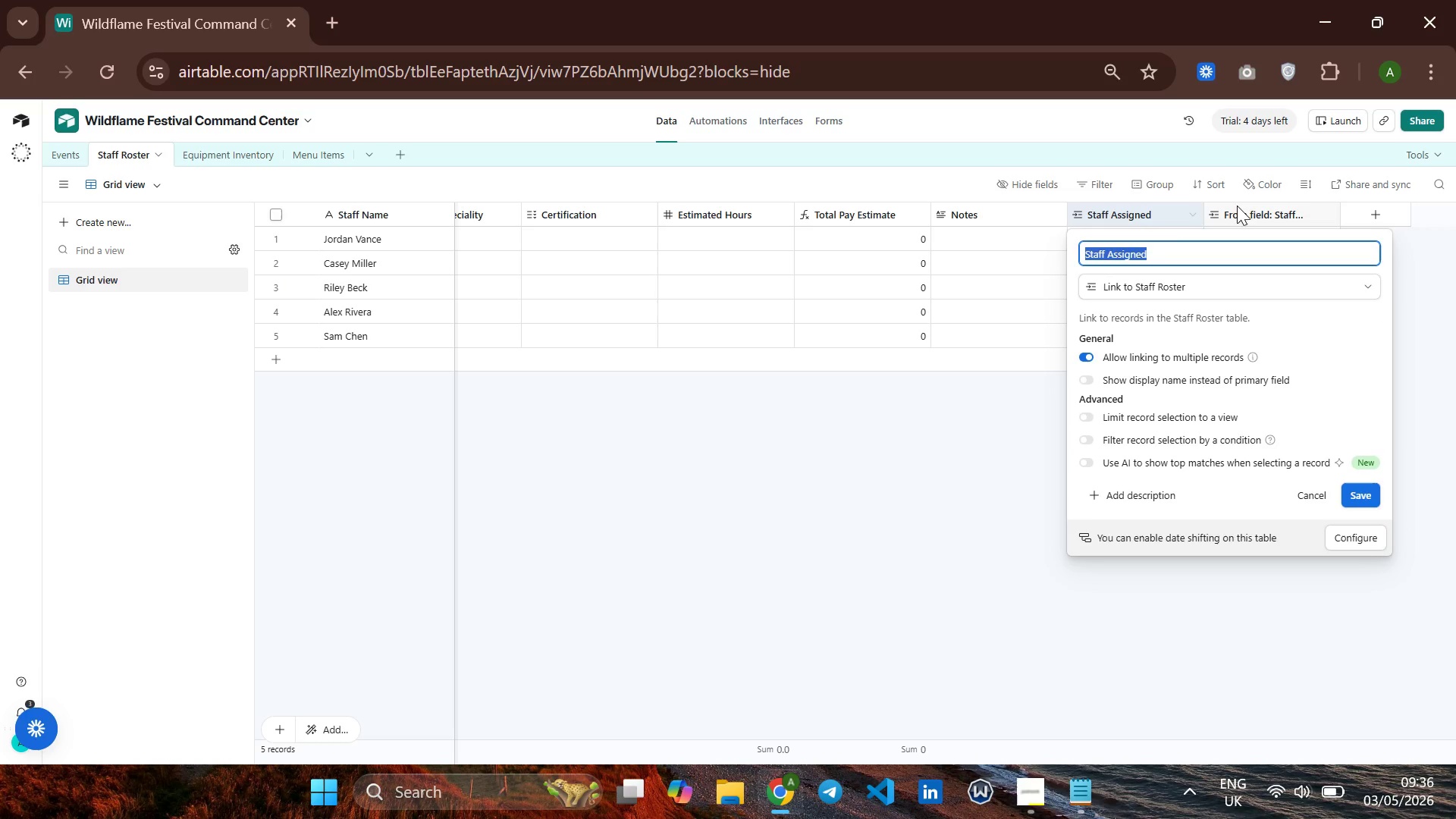 
wait(5.53)
 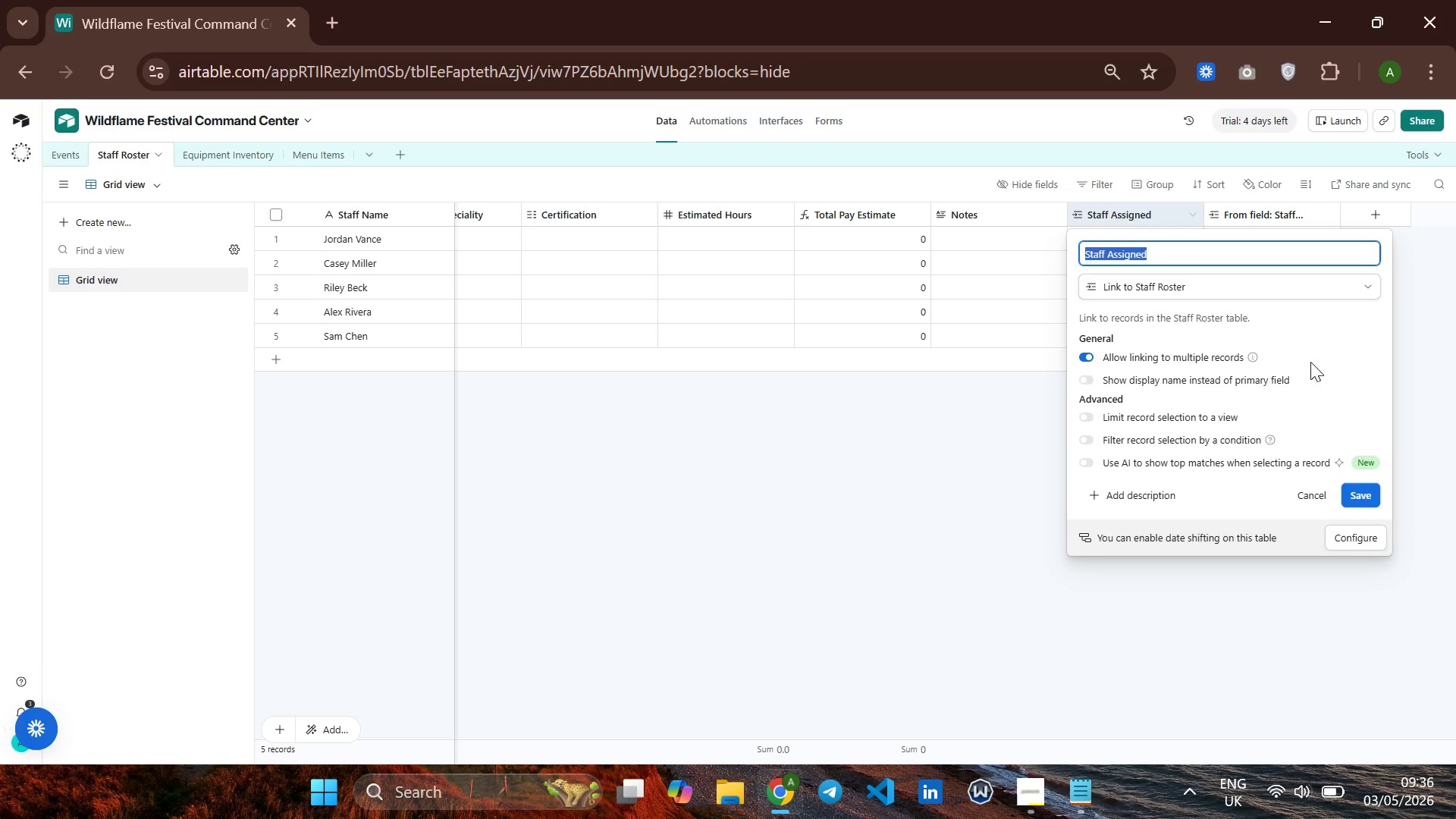 
double_click([1238, 208])
 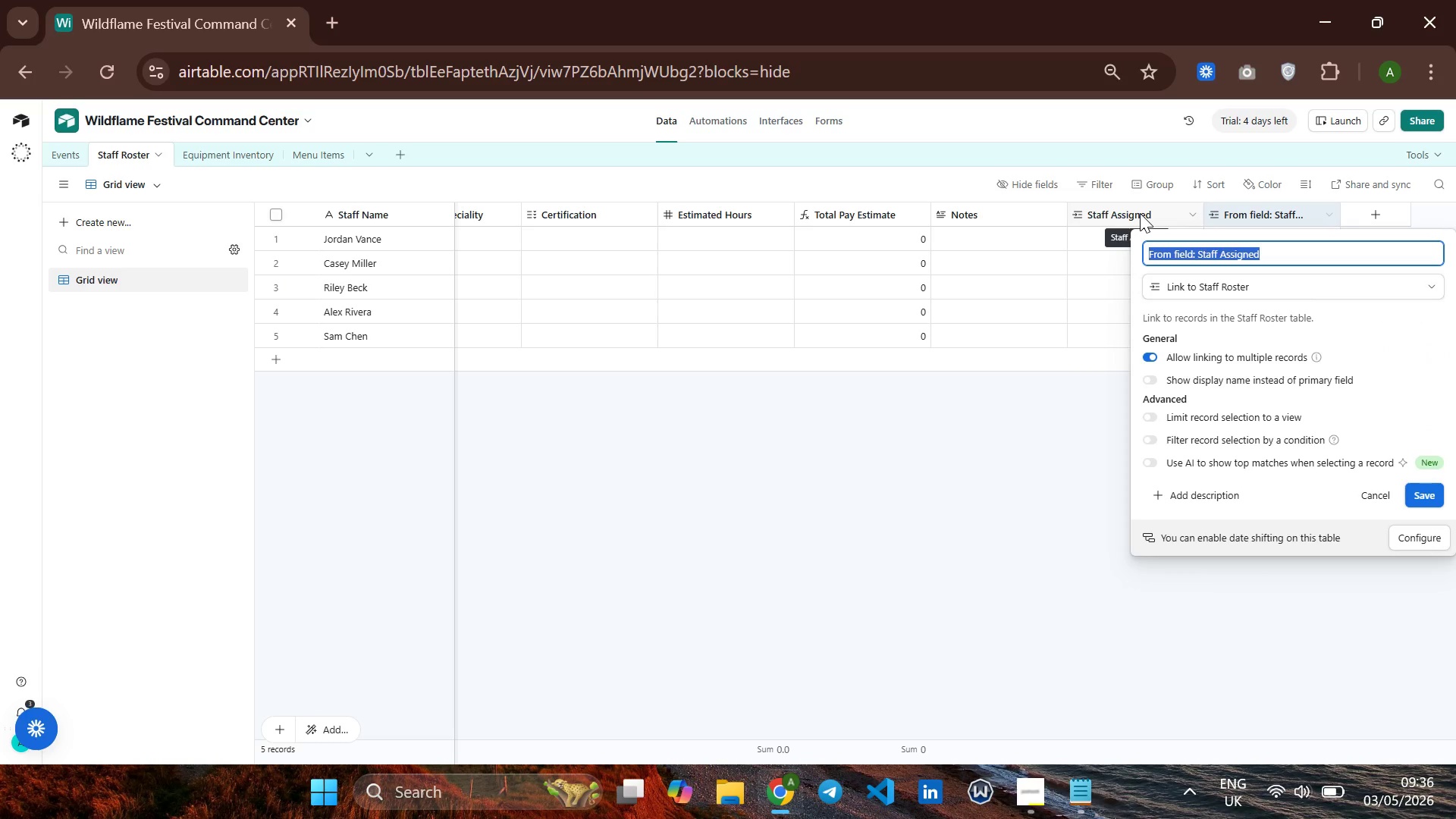 
left_click([1140, 213])
 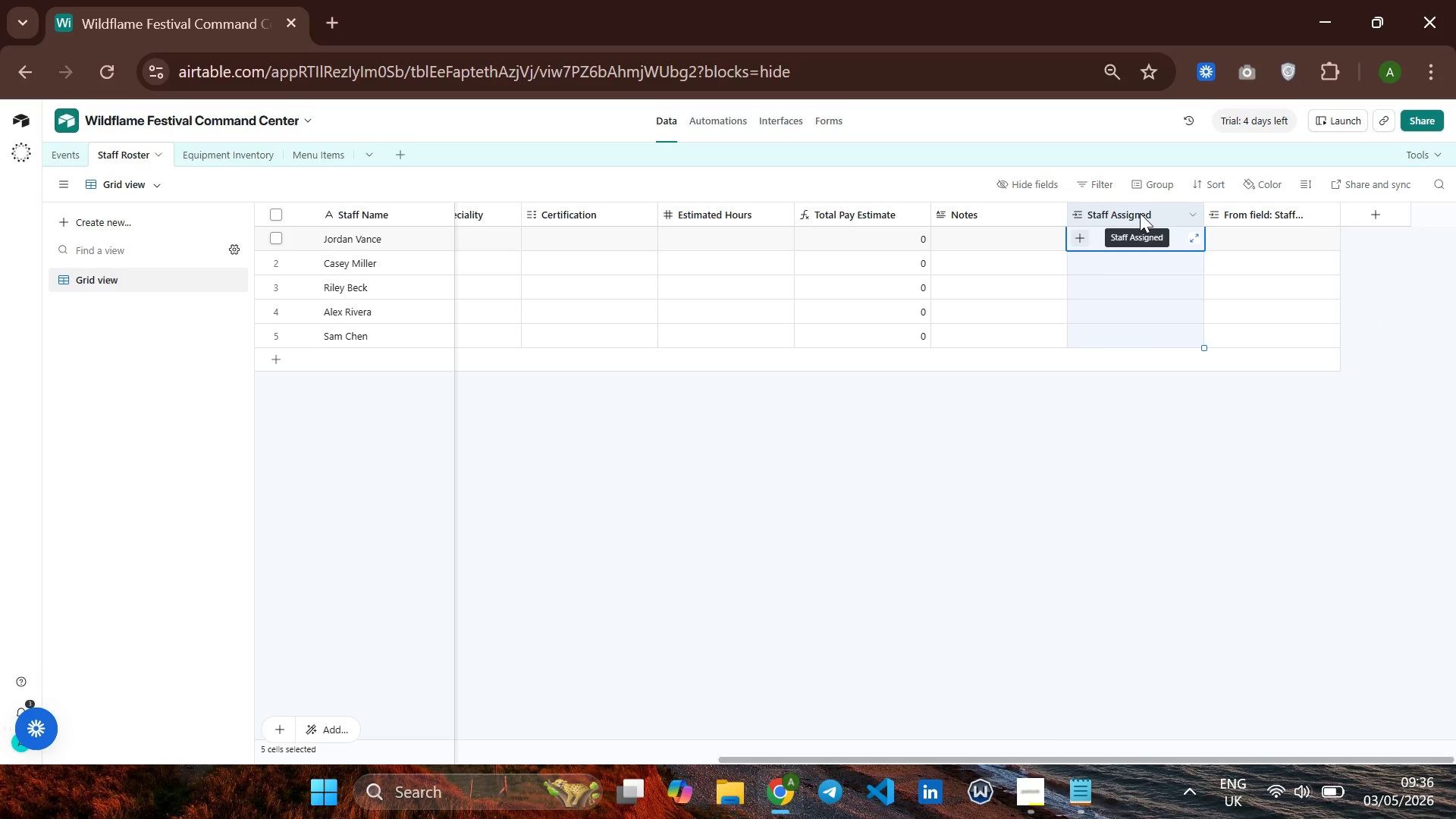 
right_click([1140, 213])
 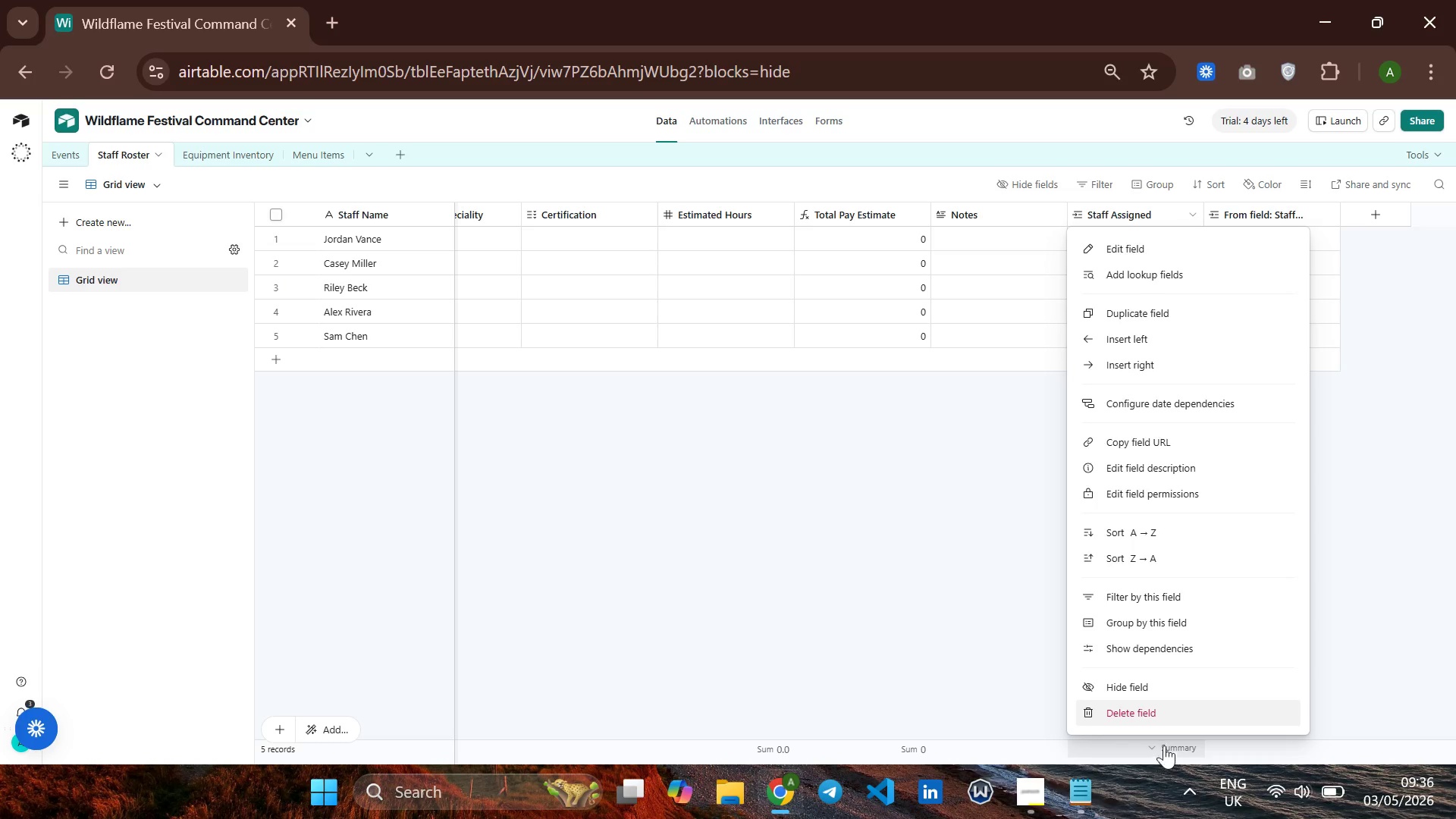 
left_click([1188, 717])
 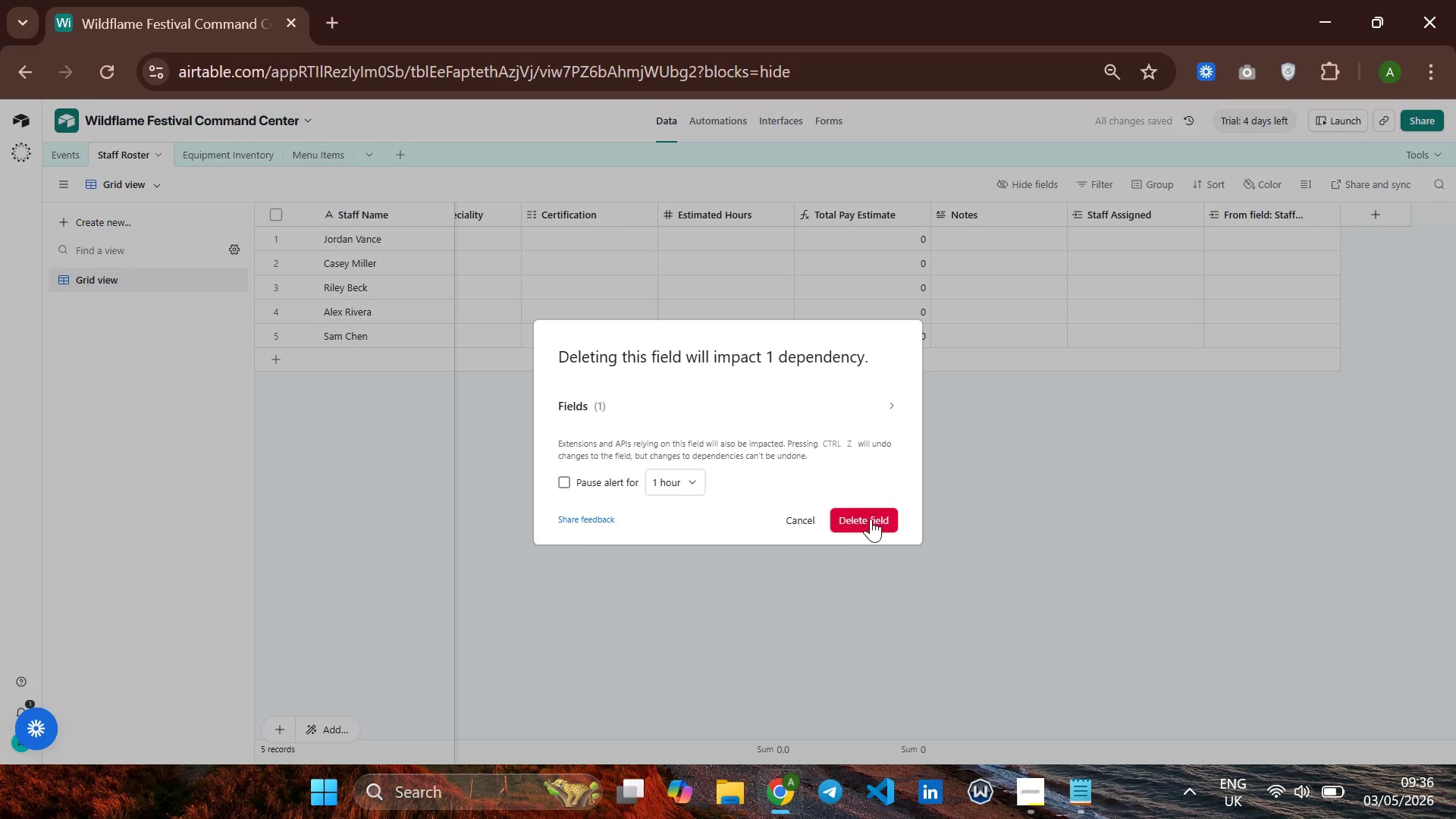 
left_click([850, 513])
 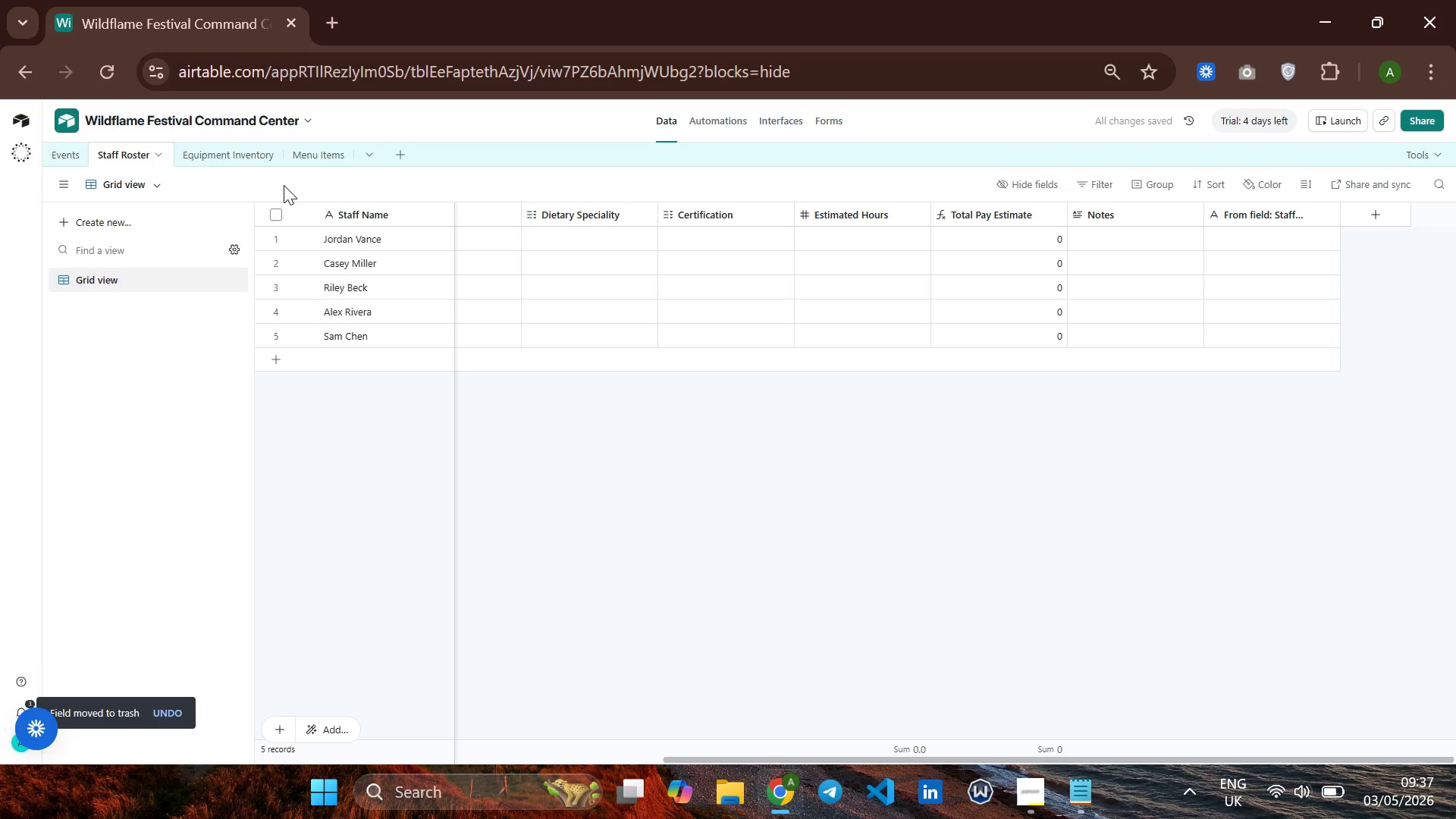 
left_click([210, 155])
 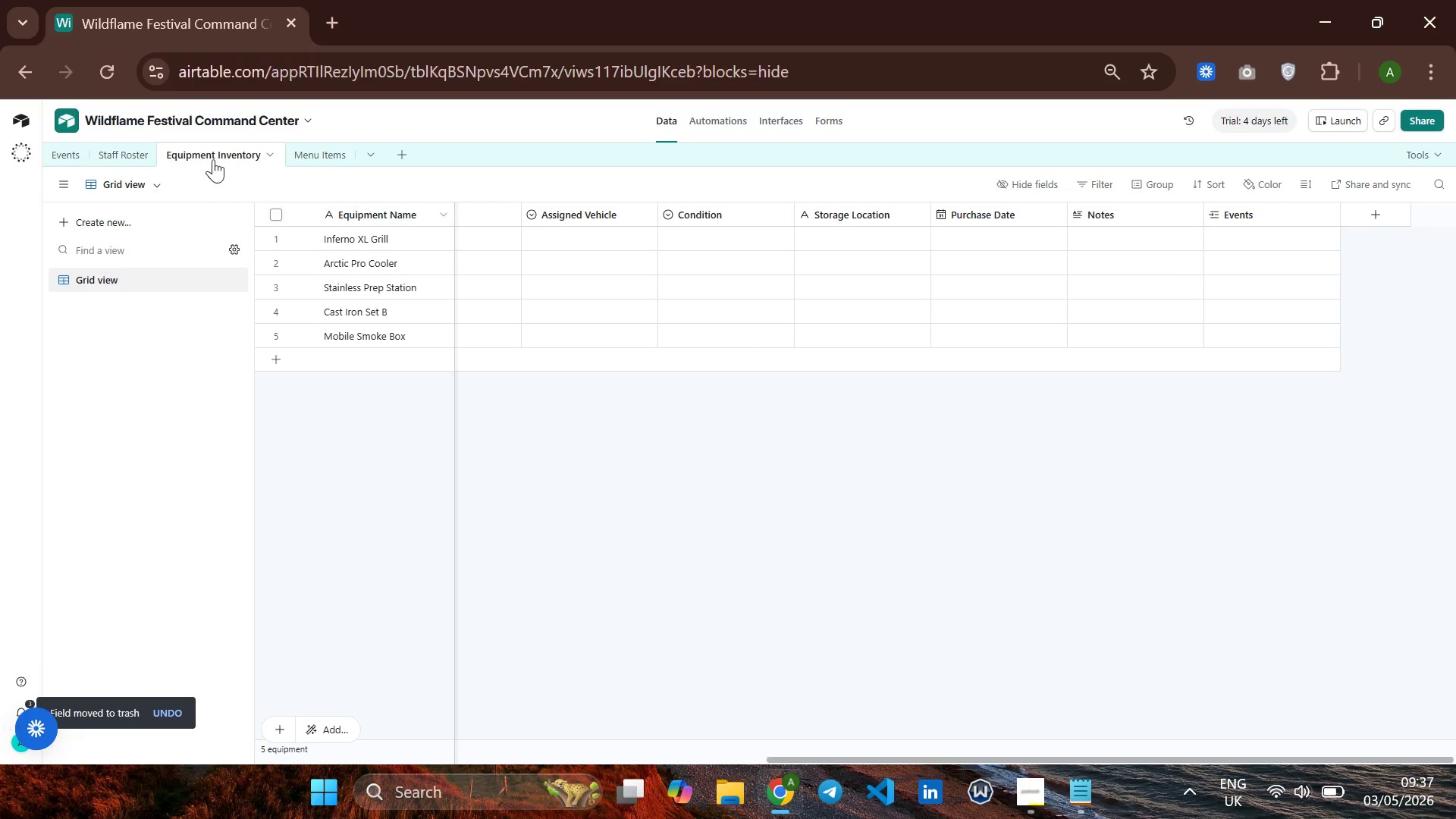 
left_click([58, 146])
 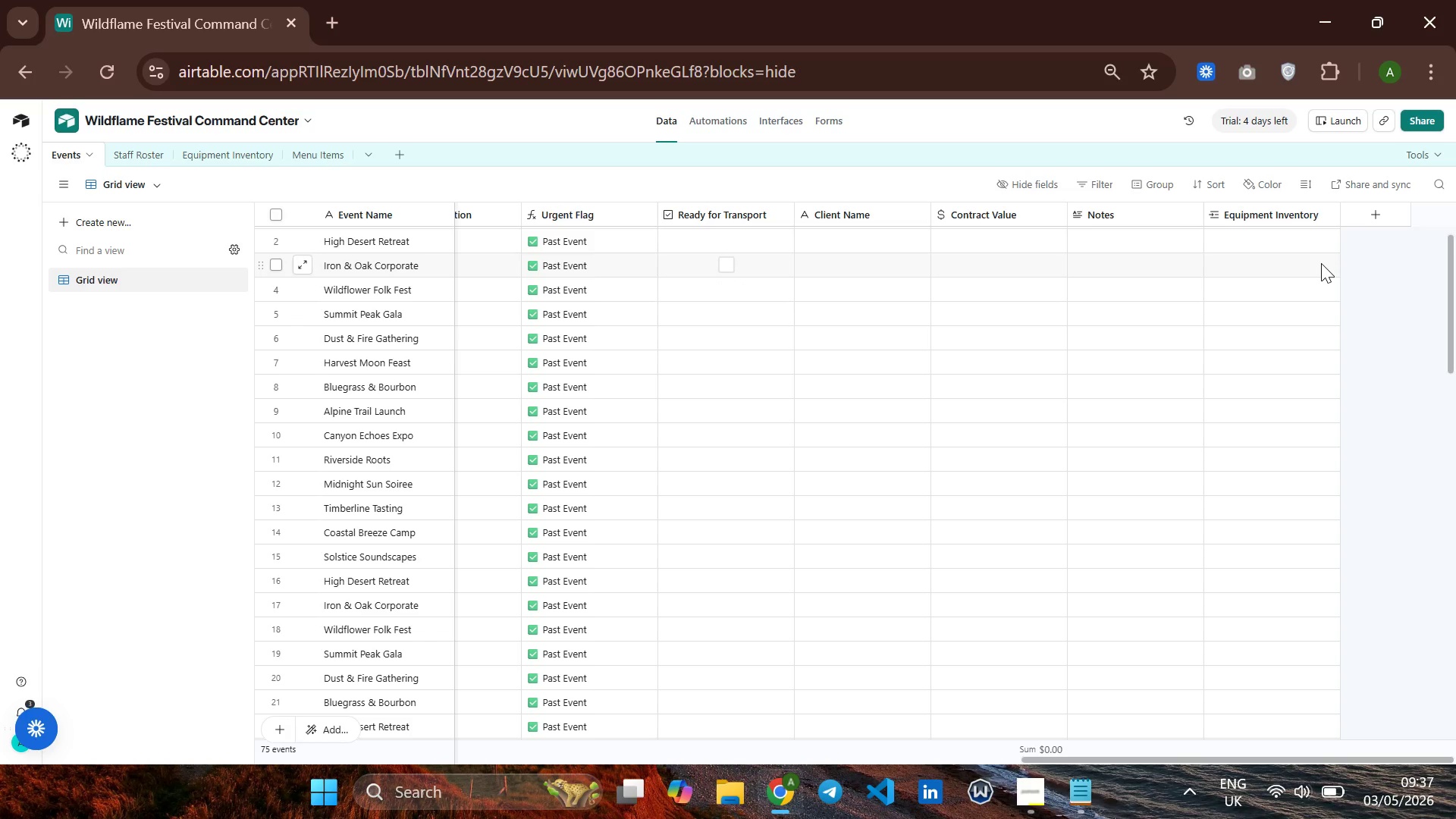 
wait(15.77)
 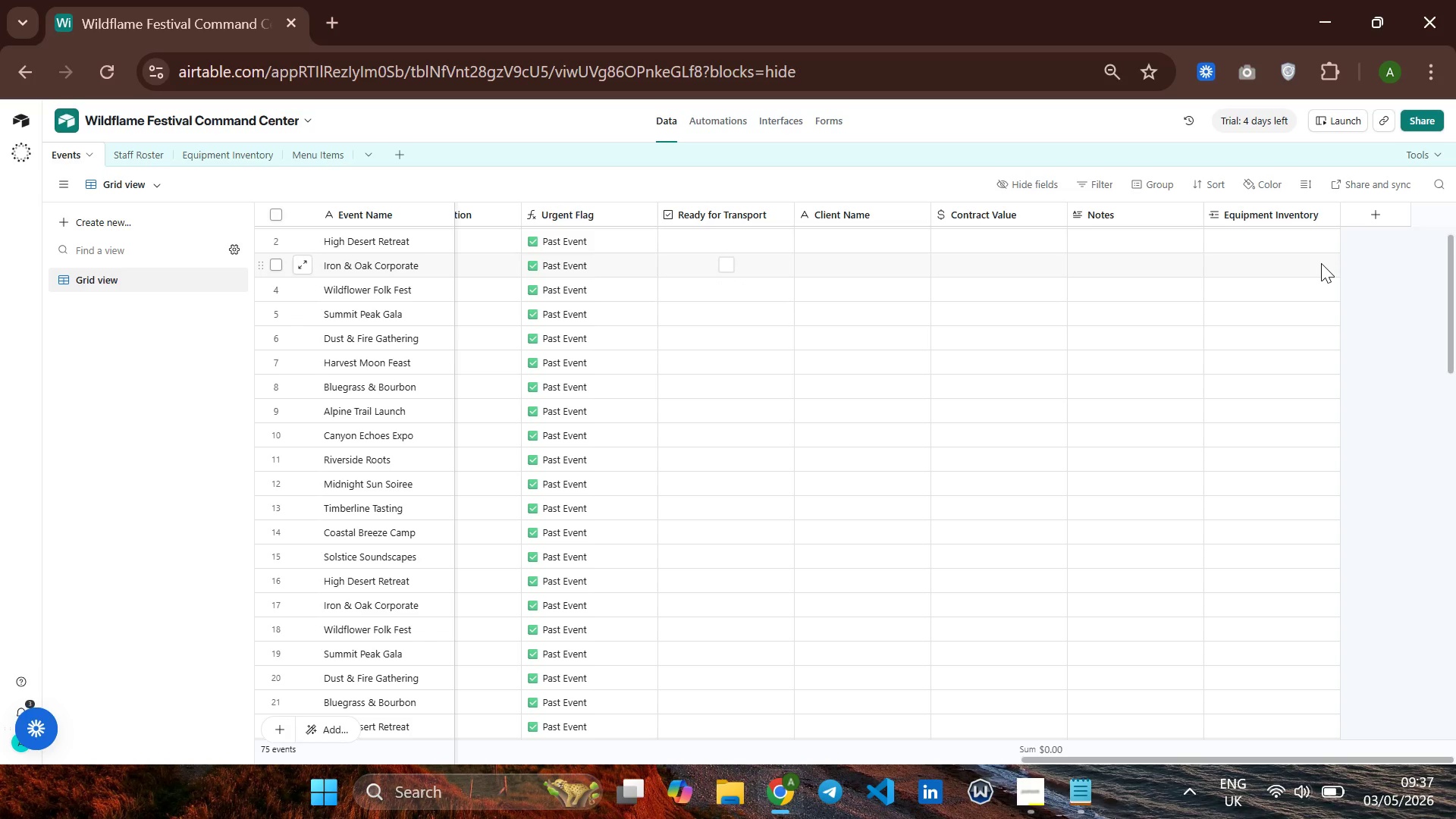 
left_click([1363, 213])
 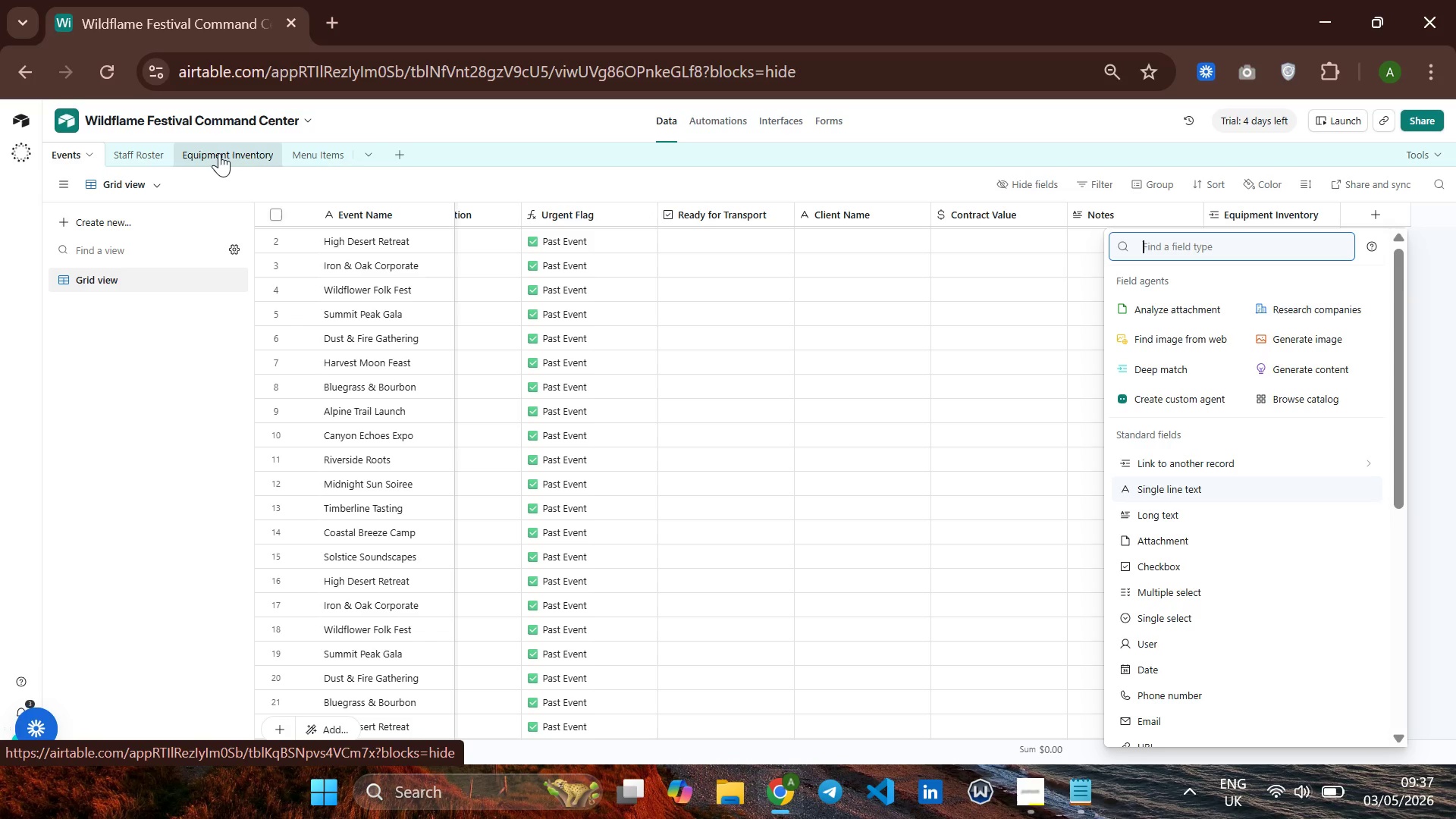 
wait(9.75)
 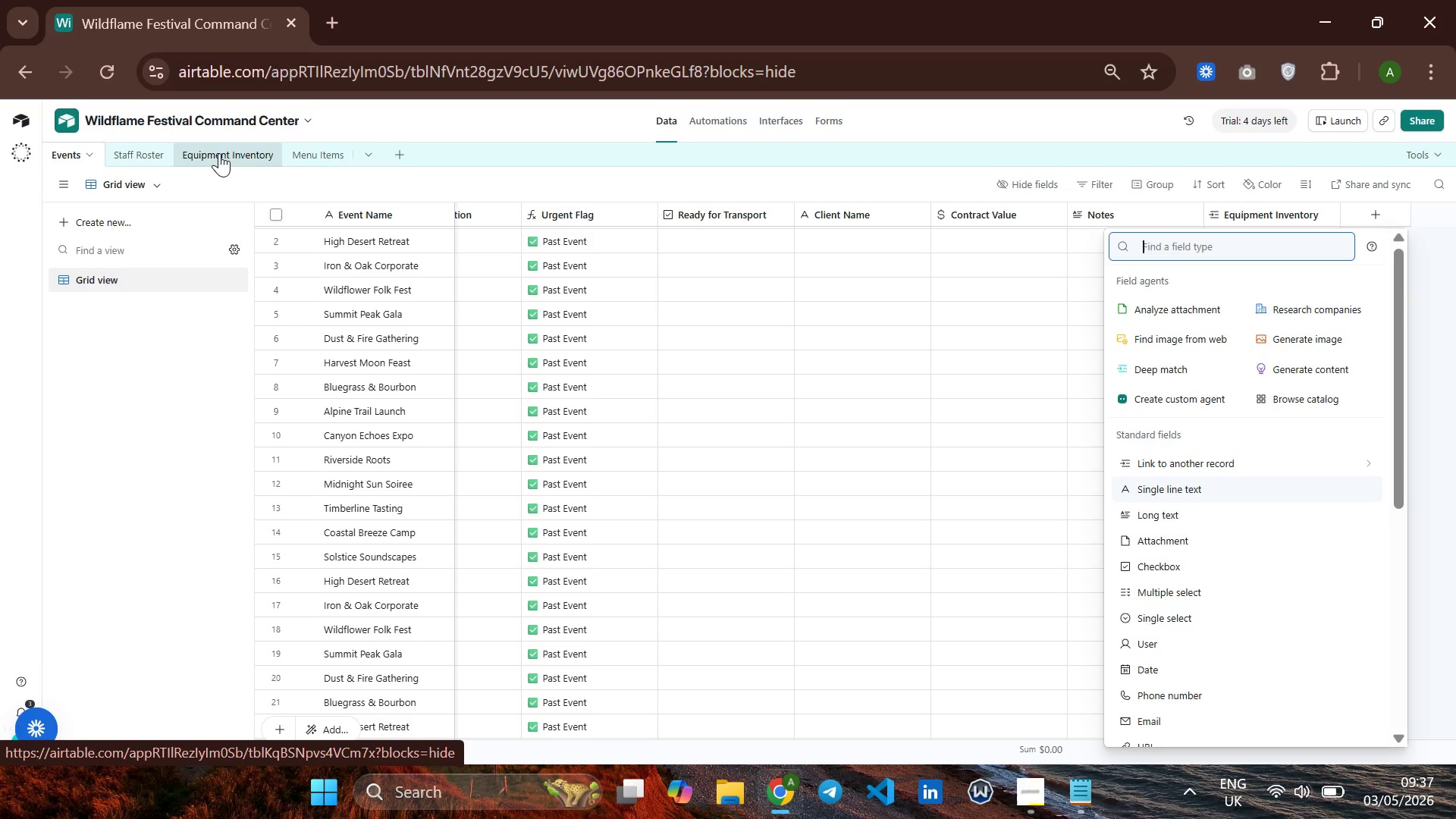 
left_click([222, 149])
 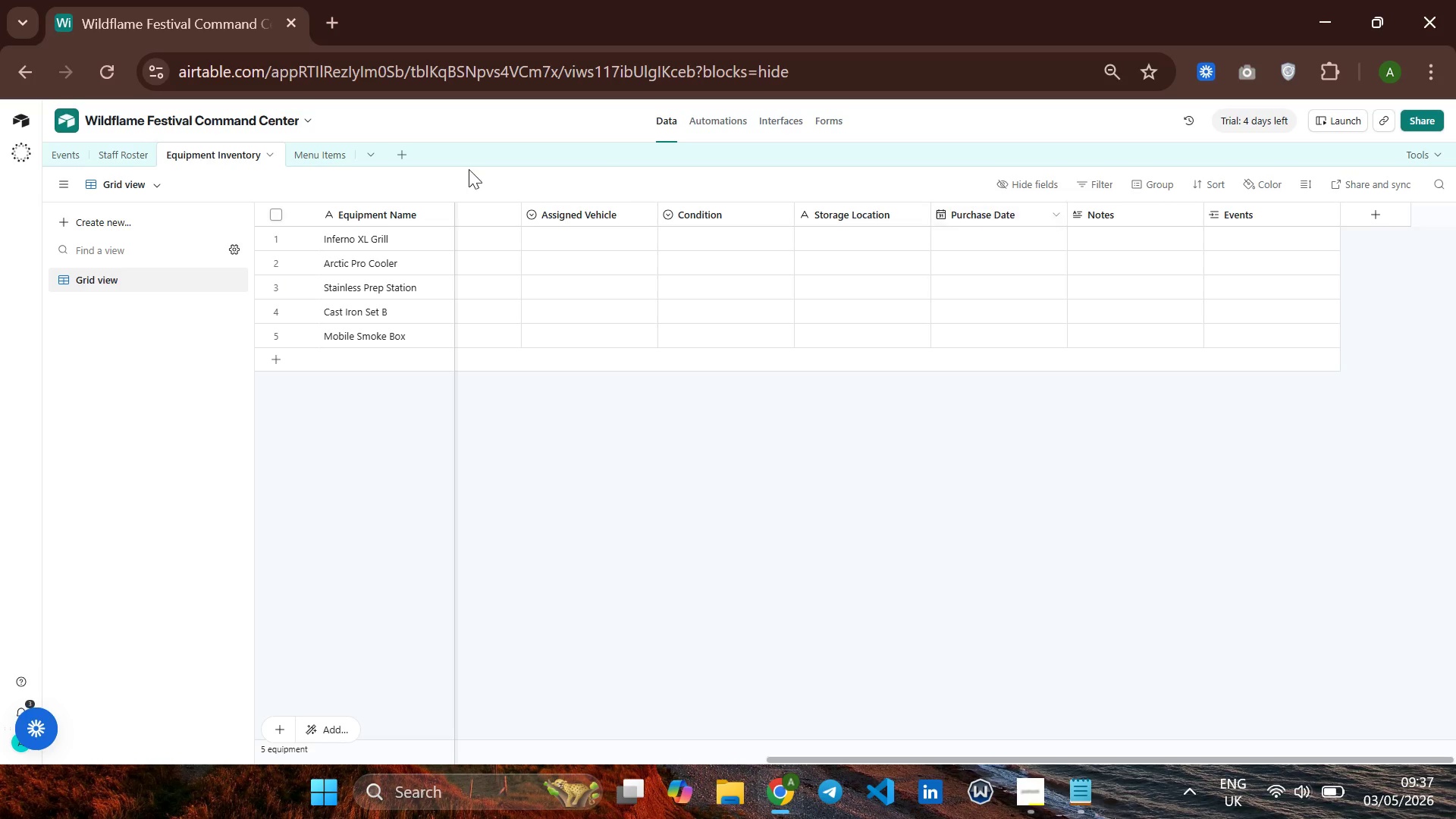 
left_click([79, 157])
 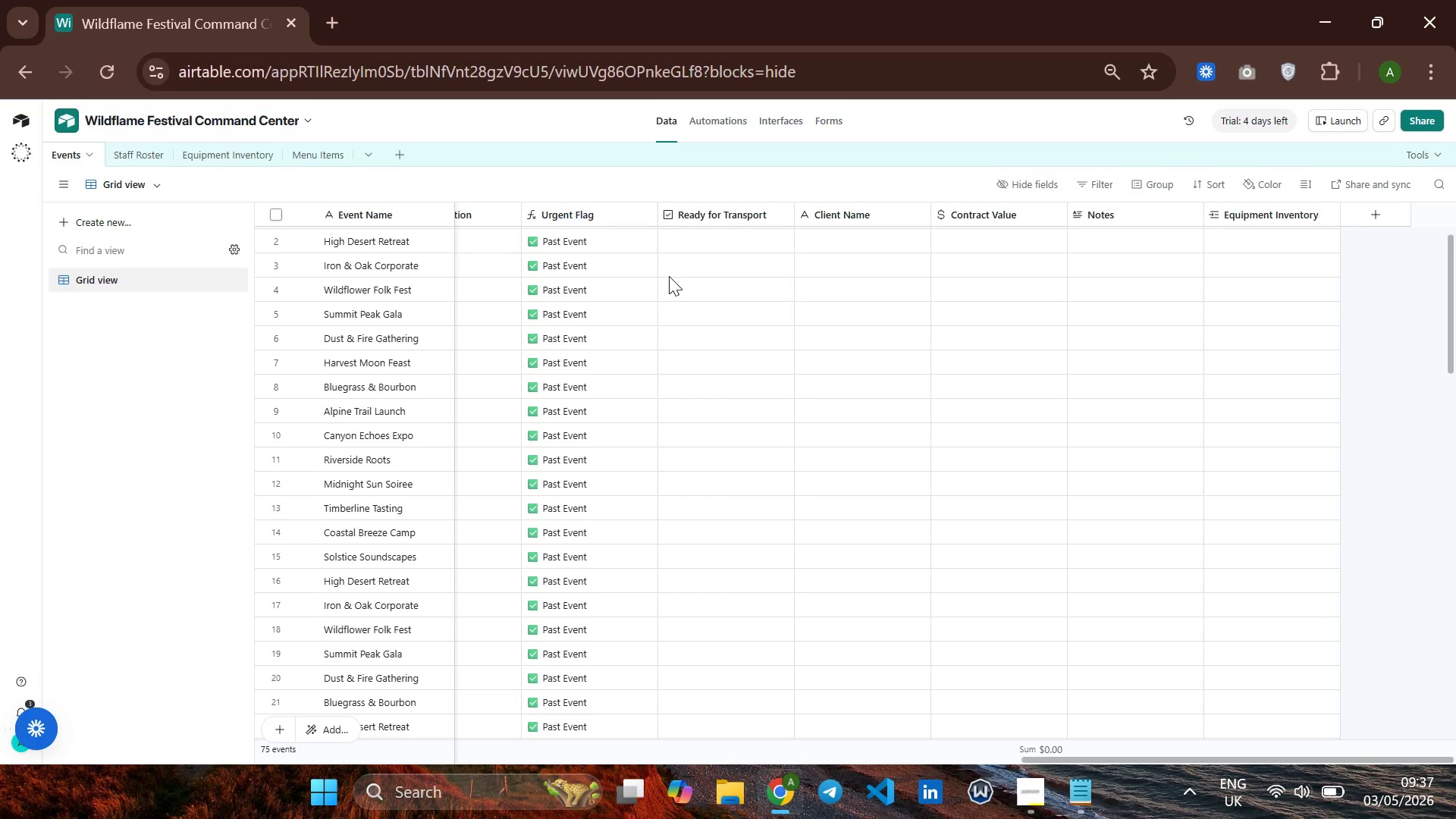 
wait(11.55)
 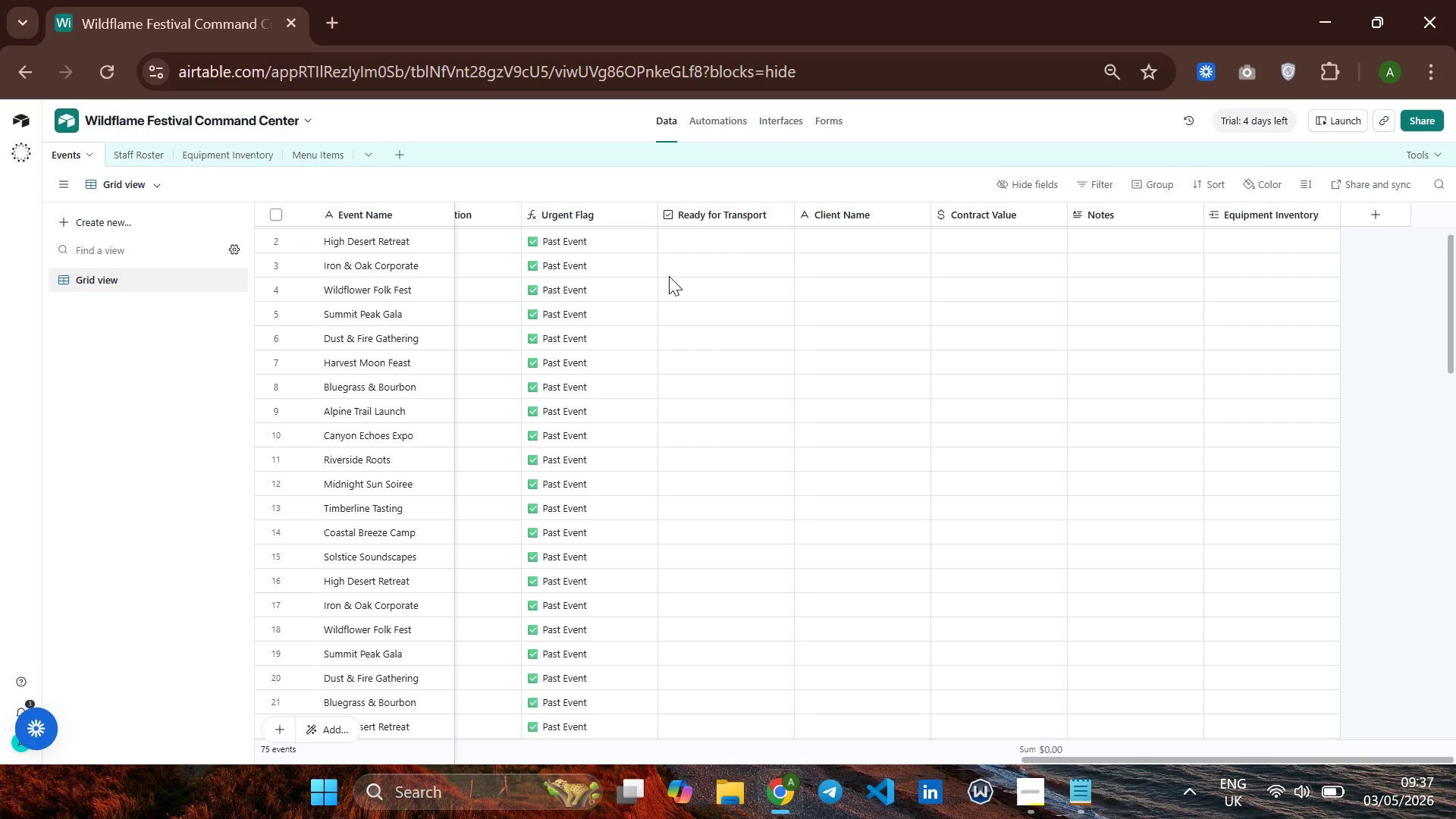 
left_click([1364, 218])
 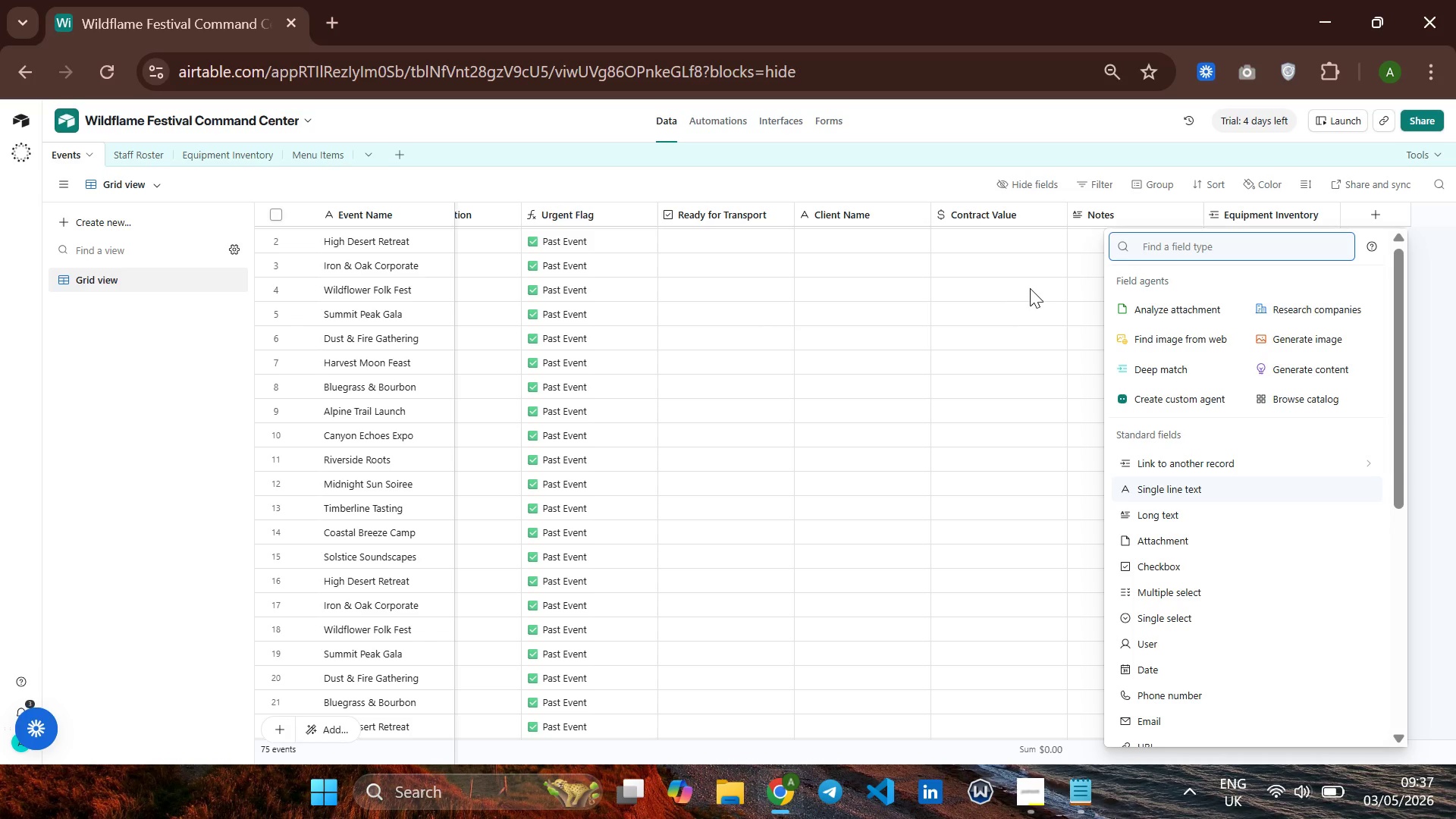 
wait(5.64)
 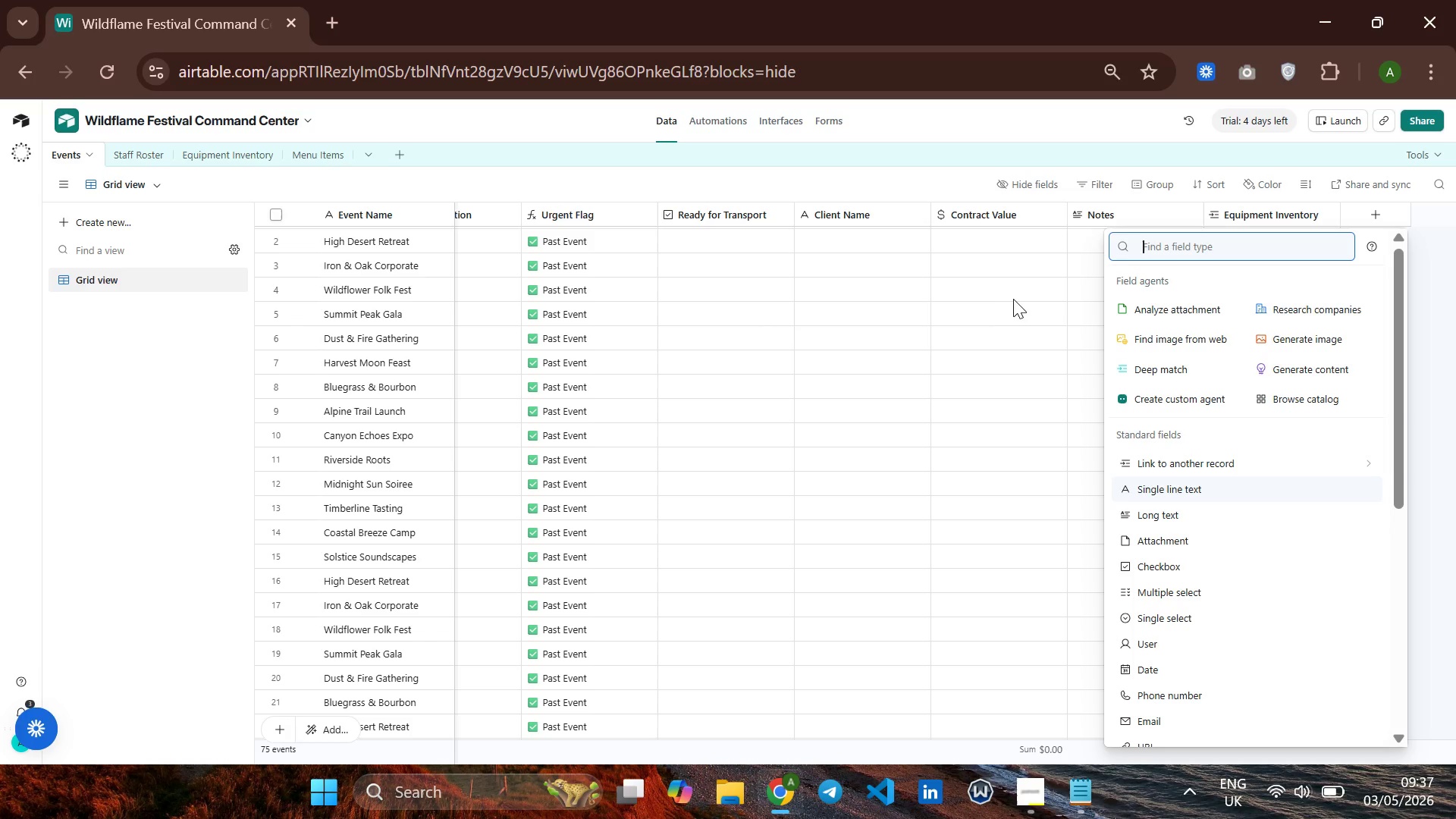 
type(Staff Assigned likn)
key(Backspace)
key(Backspace)
key(Backspace)
type(ink)
 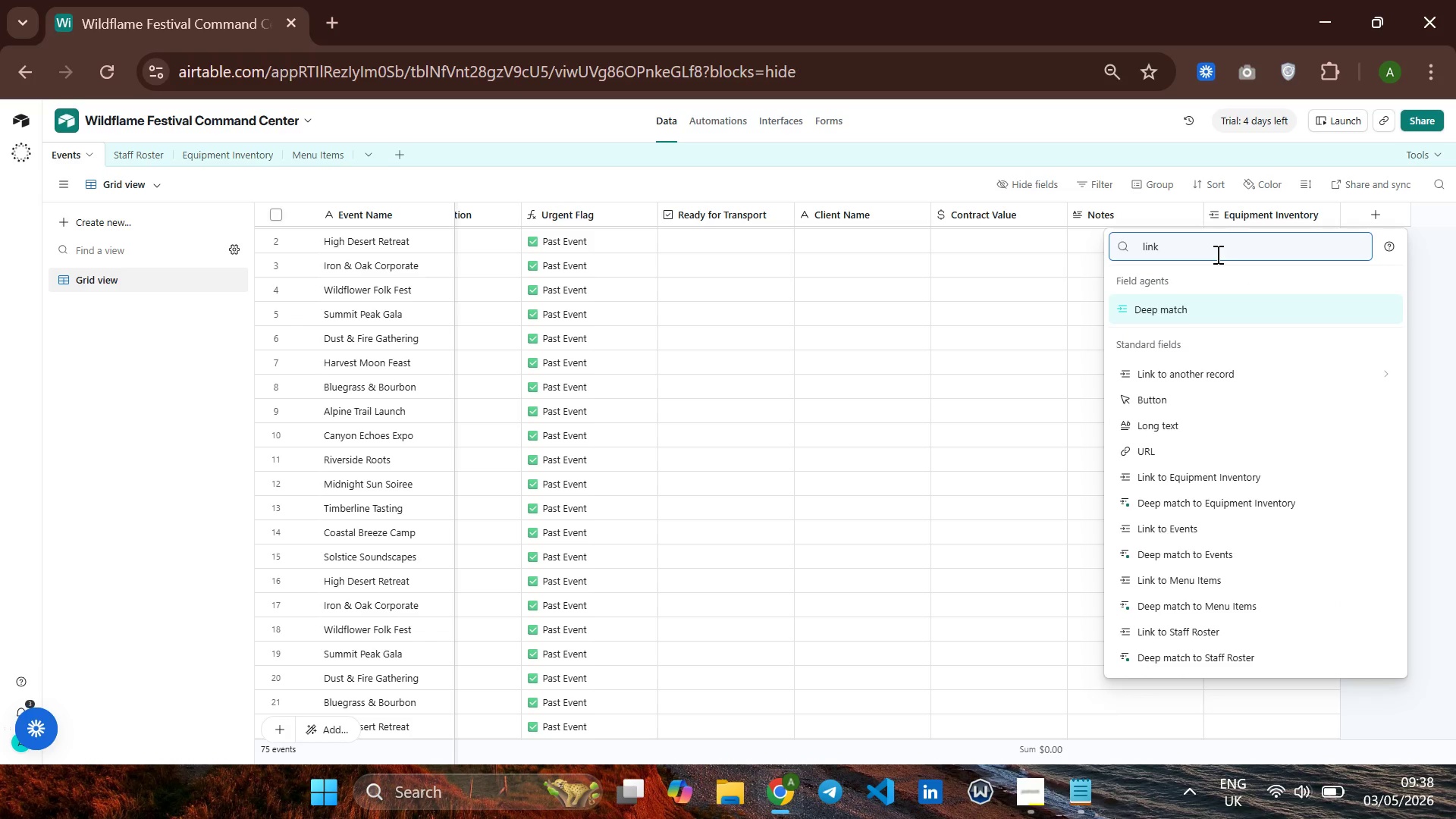 
key(ArrowDown)
 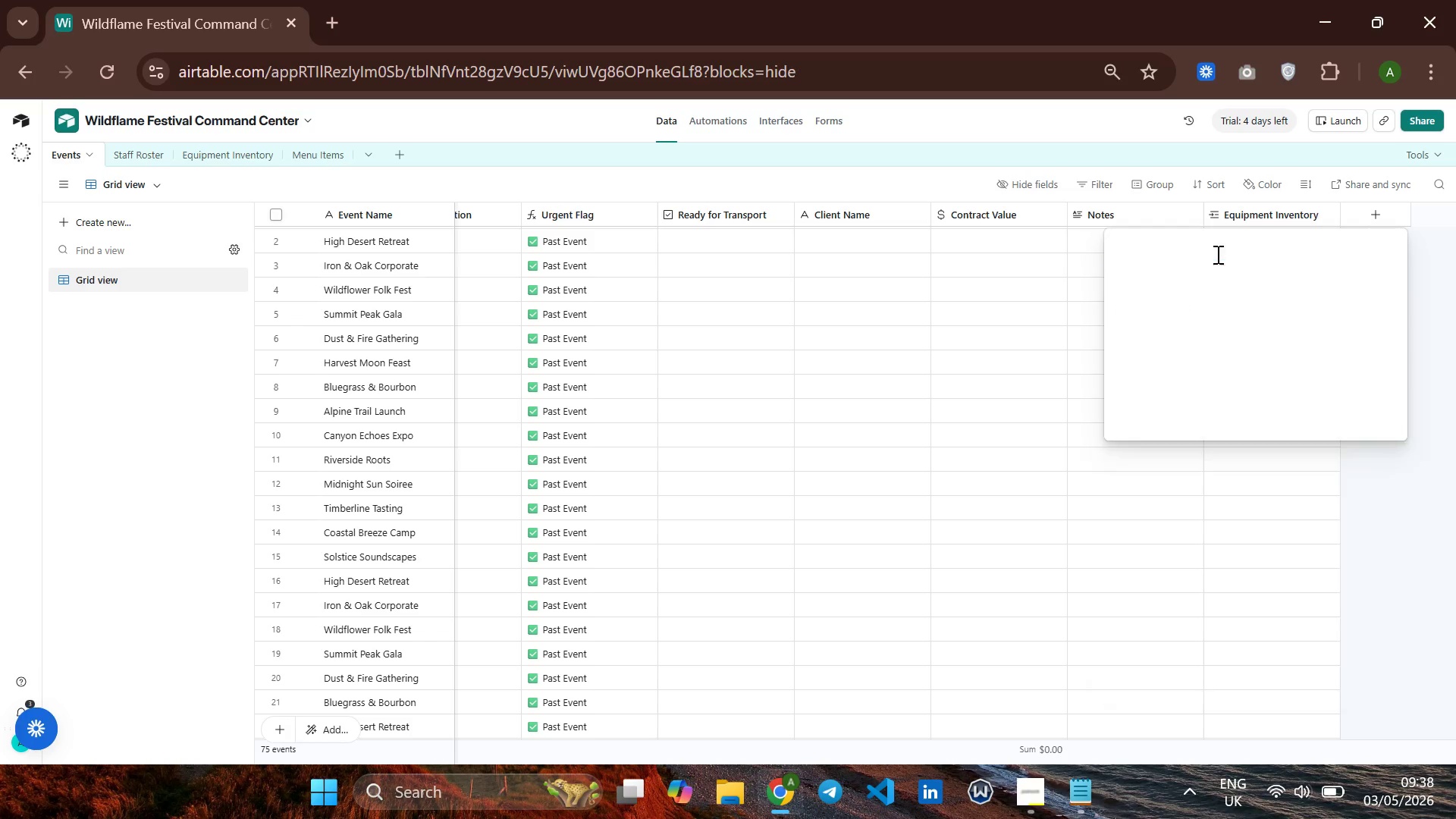 
key(Enter)
 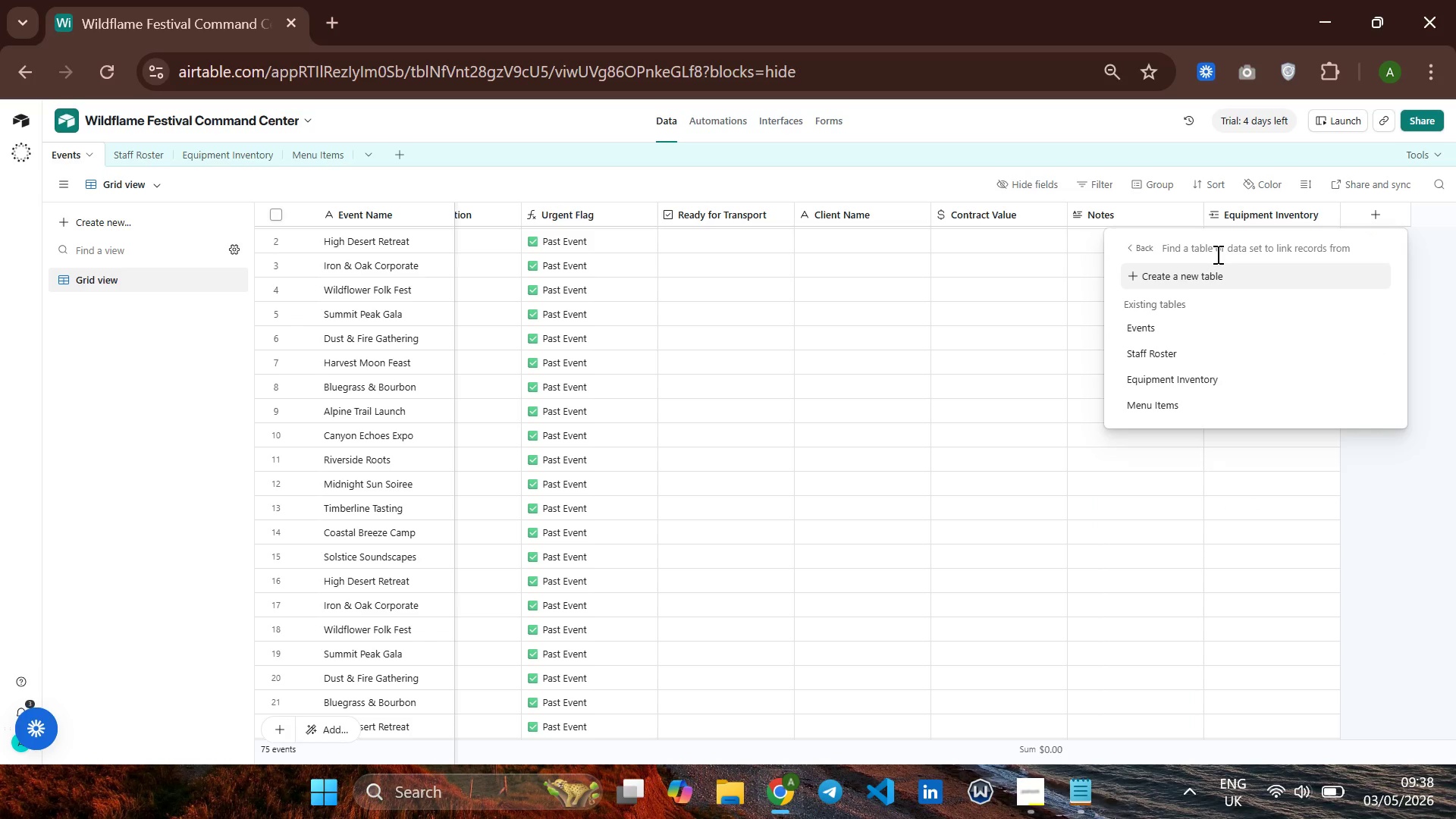 
key(CapsLock)
 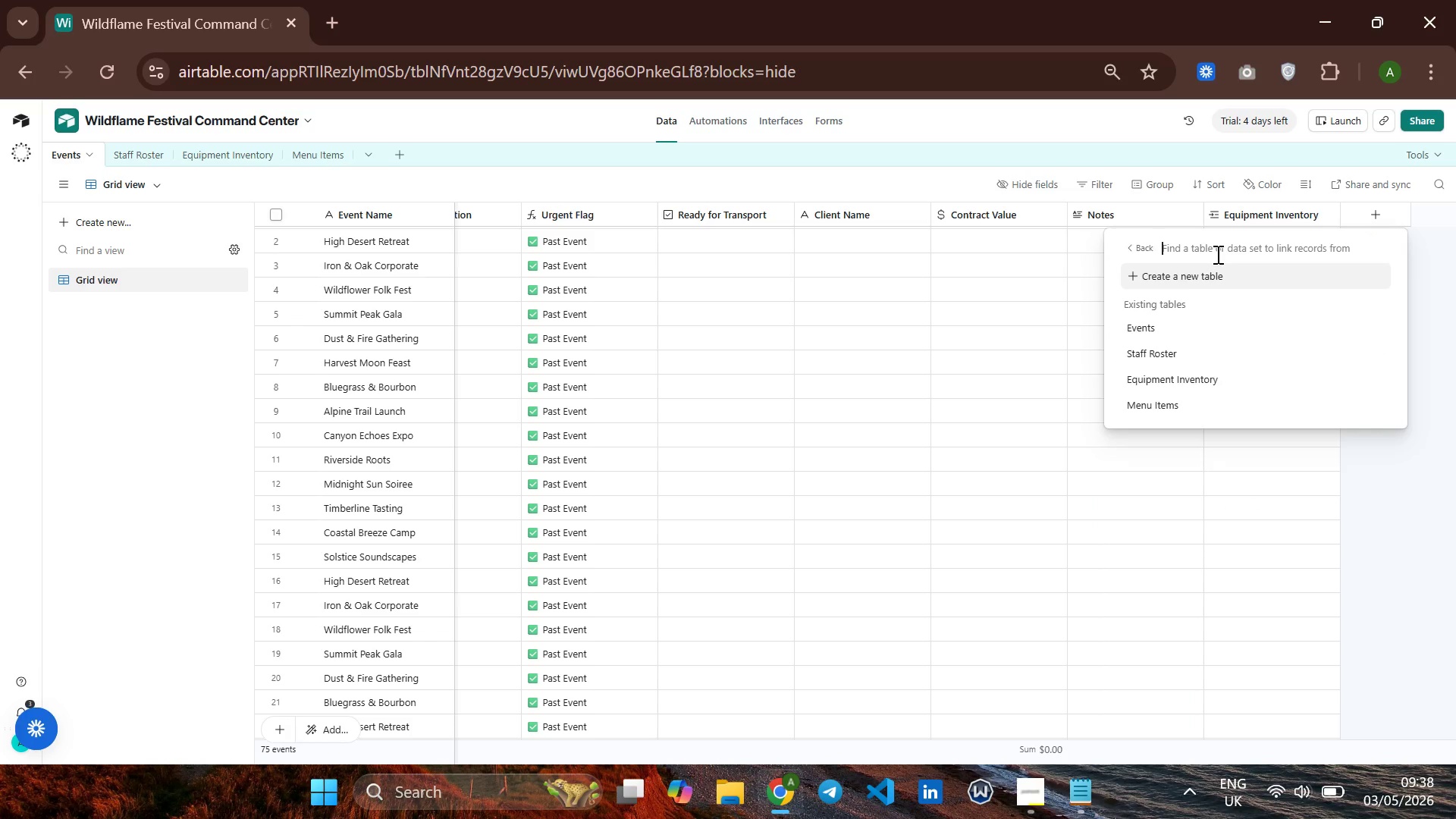 
key(CapsLock)
 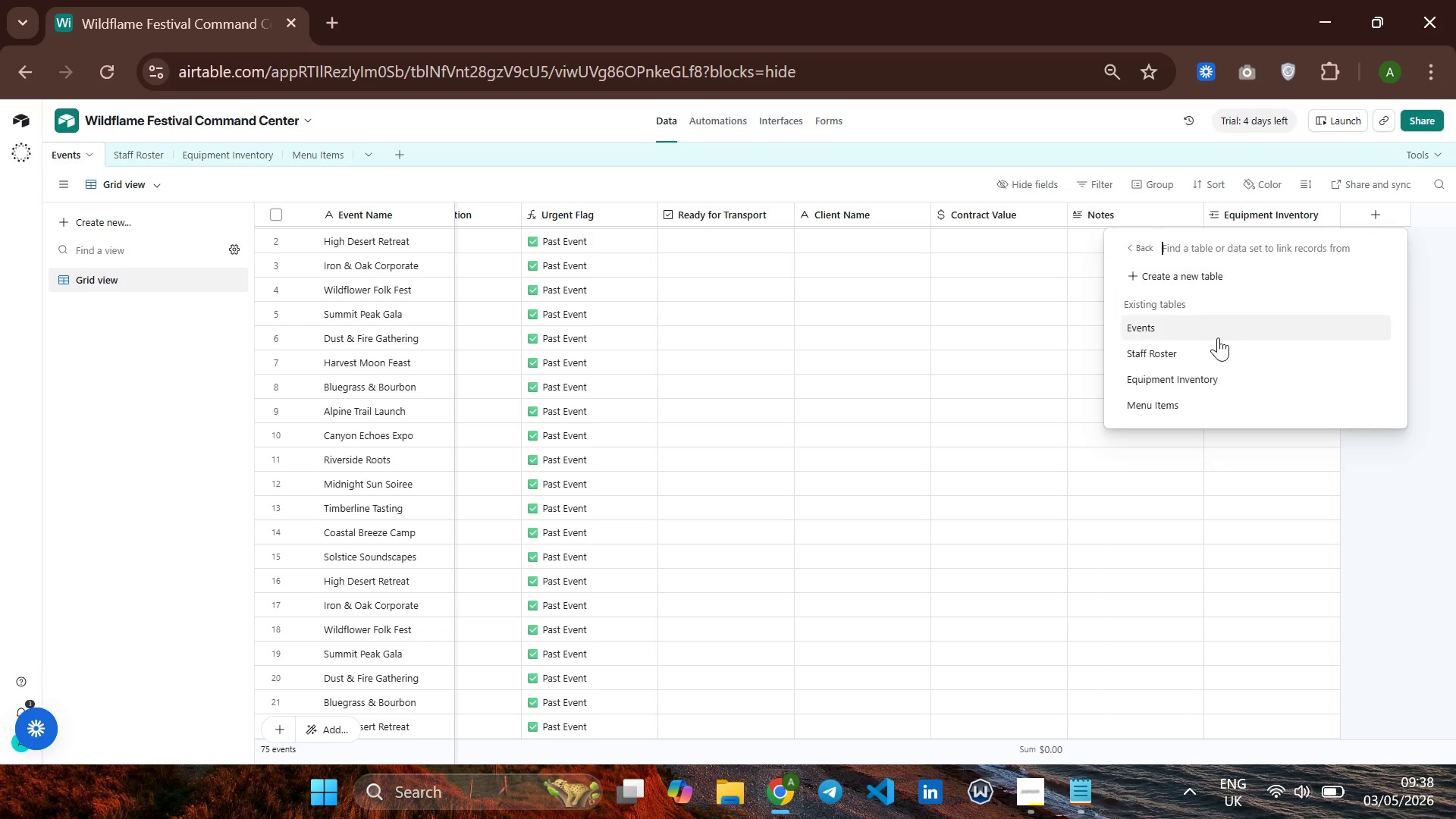 
left_click([1194, 350])
 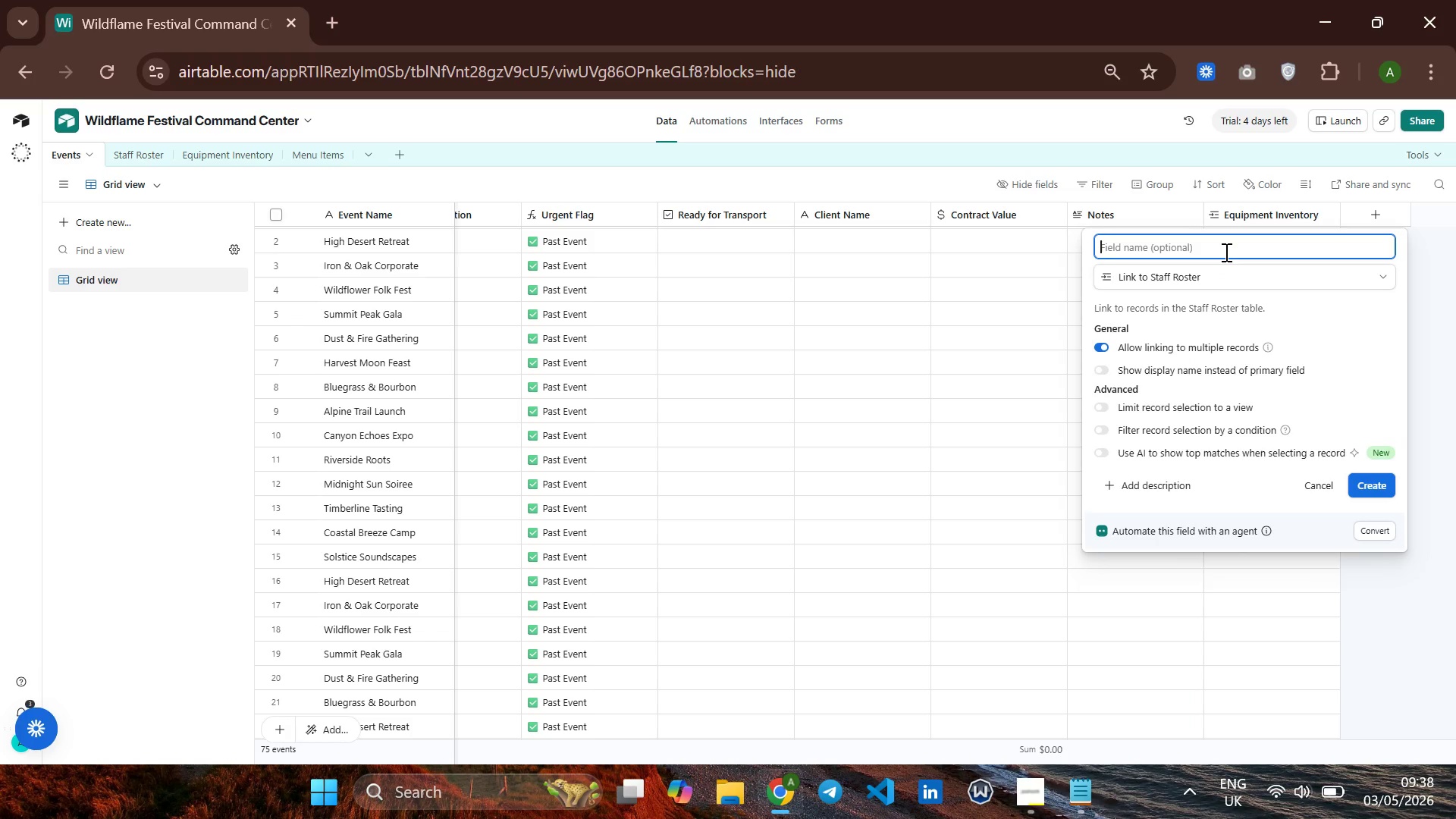 
type(Staff Assign)
 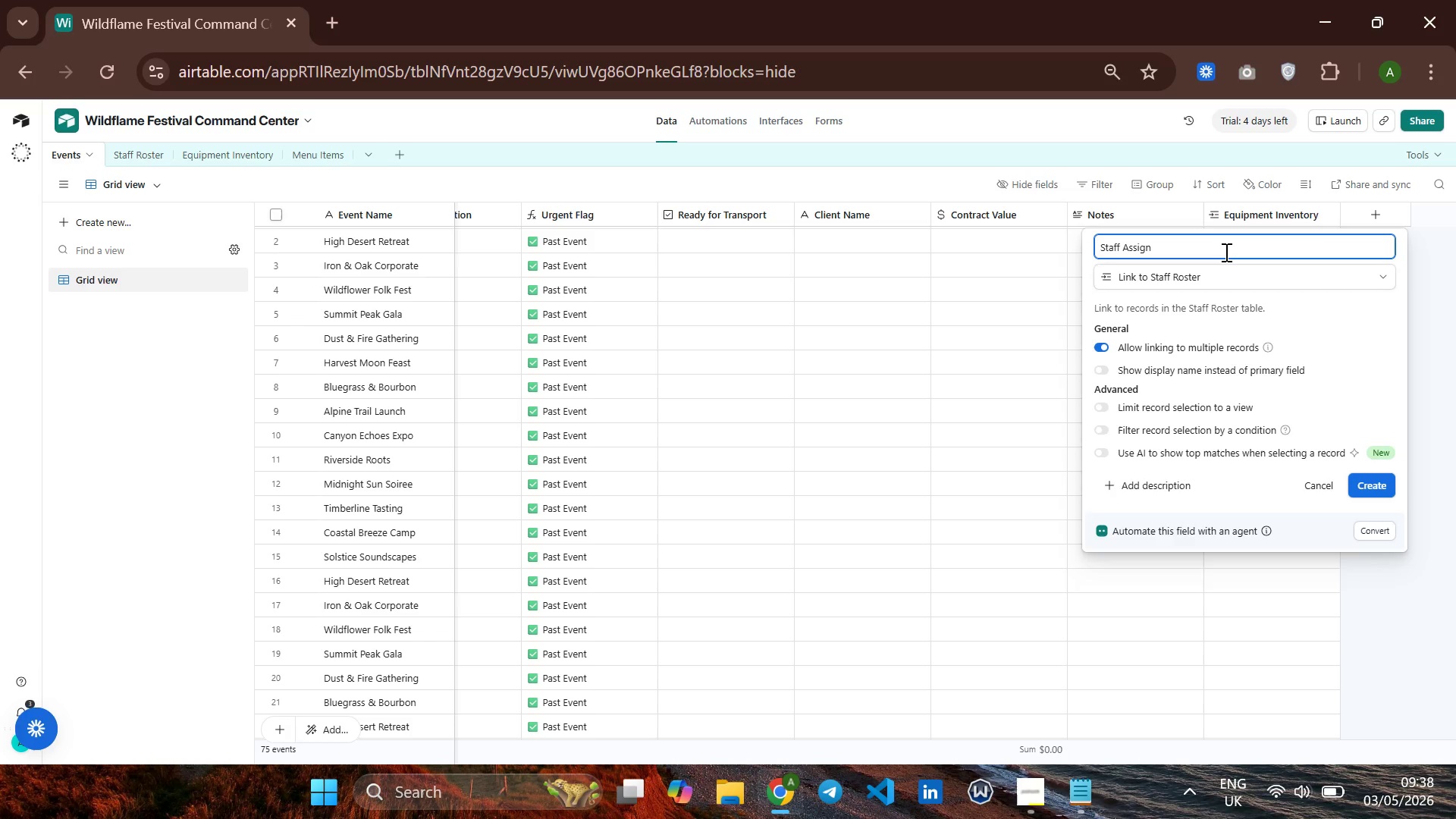 
type(ed)
 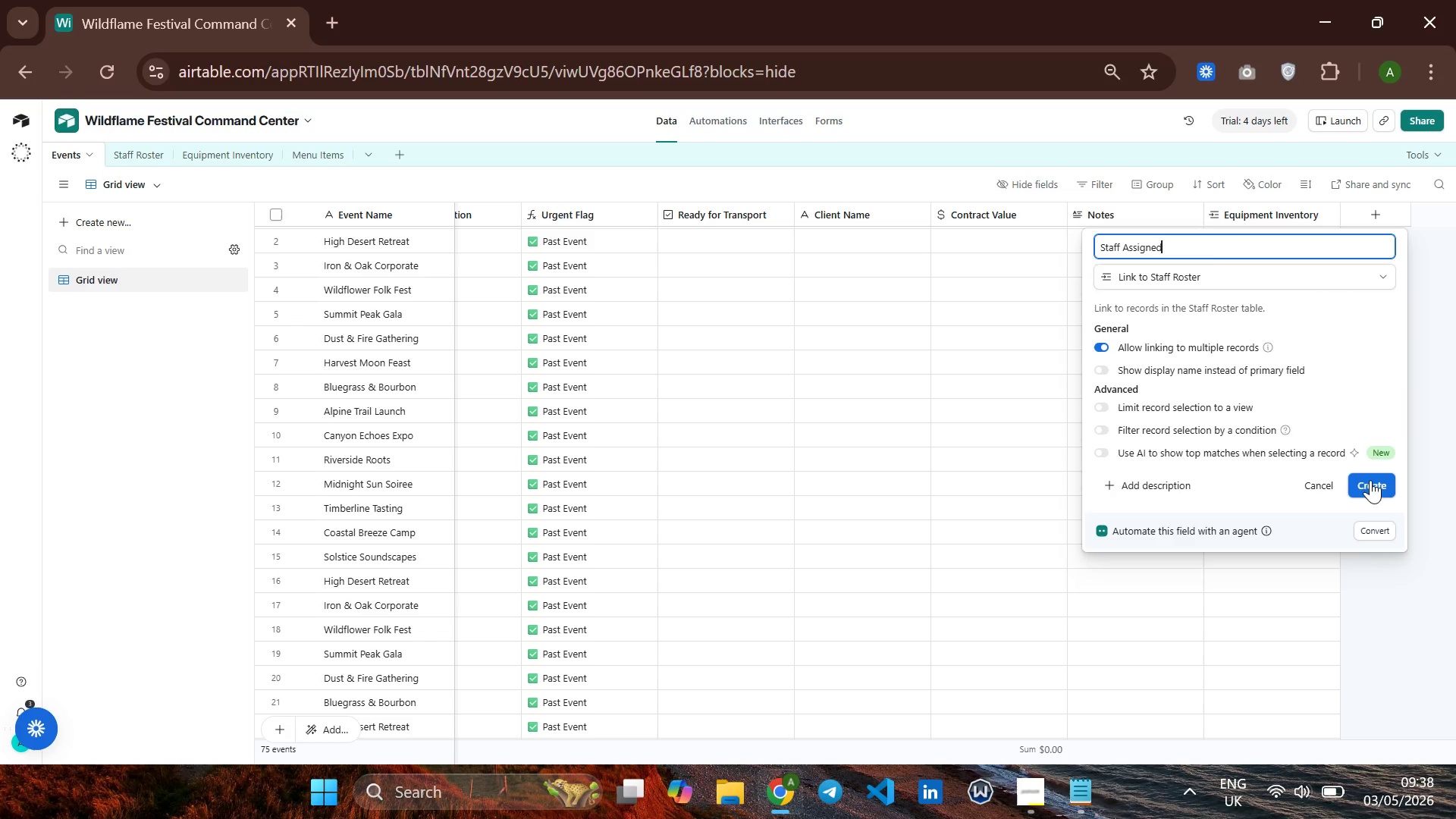 
left_click([1370, 484])
 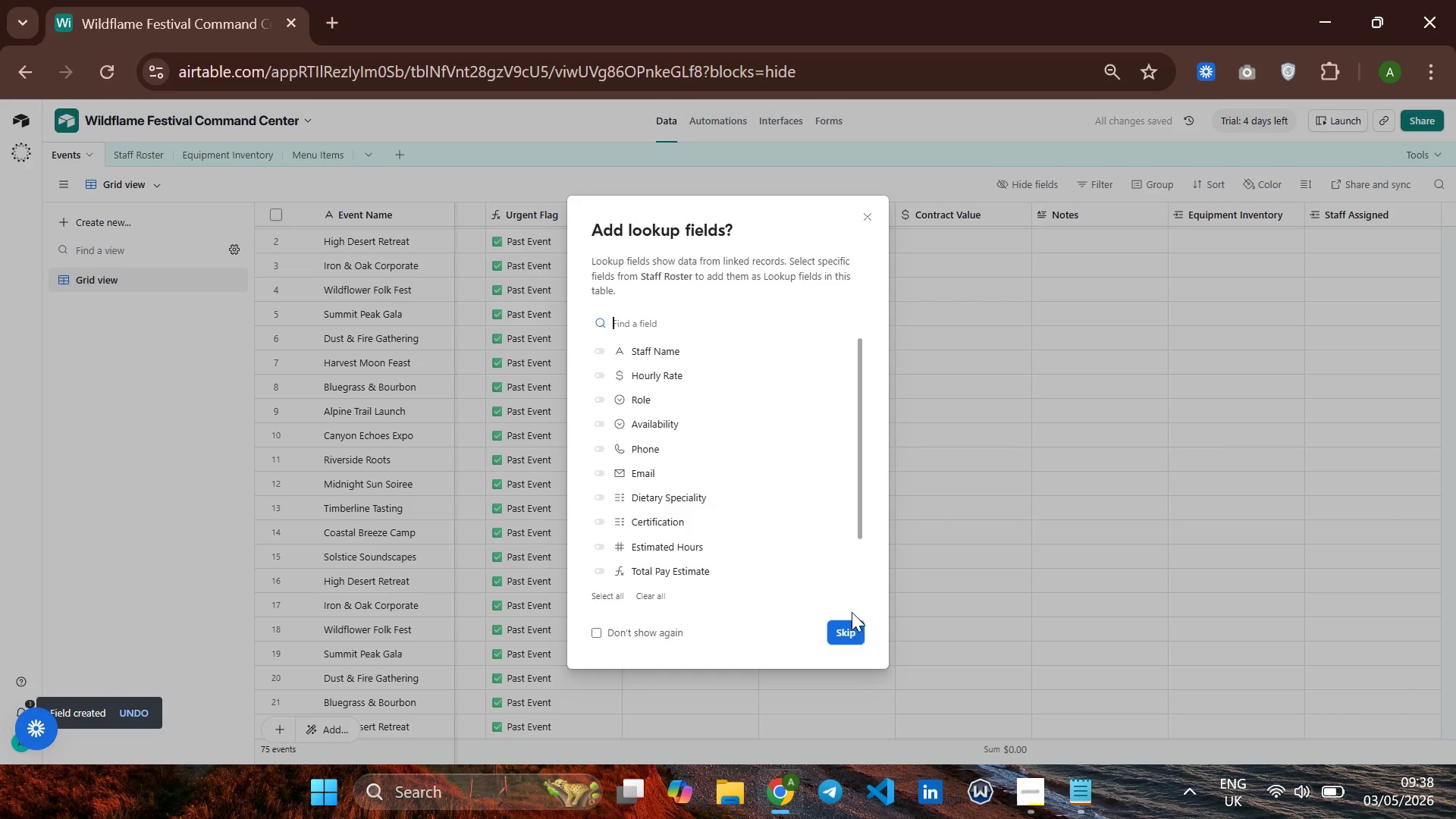 
left_click([833, 628])
 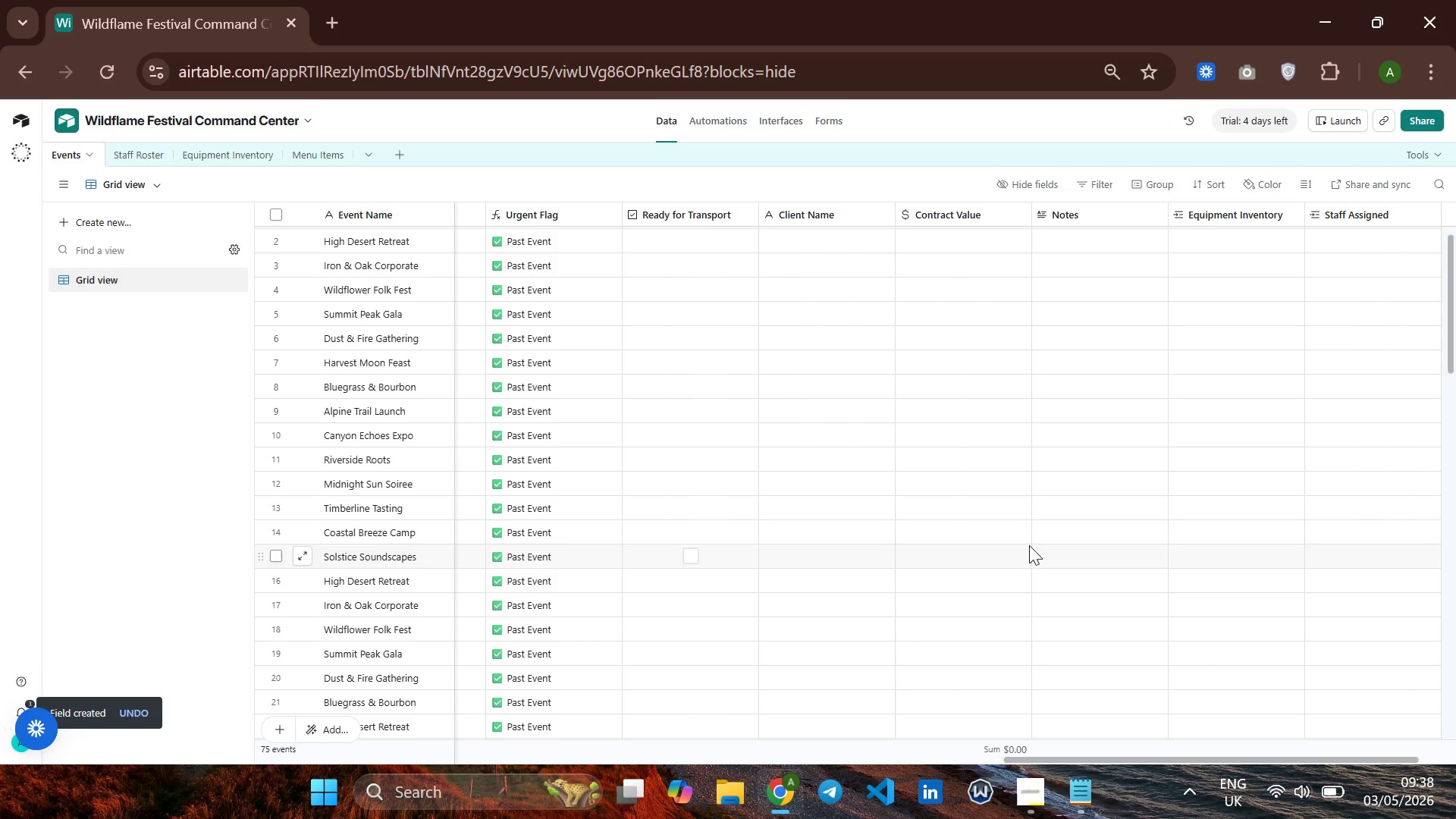 
wait(8.34)
 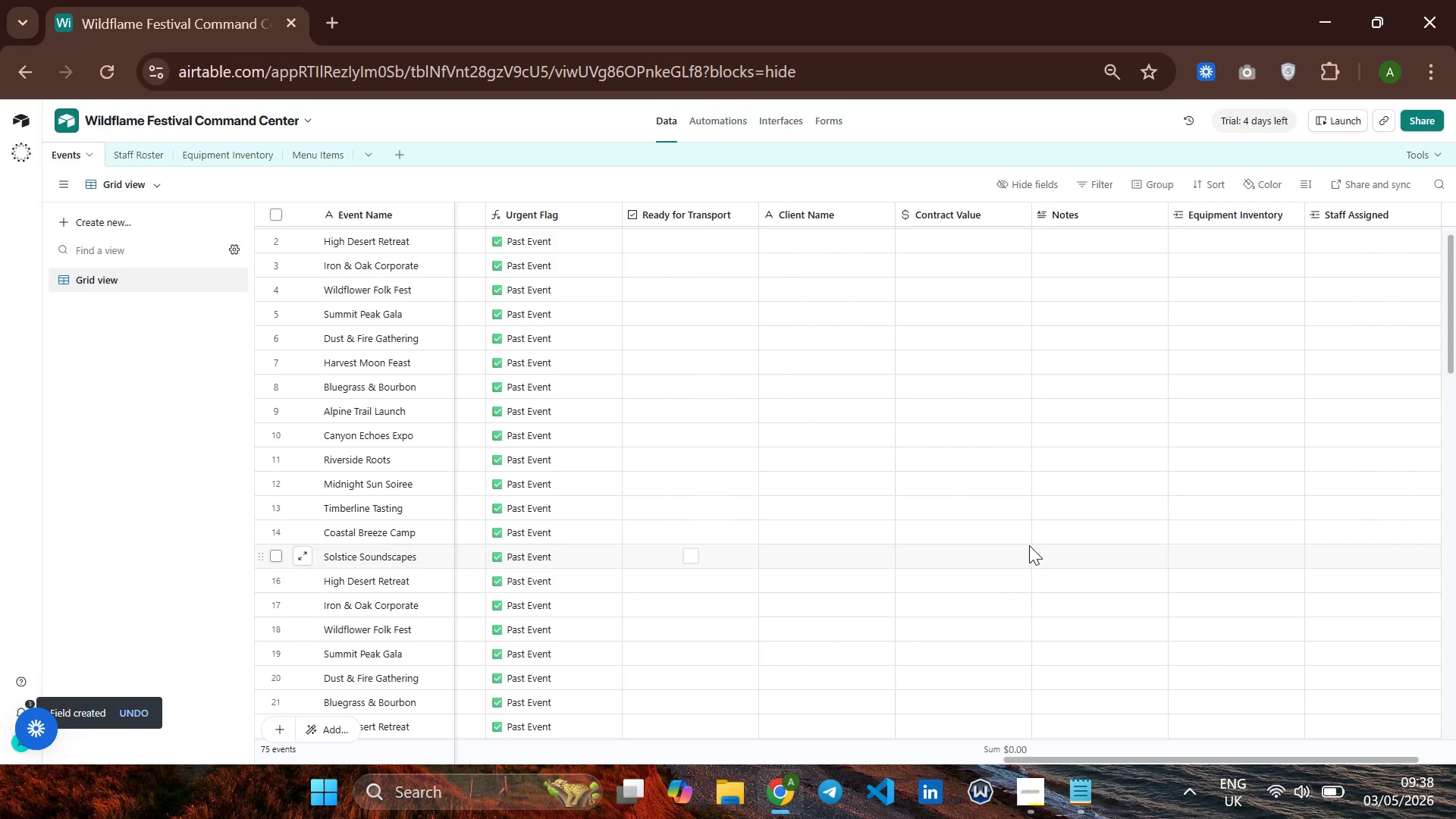 
left_click([1362, 217])
 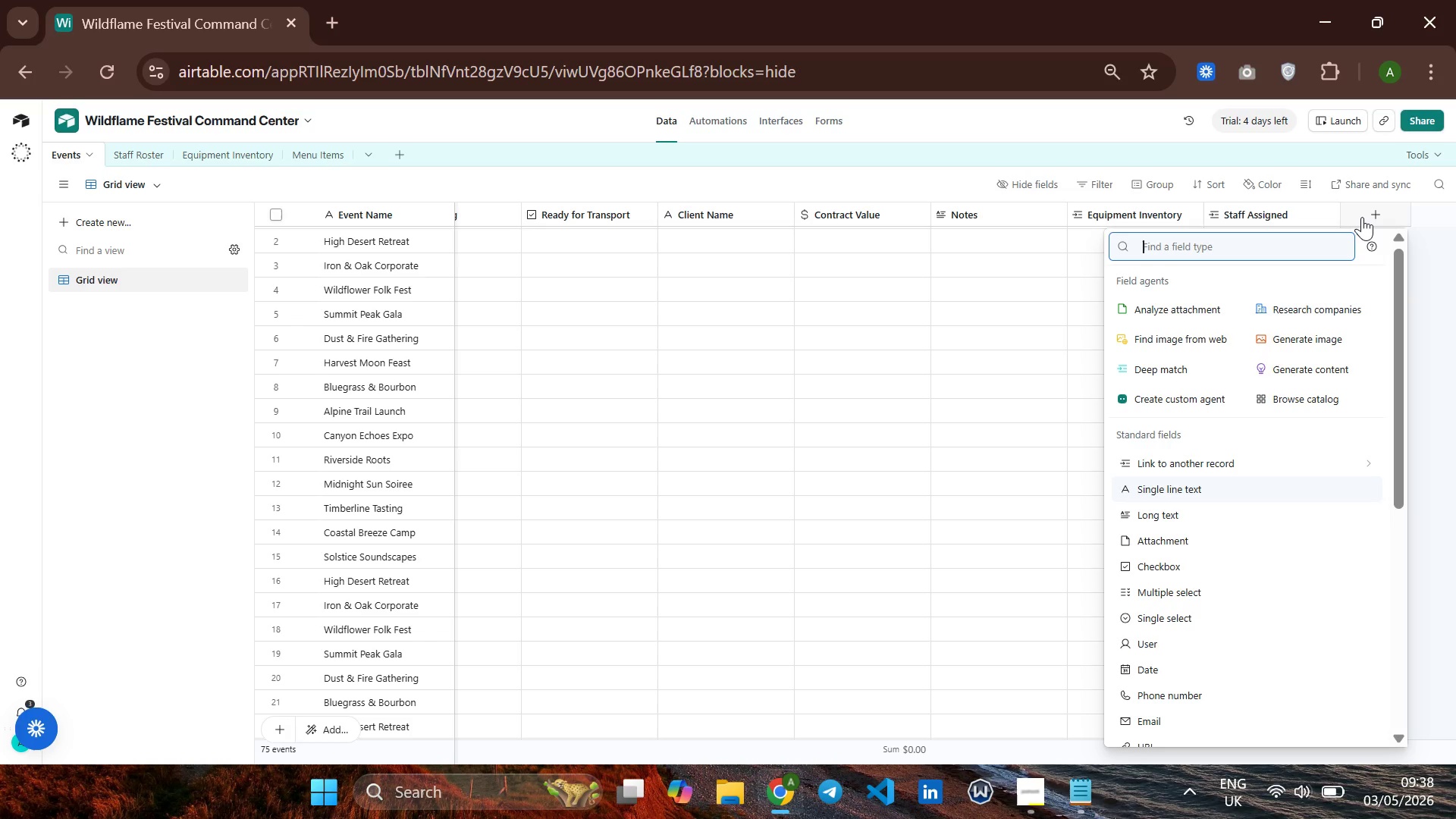 
wait(7.23)
 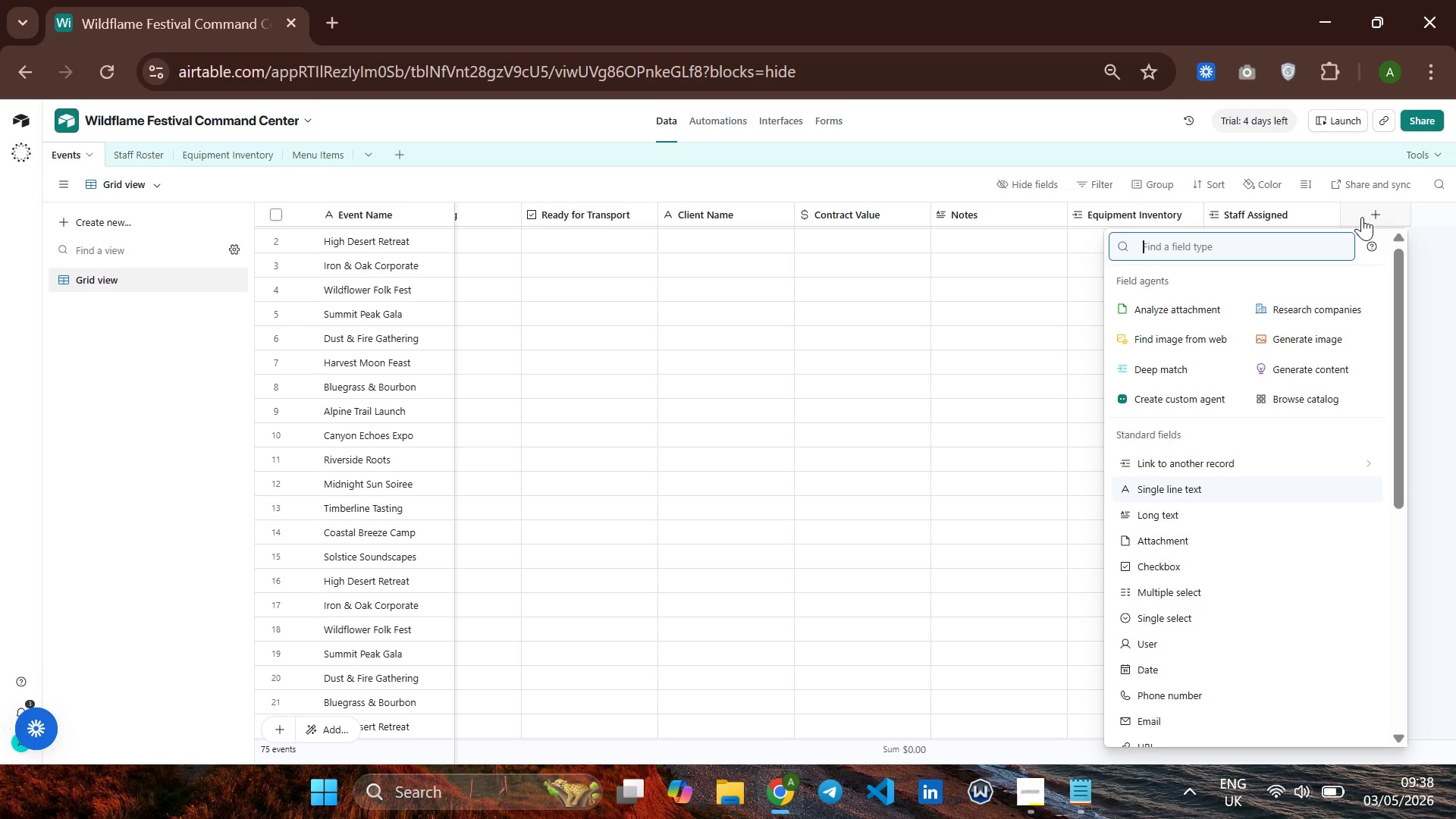 
left_click([1274, 246])
 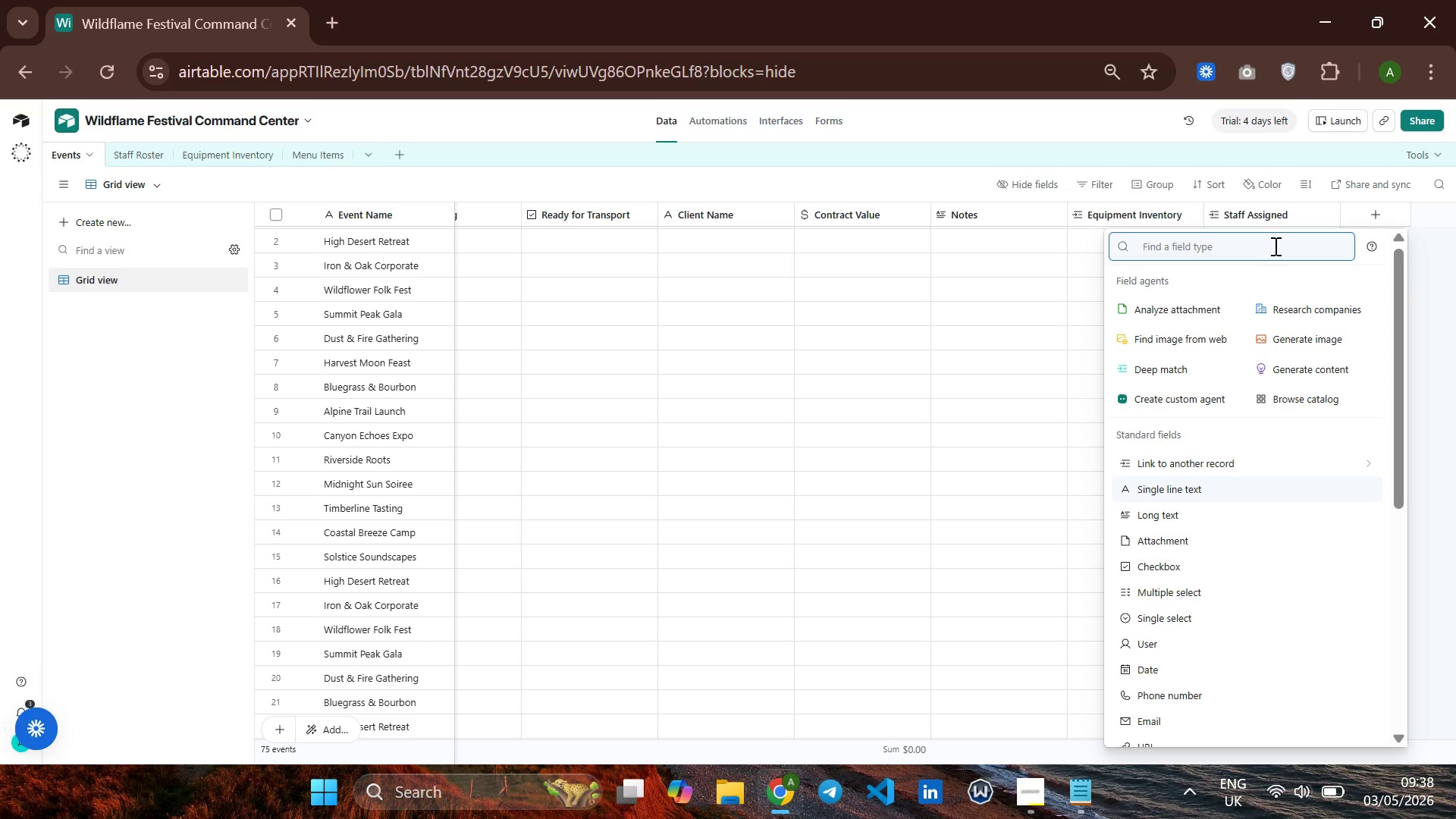 
type(lin)
 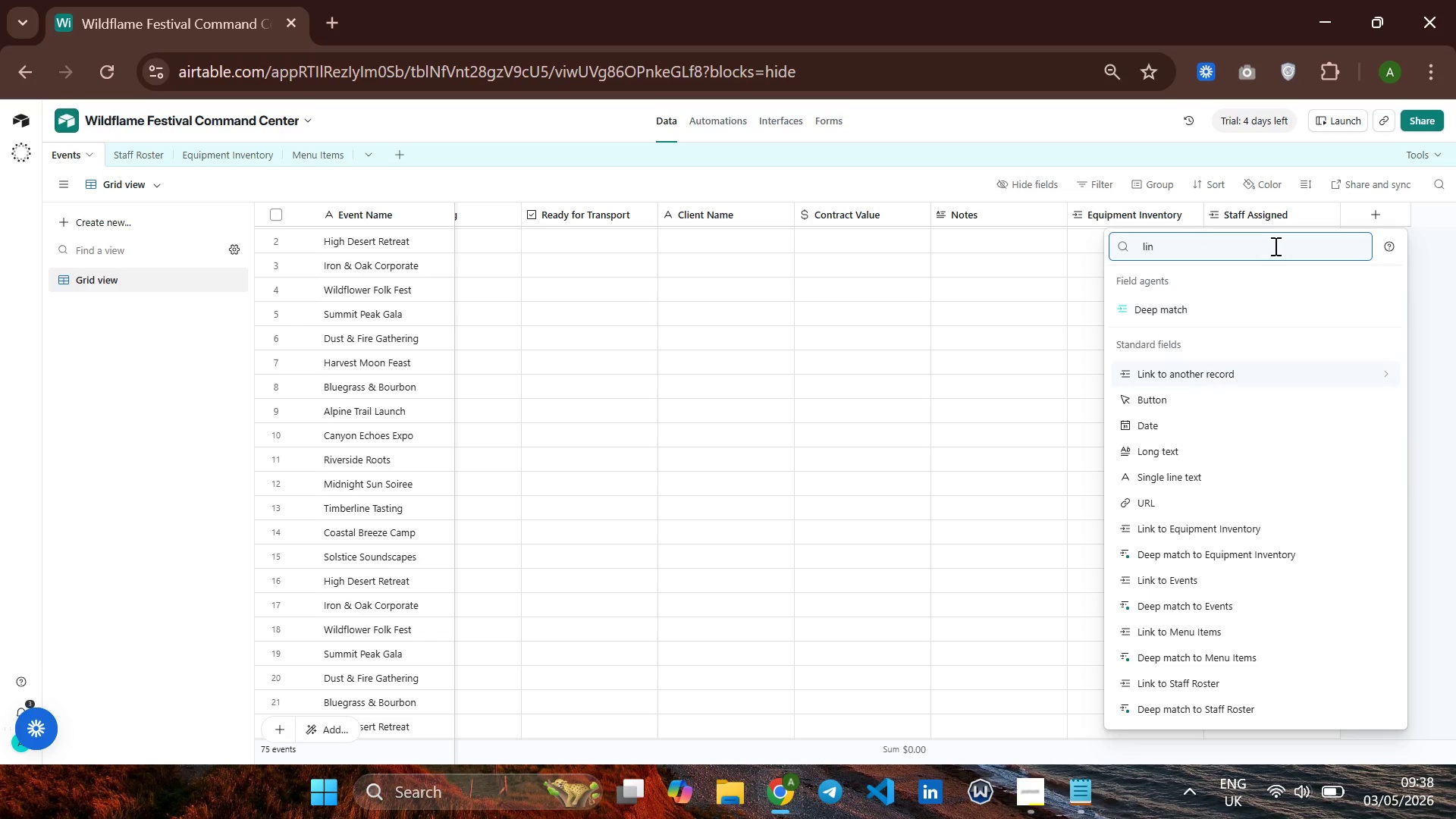 
key(ArrowDown)
 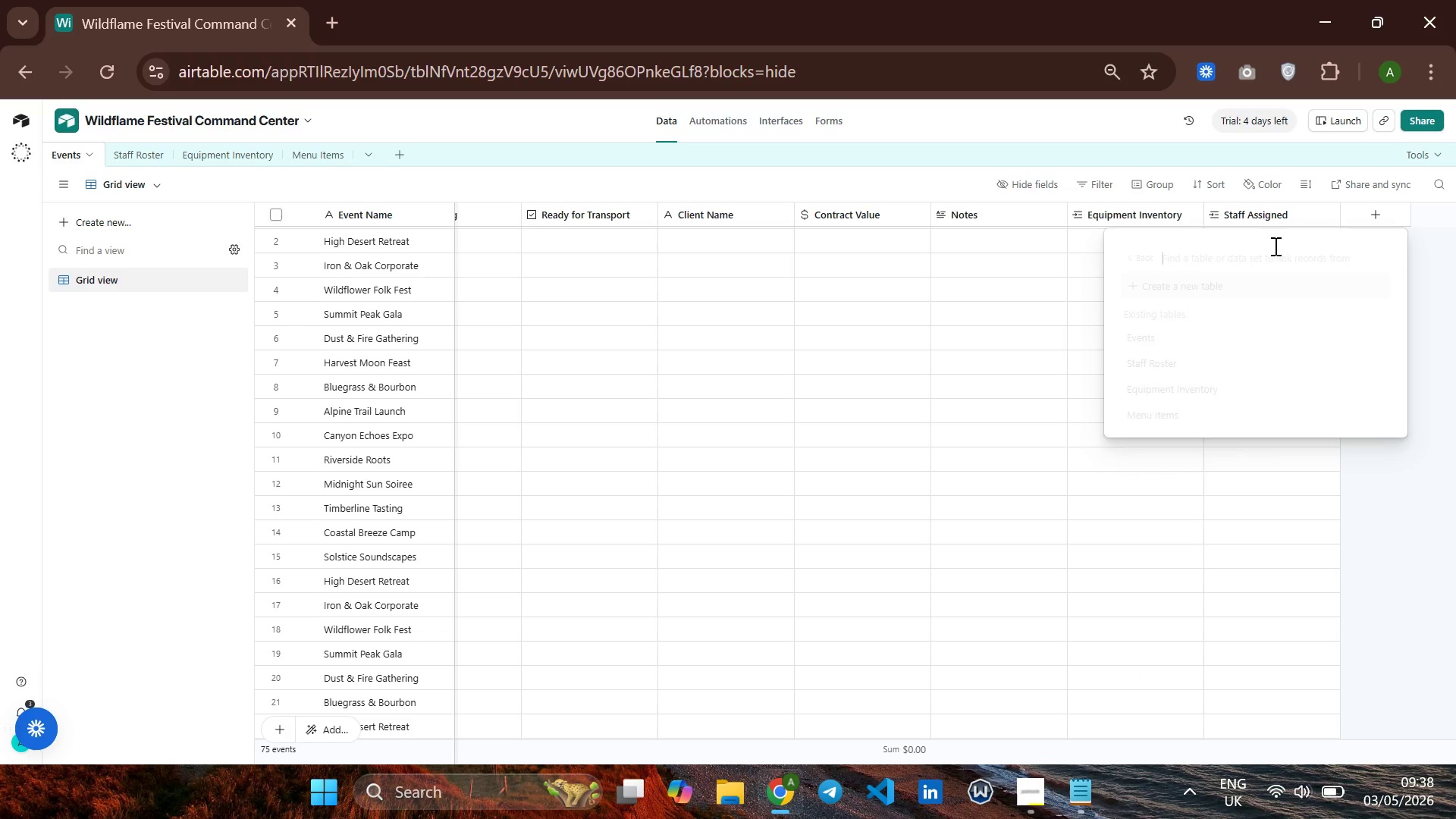 
key(Enter)
 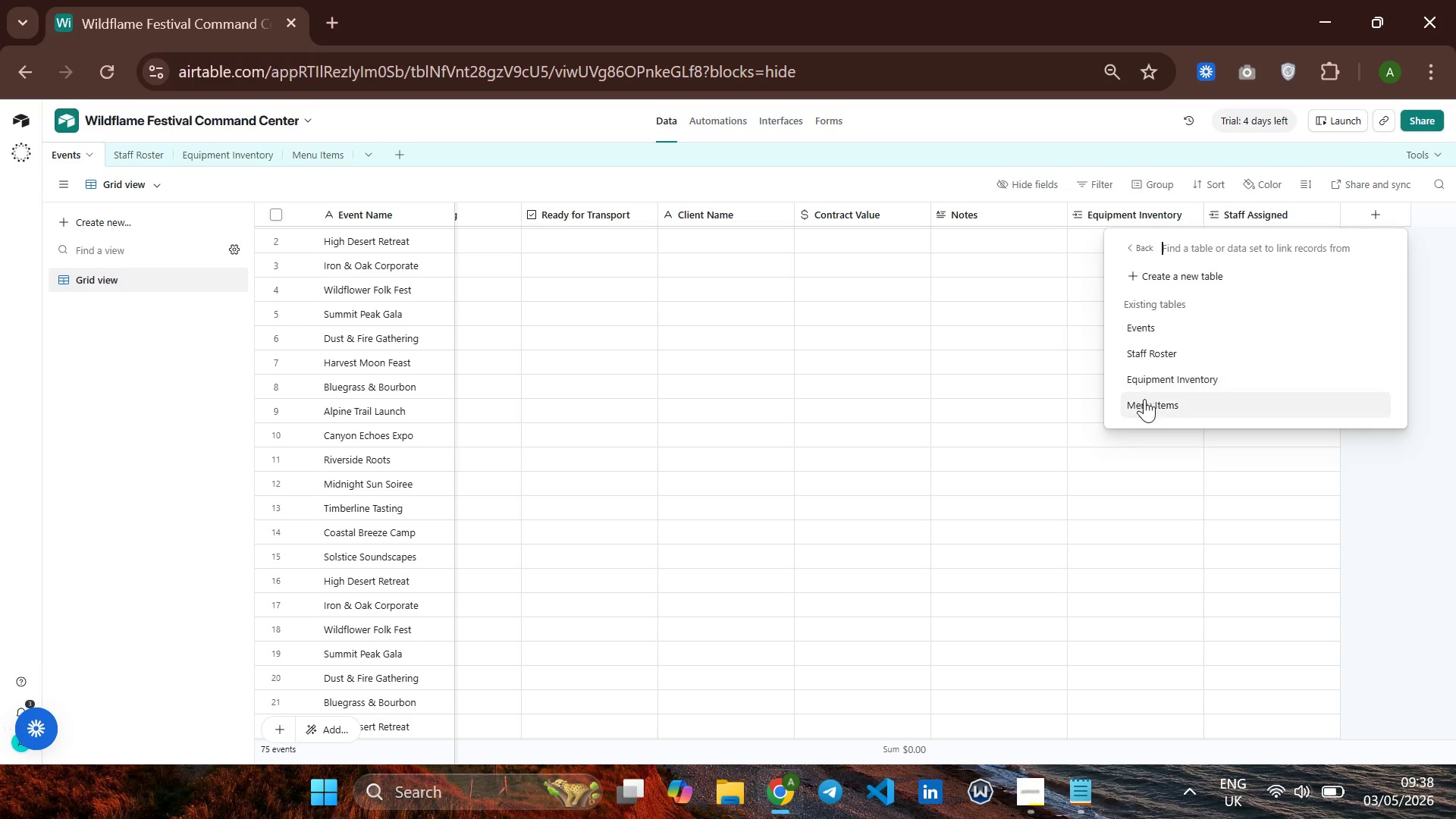 
left_click([1144, 399])
 